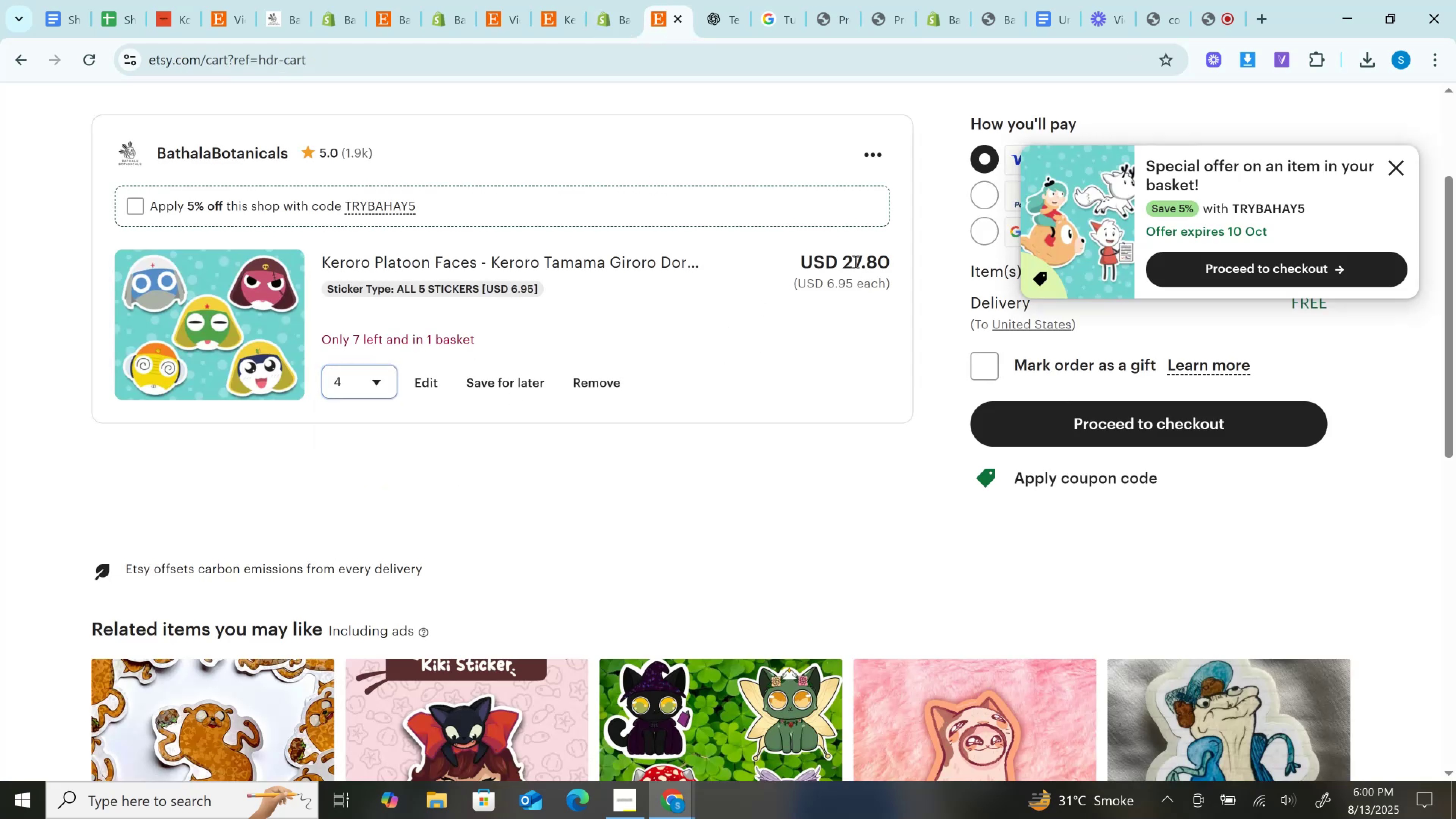 
double_click([855, 261])
 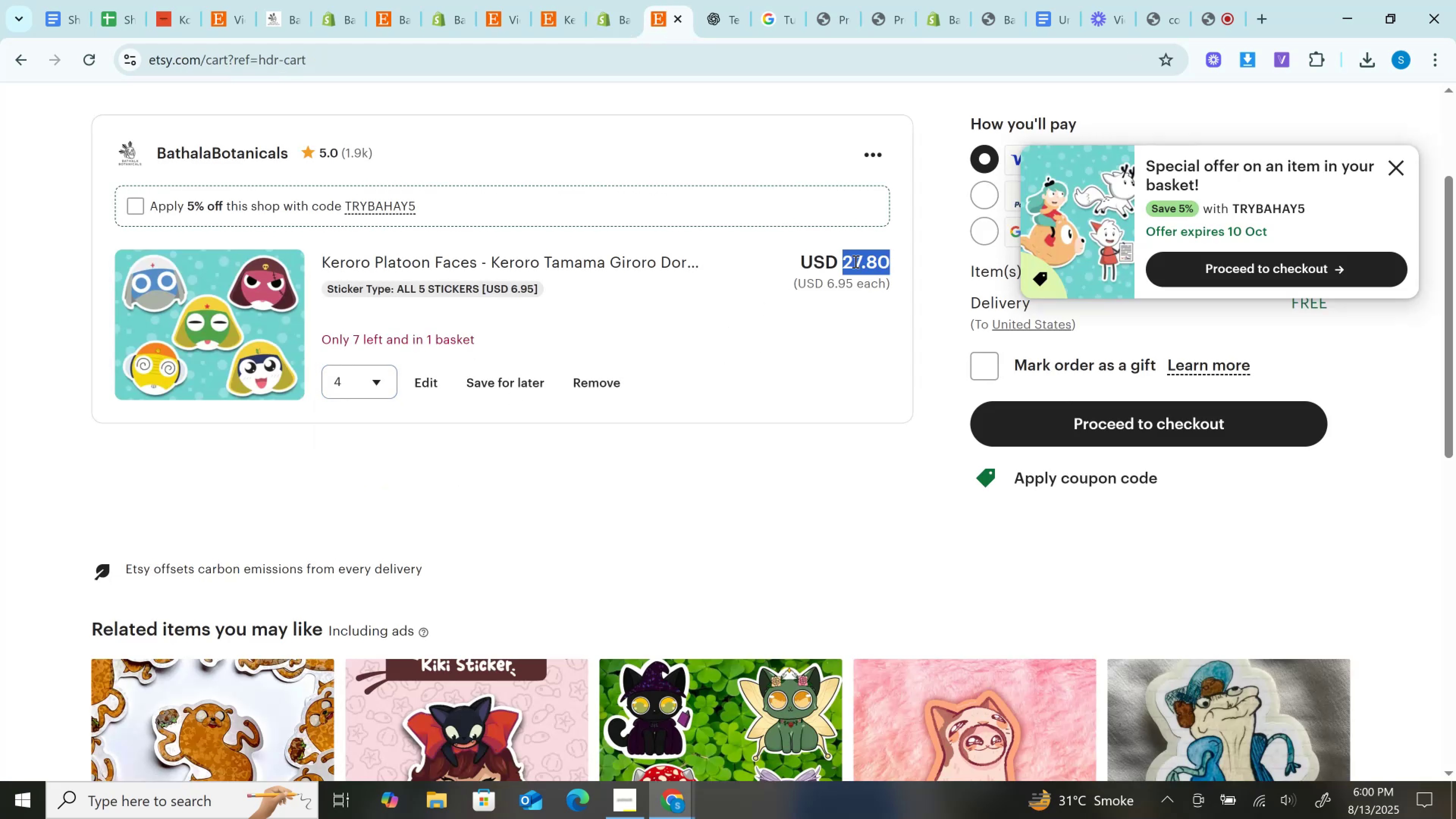 
key(Control+C)
 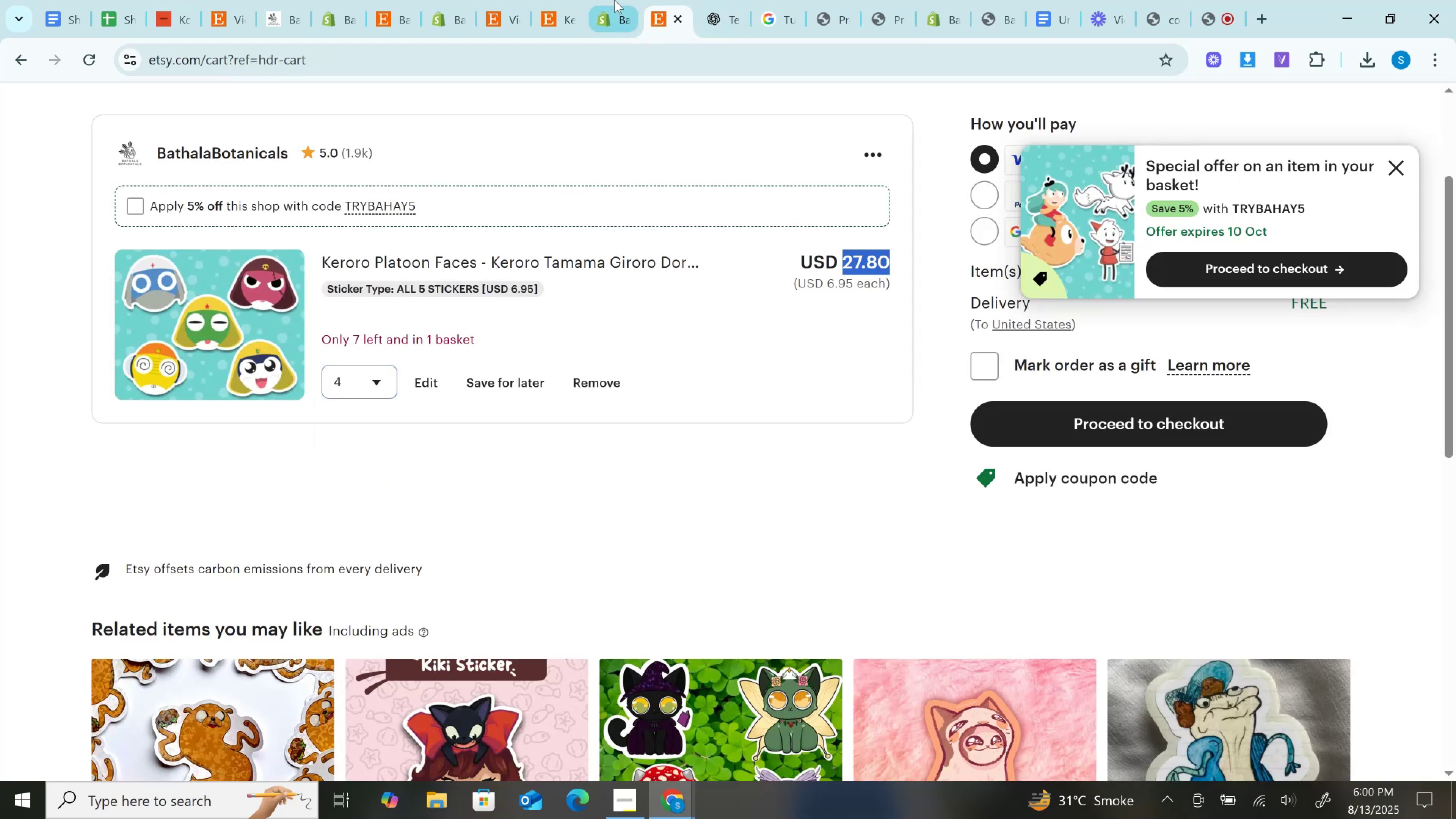 
left_click([615, 0])
 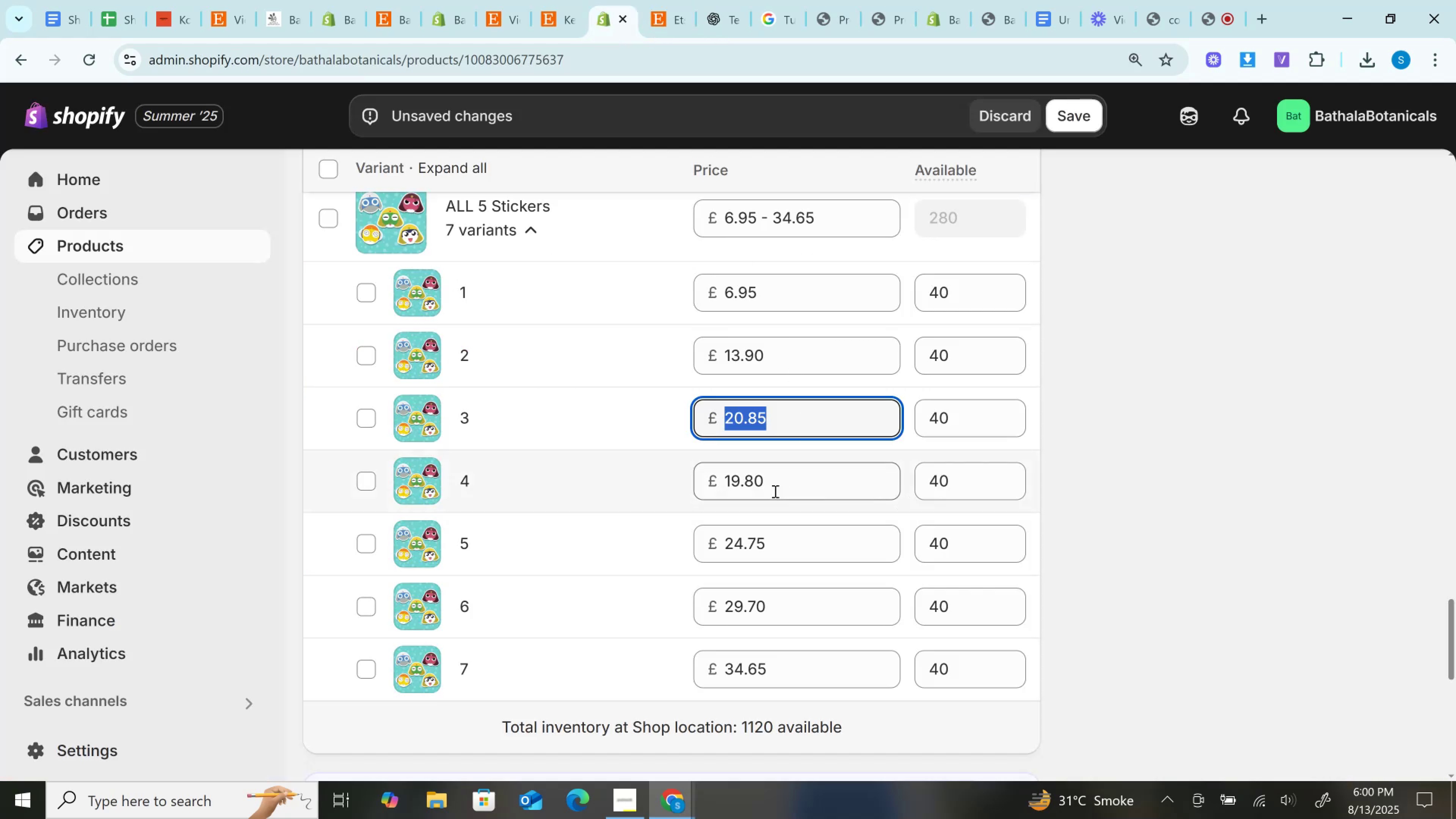 
left_click([764, 478])
 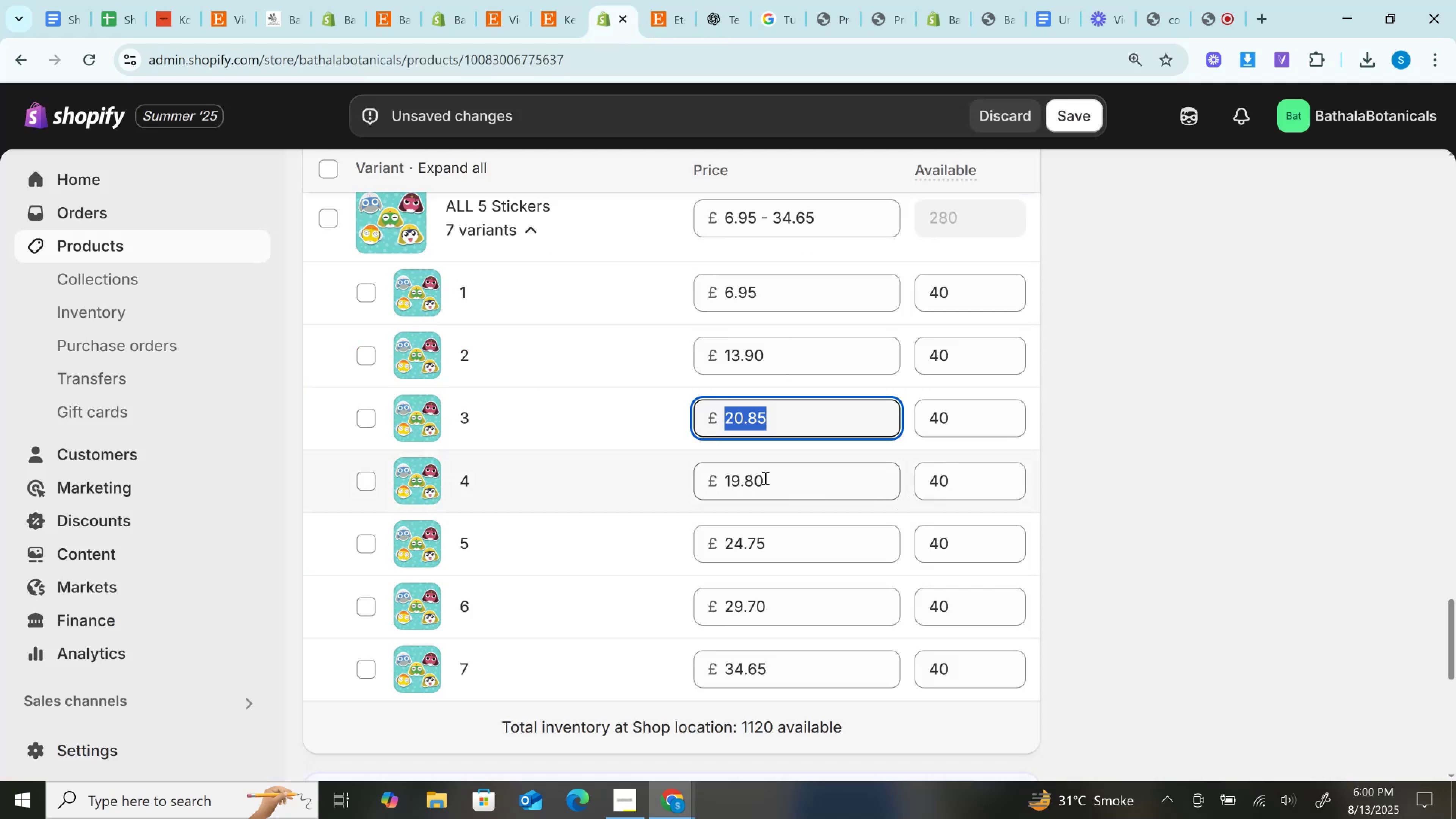 
key(Control+A)
 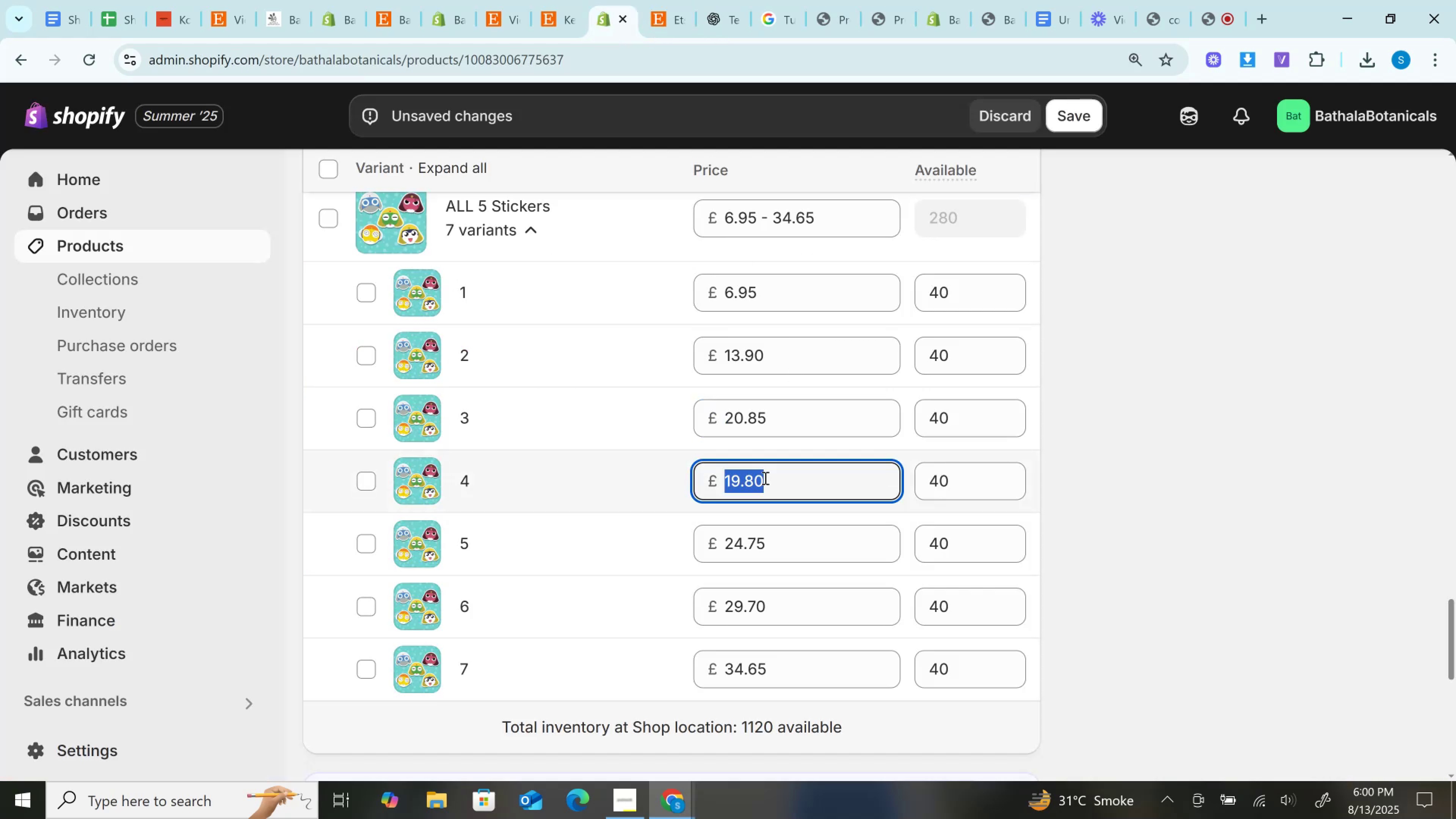 
key(Control+V)
 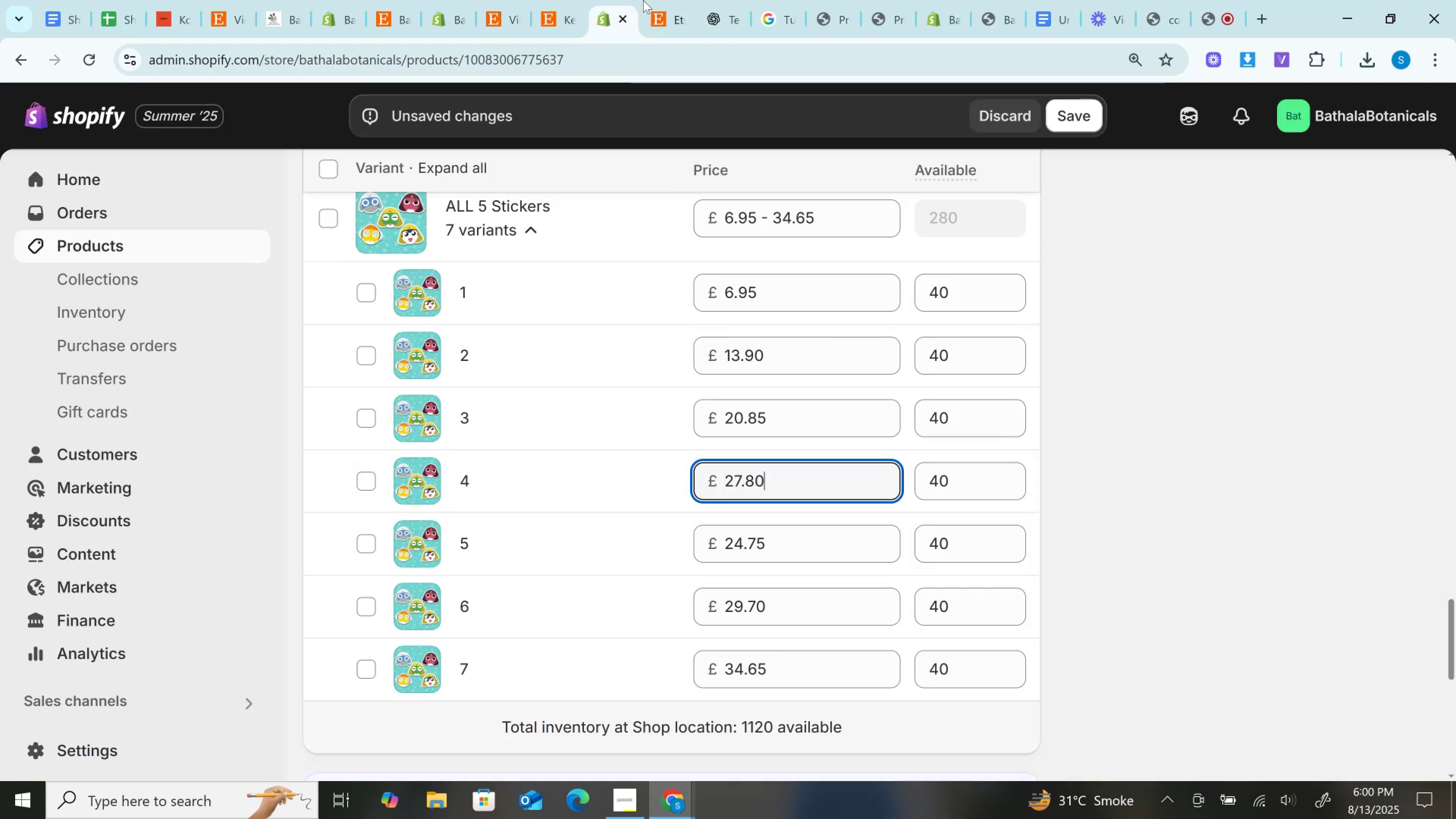 
left_click([651, 0])
 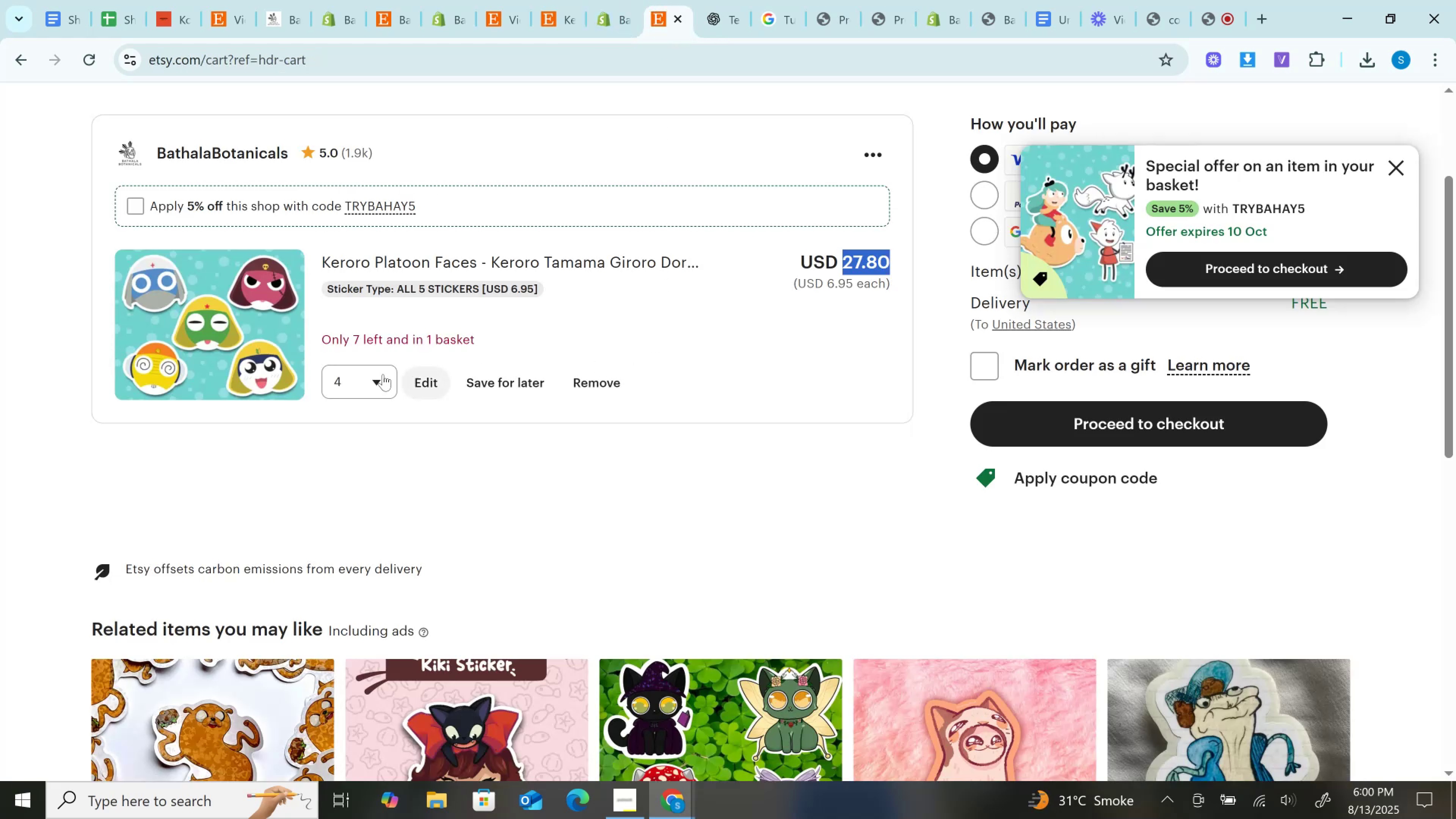 
left_click([354, 379])
 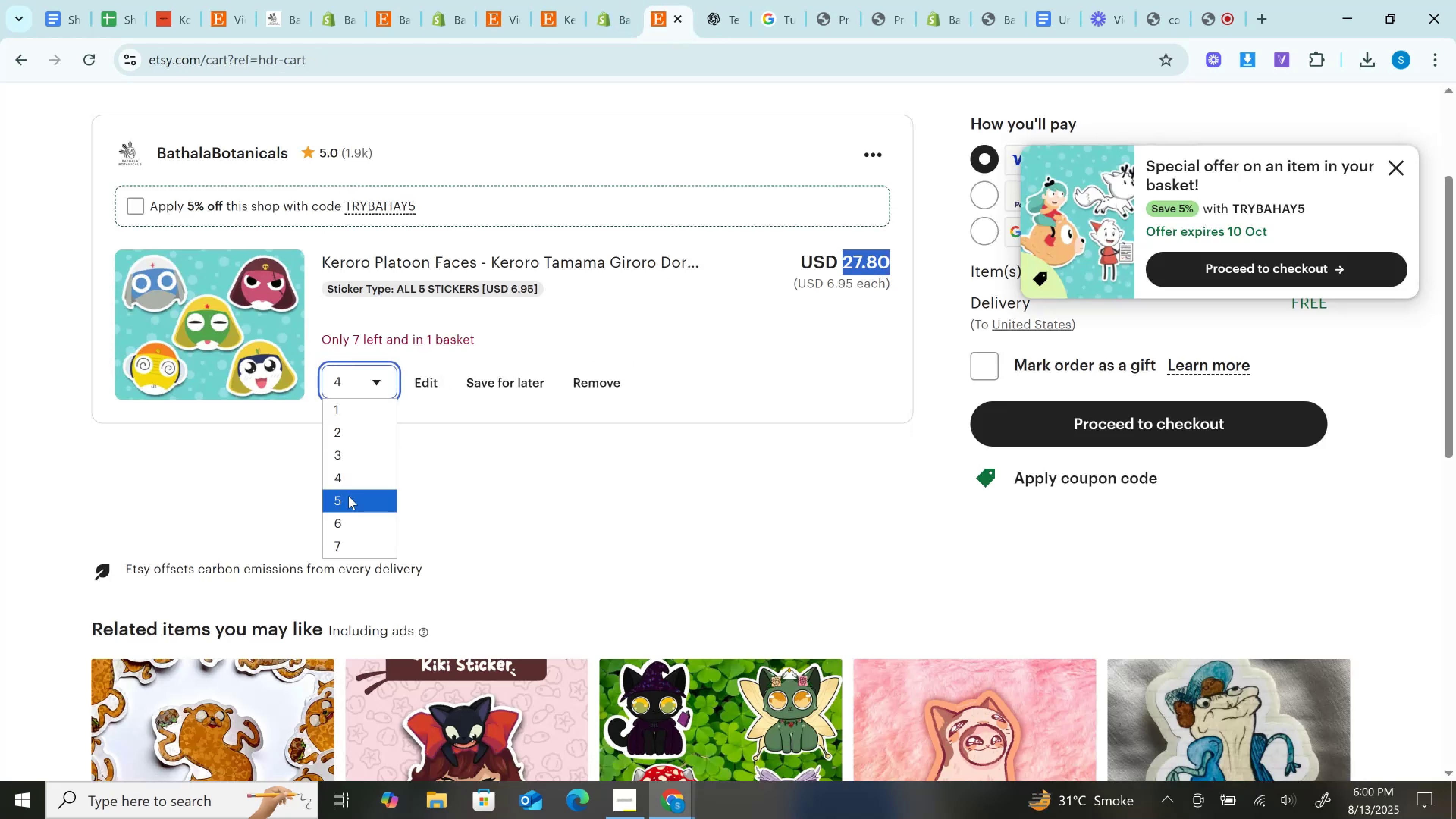 
left_click([348, 496])
 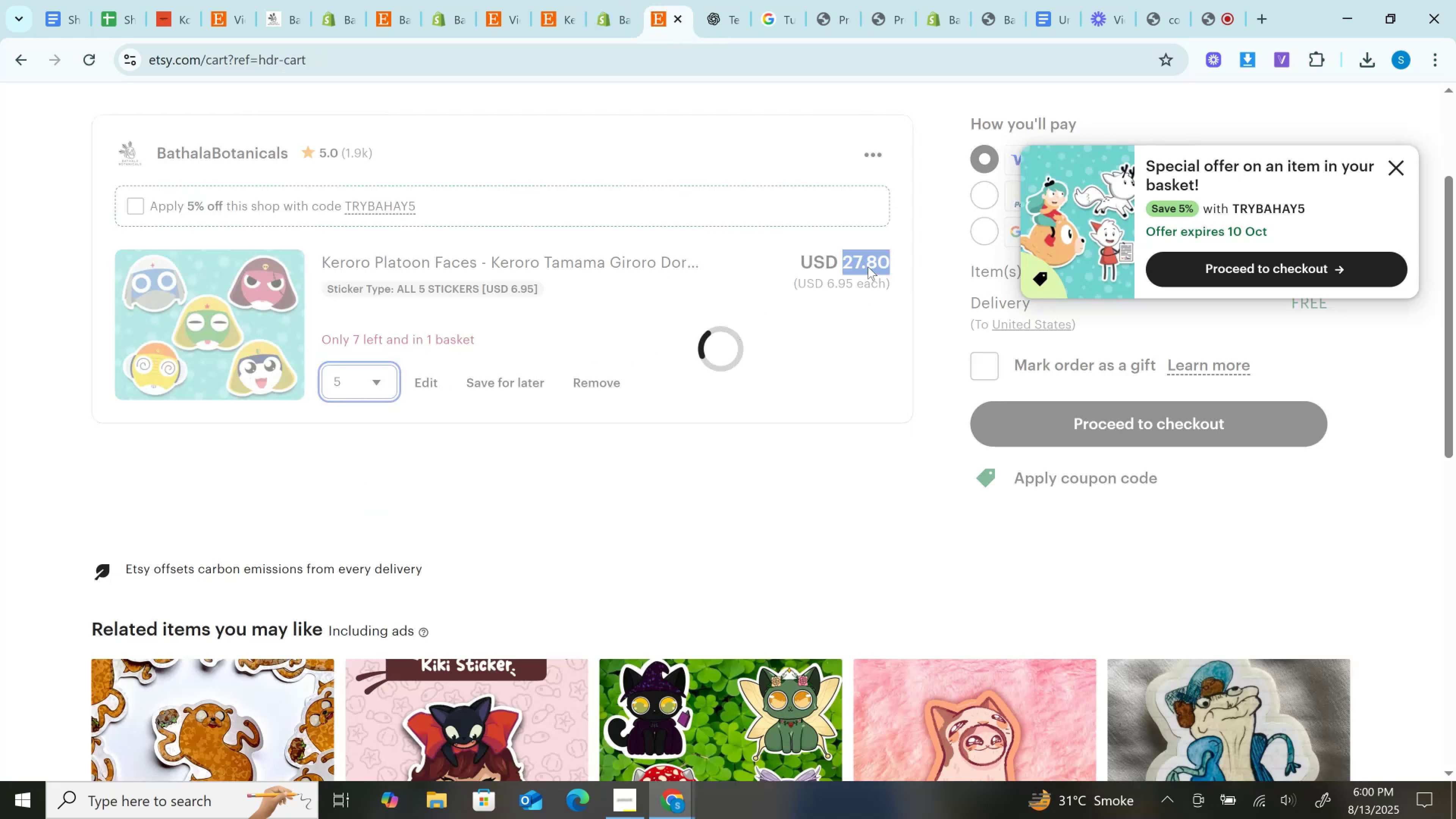 
double_click([868, 267])
 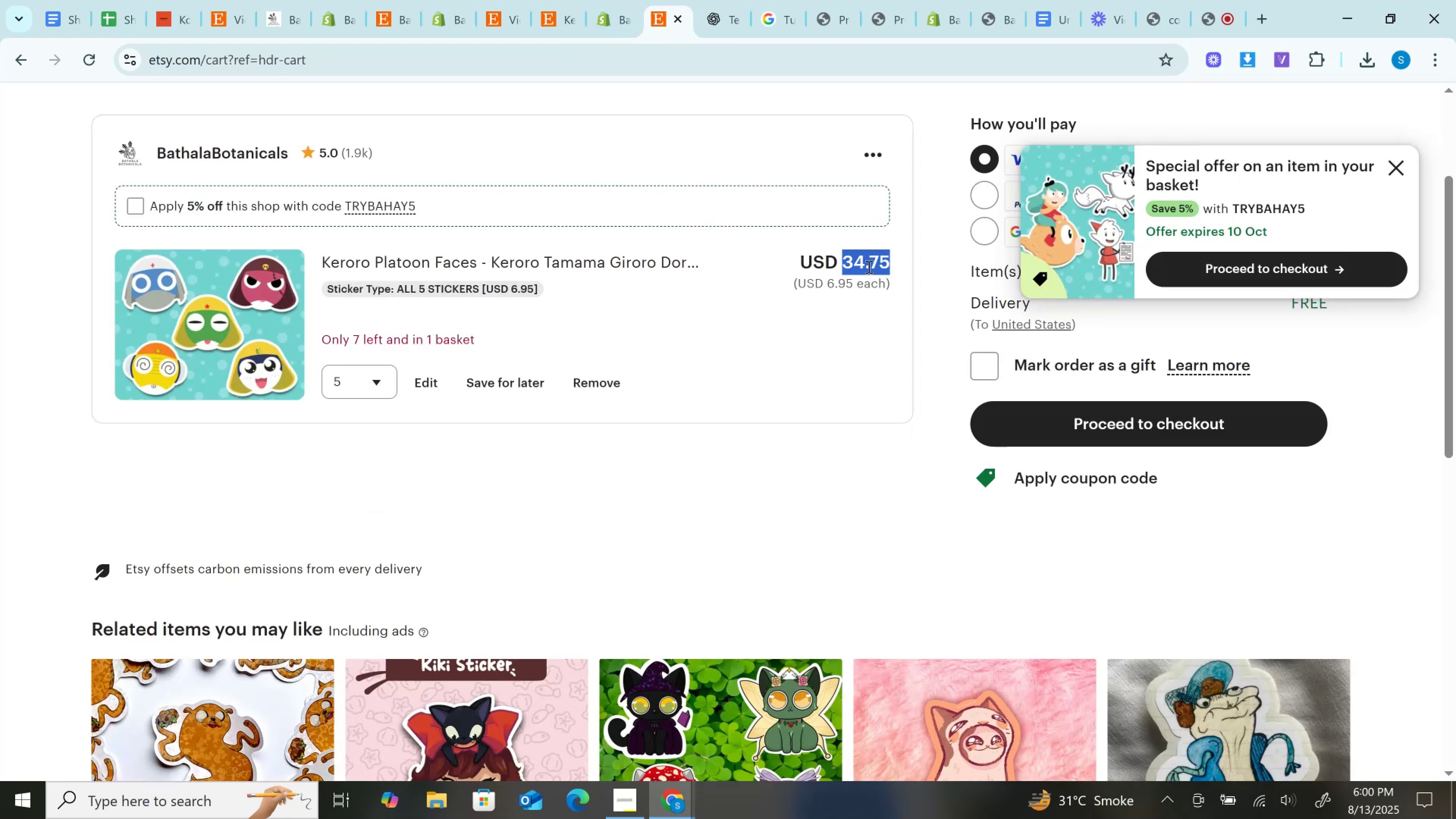 
key(Control+C)
 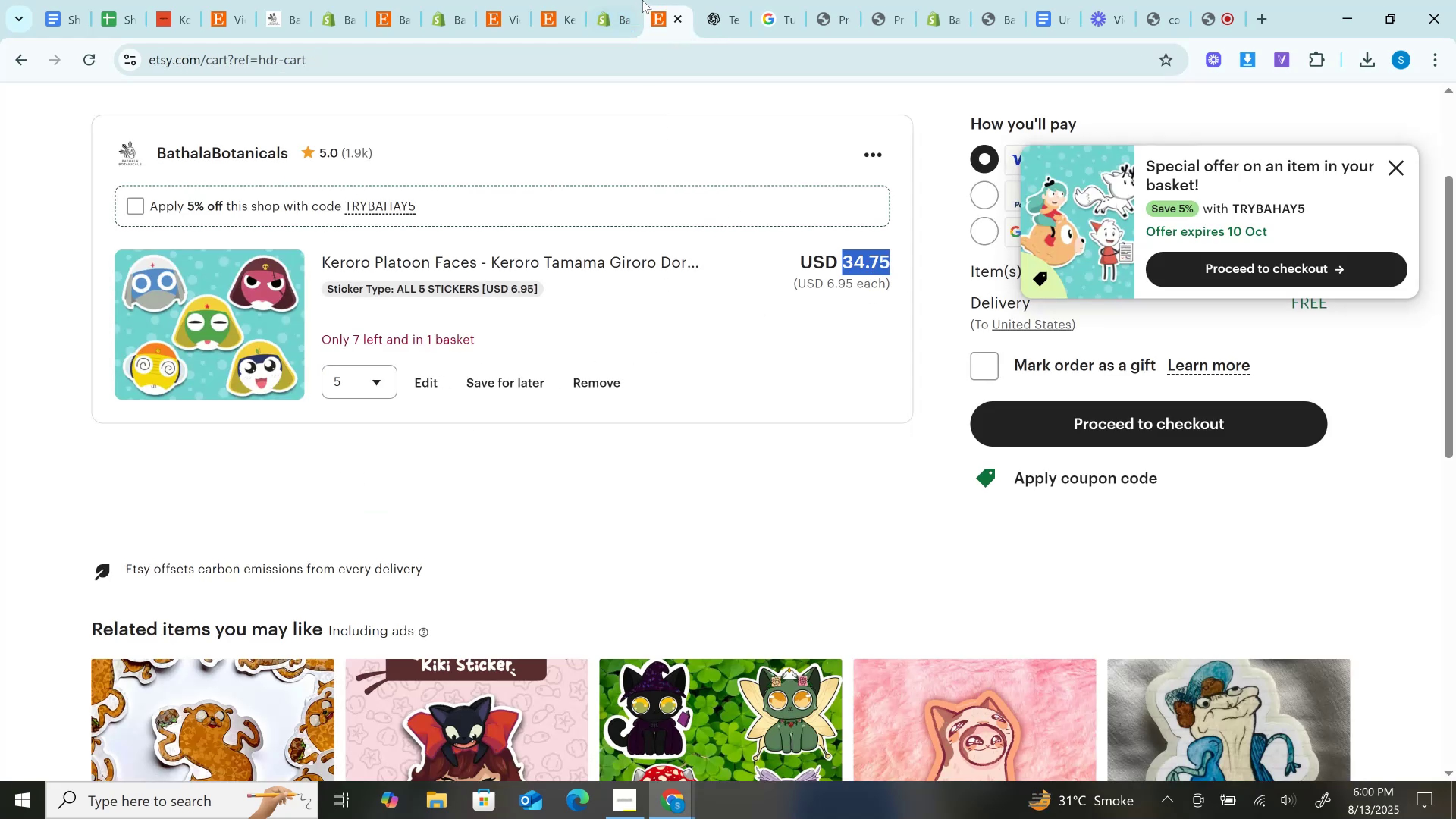 
left_click([635, 0])
 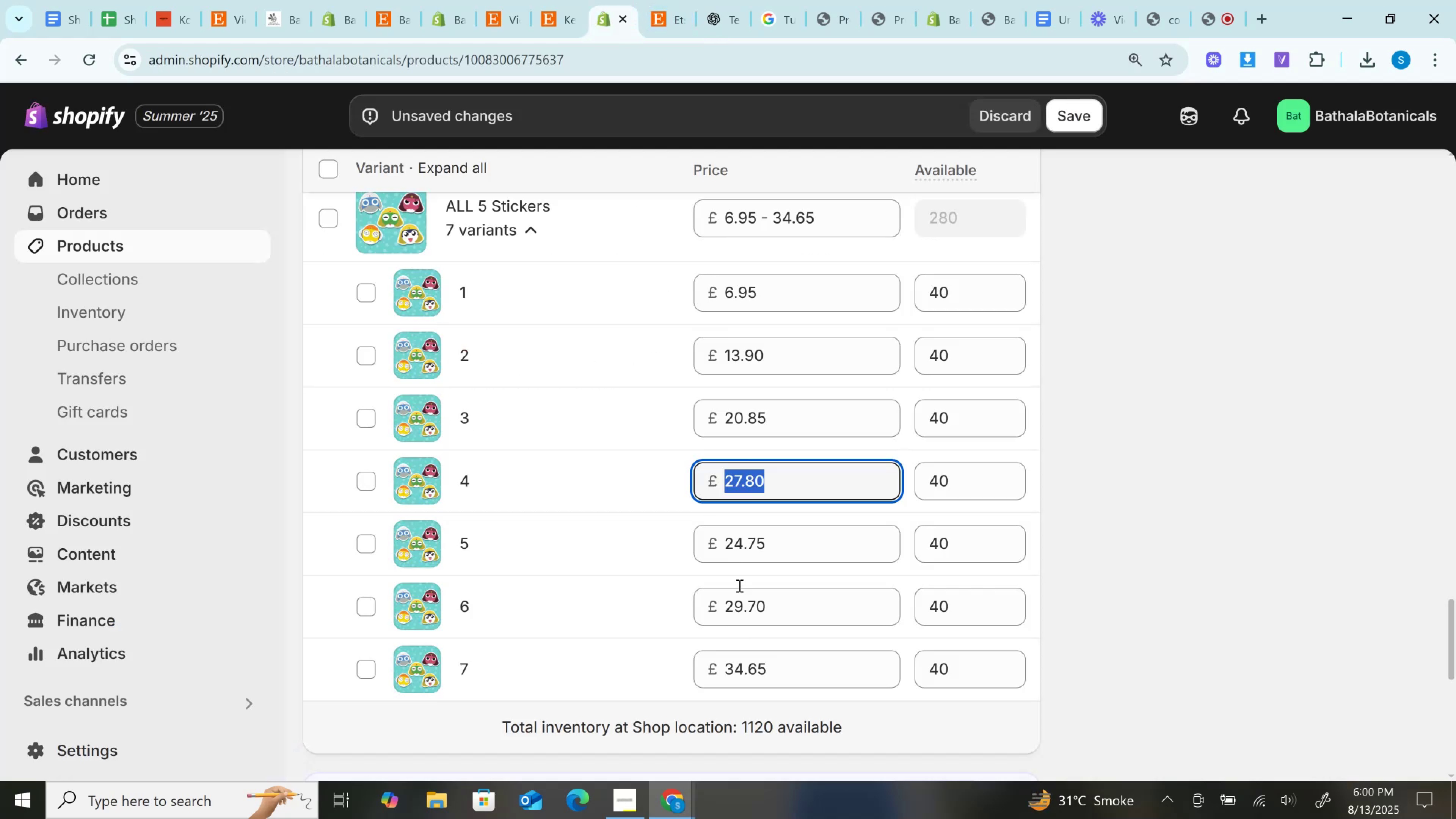 
left_click([742, 550])
 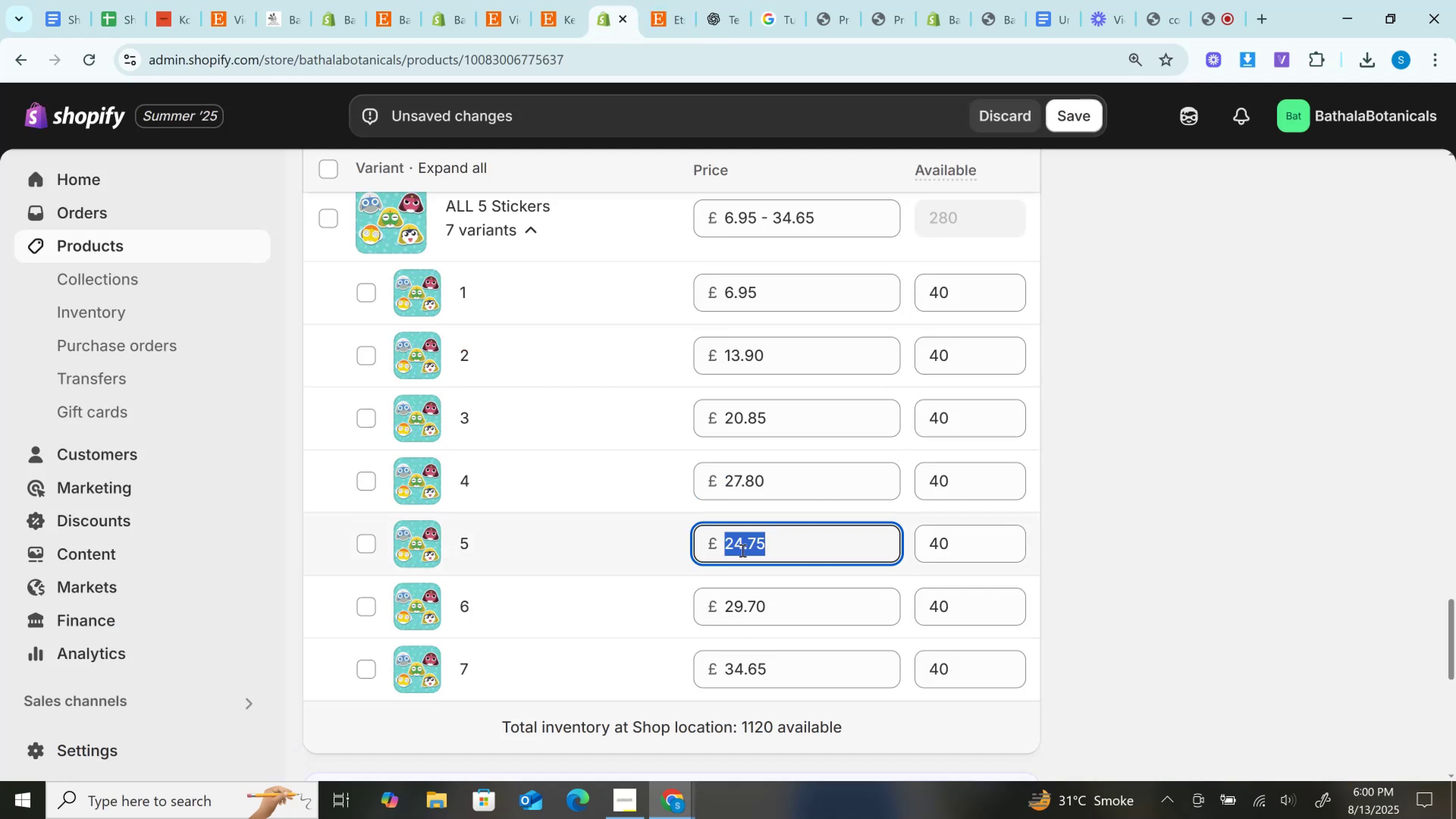 
key(Control+A)
 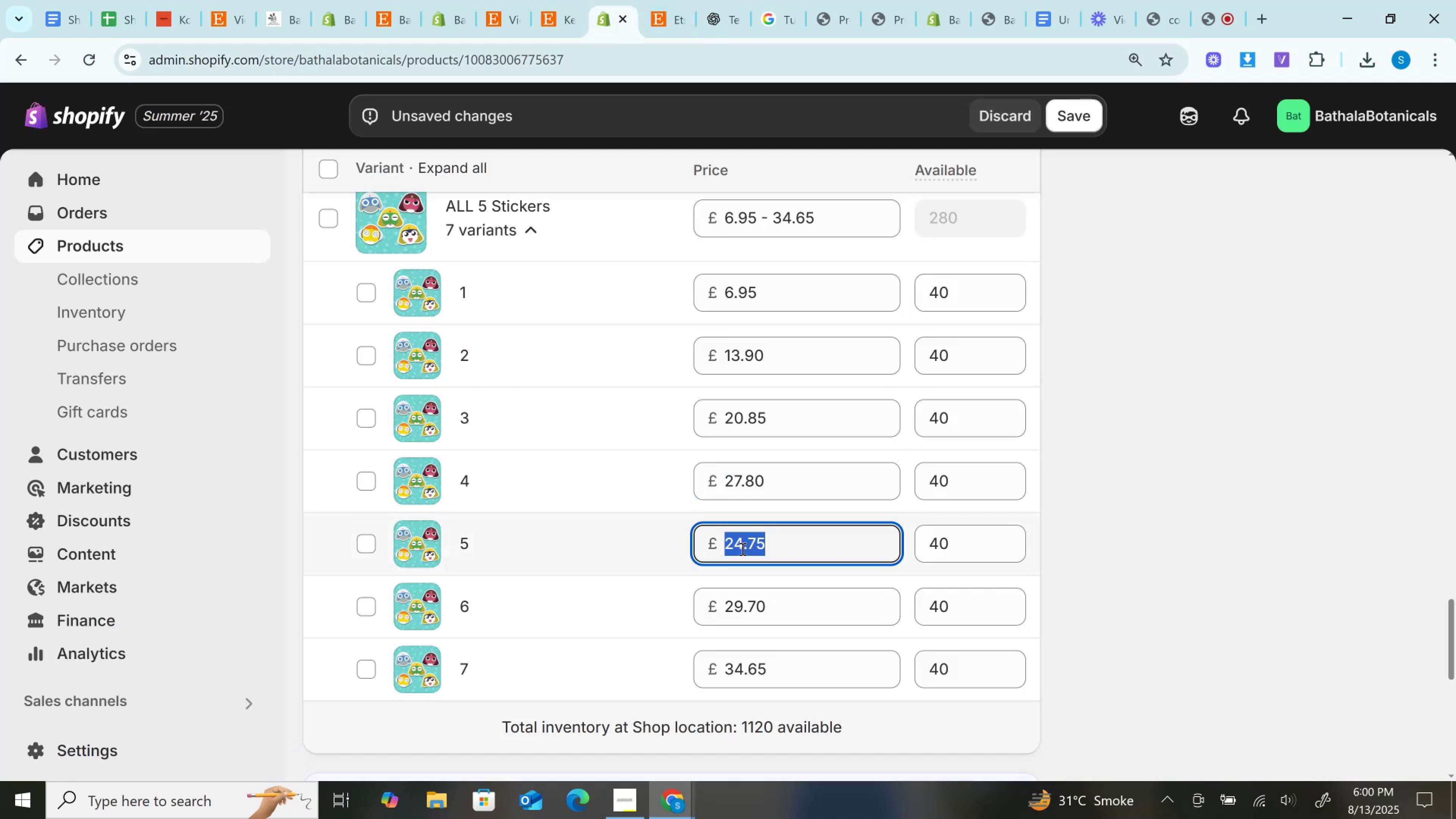 
key(Control+V)
 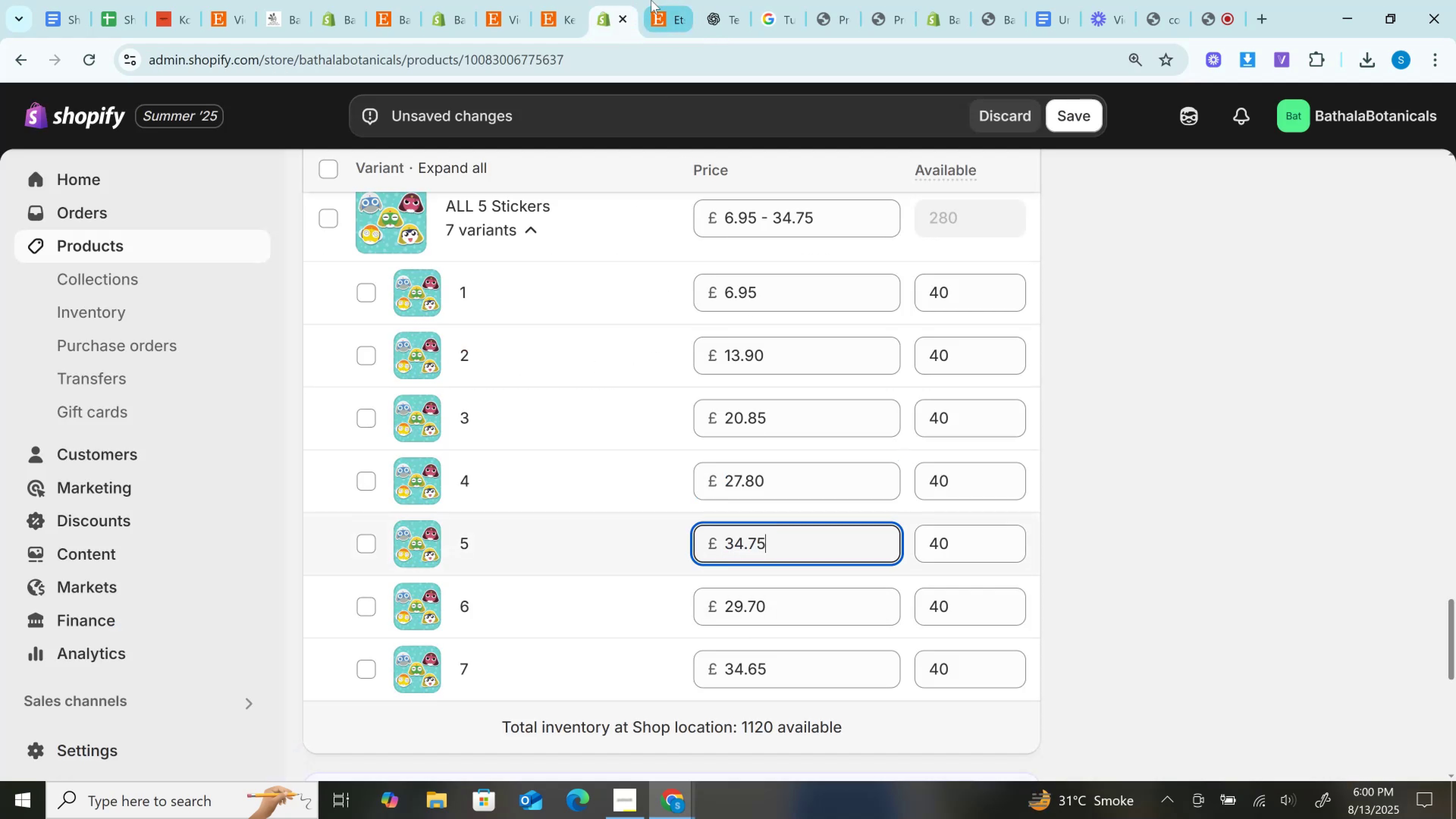 
left_click([655, 0])
 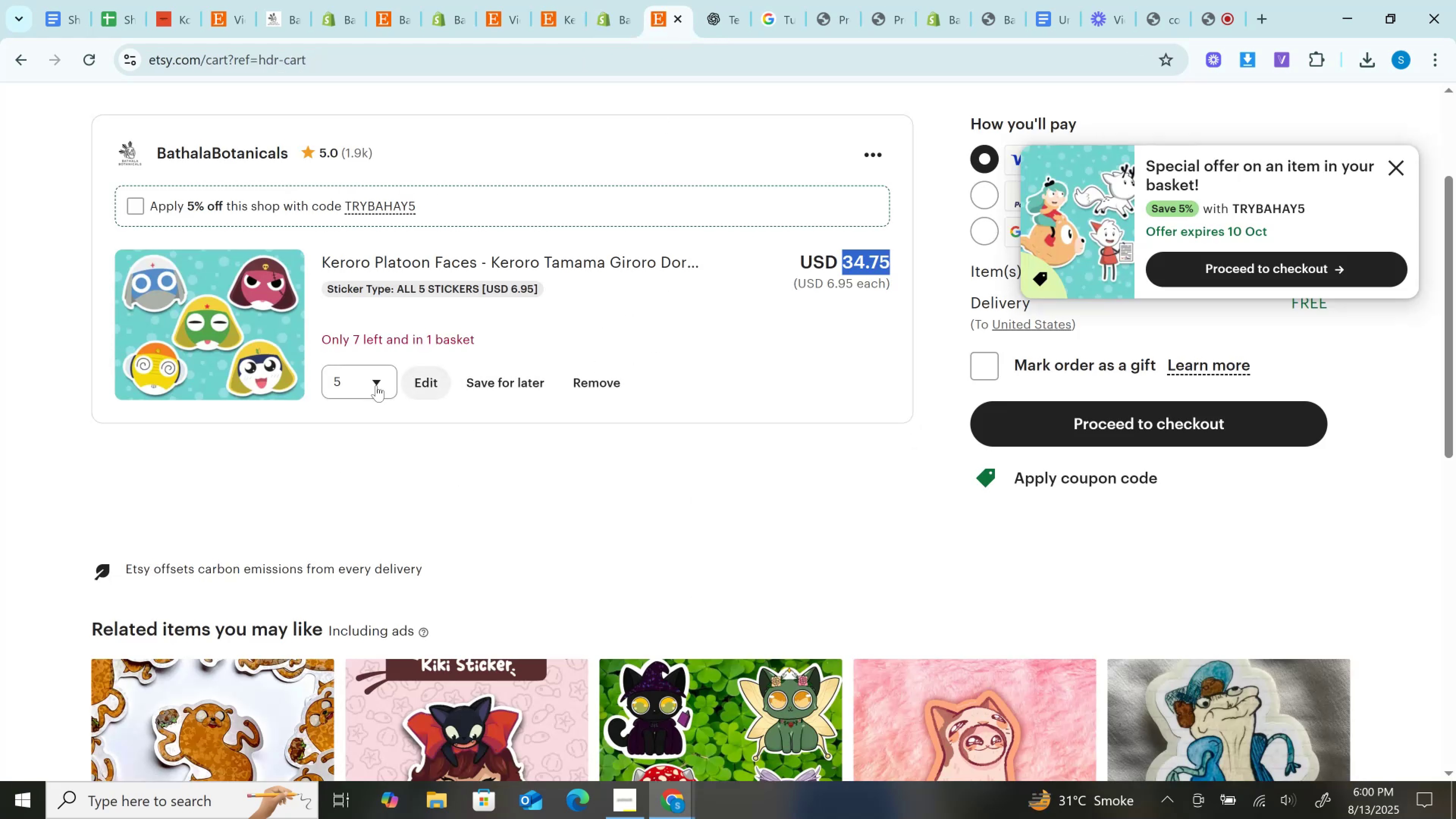 
left_click([373, 387])
 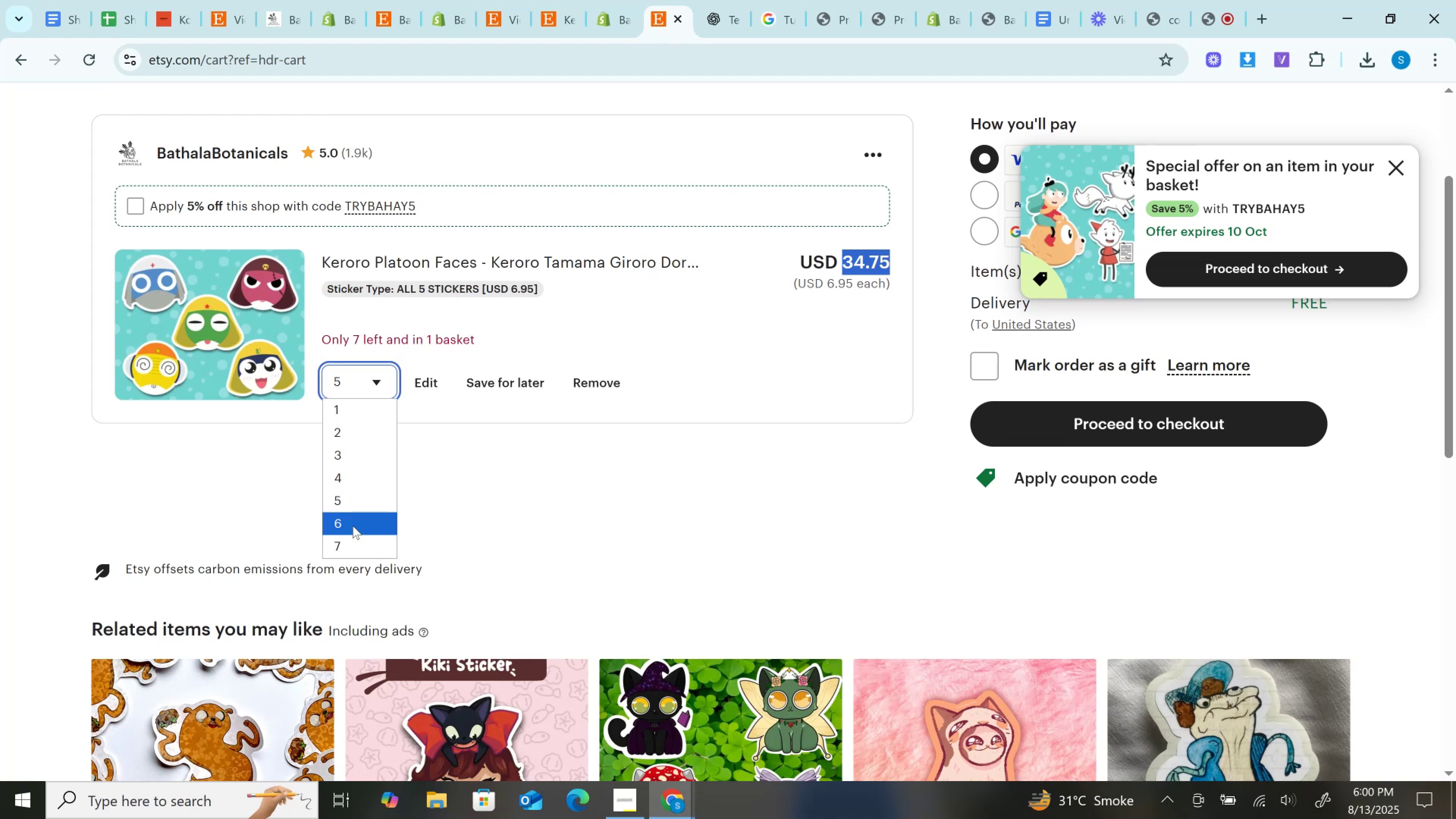 
left_click([351, 529])
 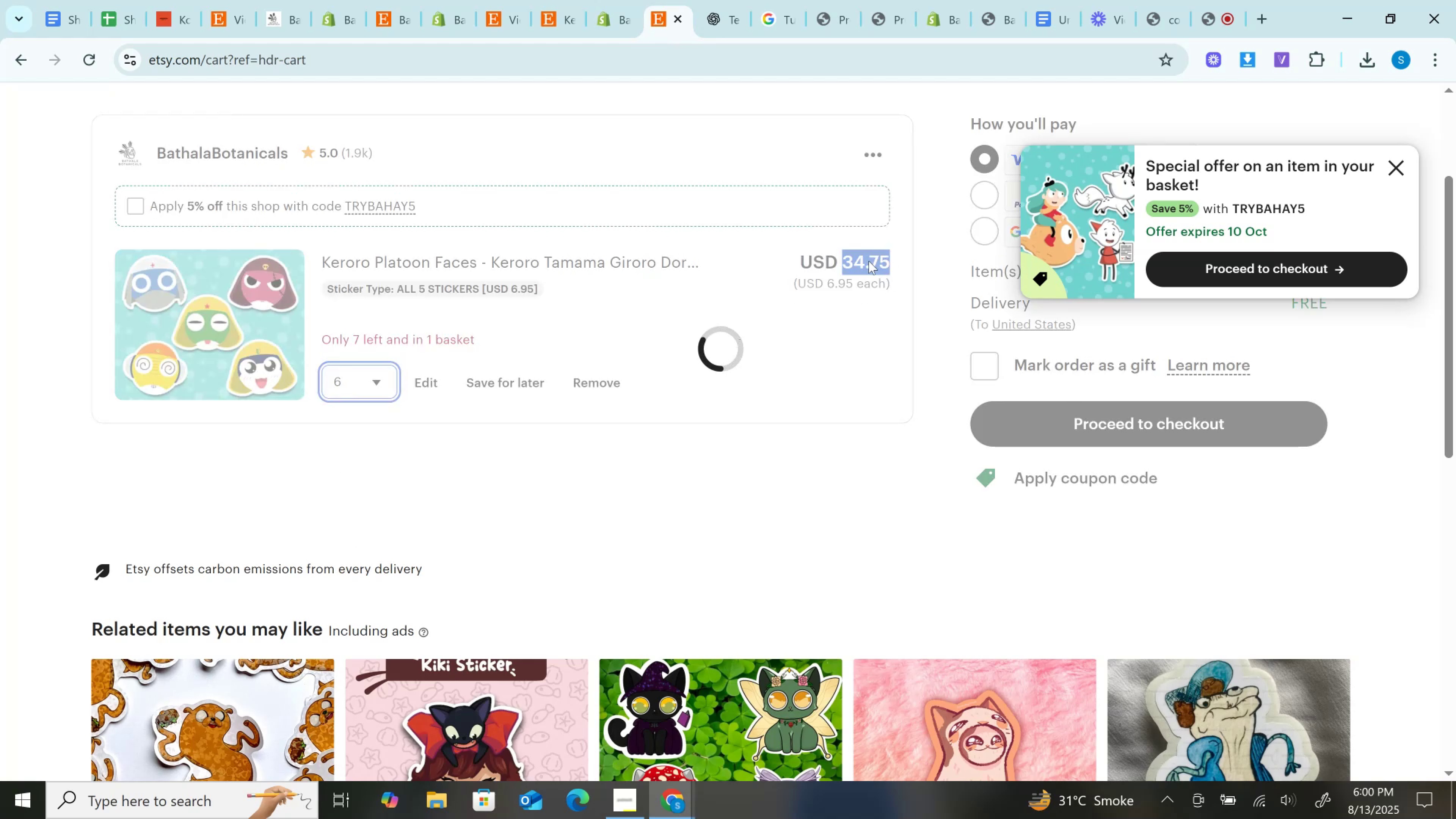 
double_click([869, 261])
 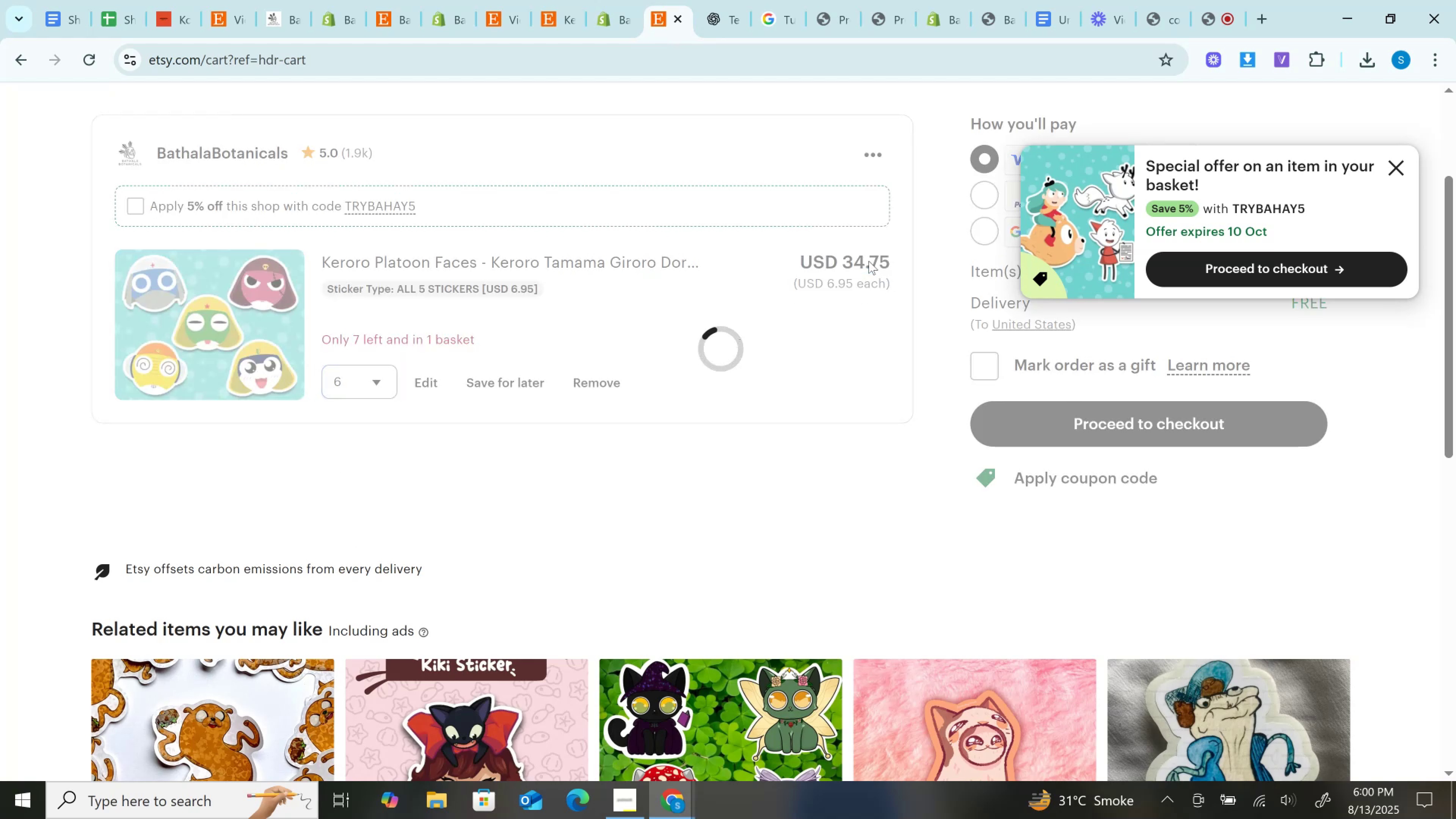 
hold_key(key=ControlLeft, duration=0.42)
 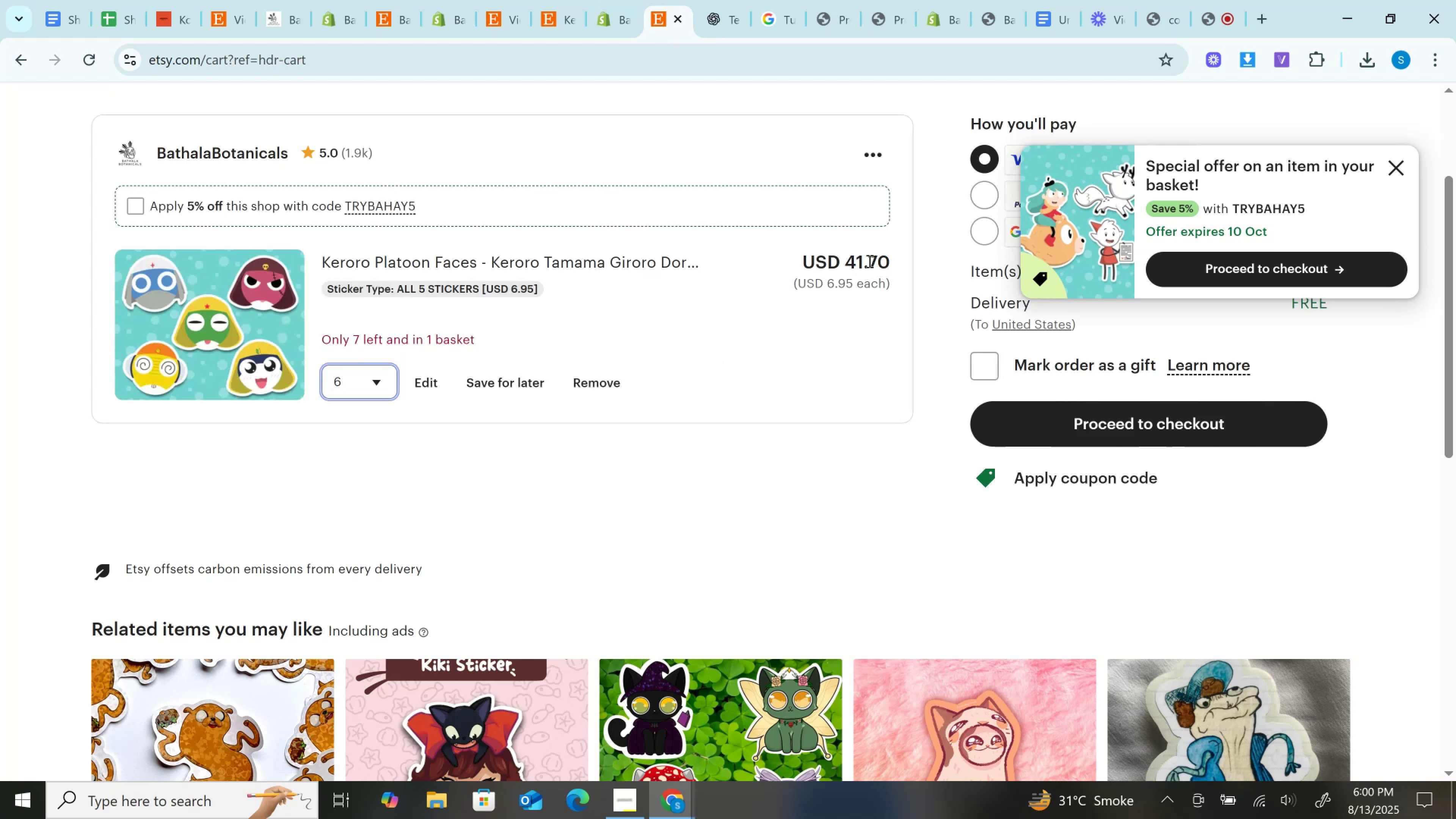 
left_click([869, 261])
 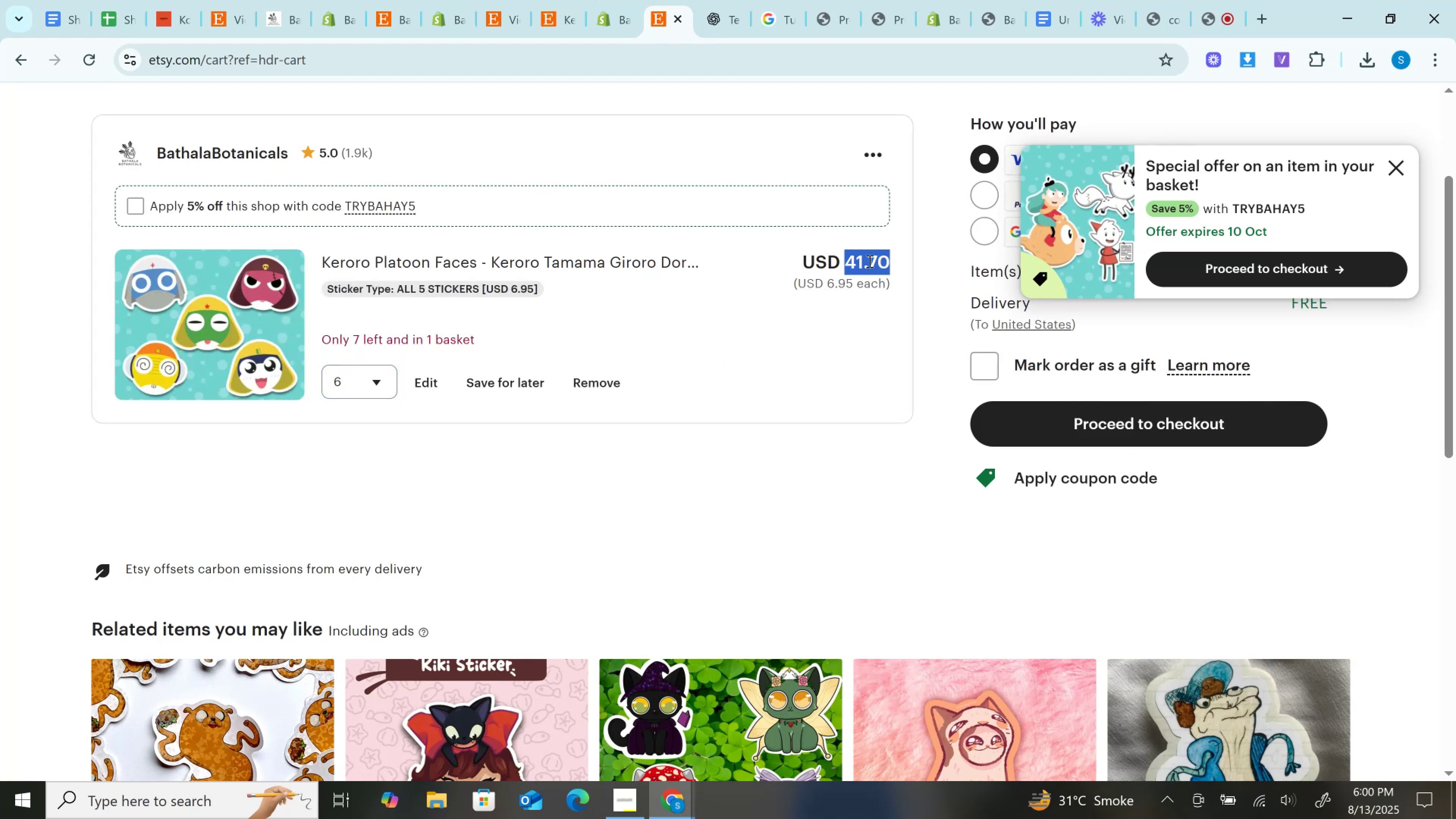 
double_click([869, 261])
 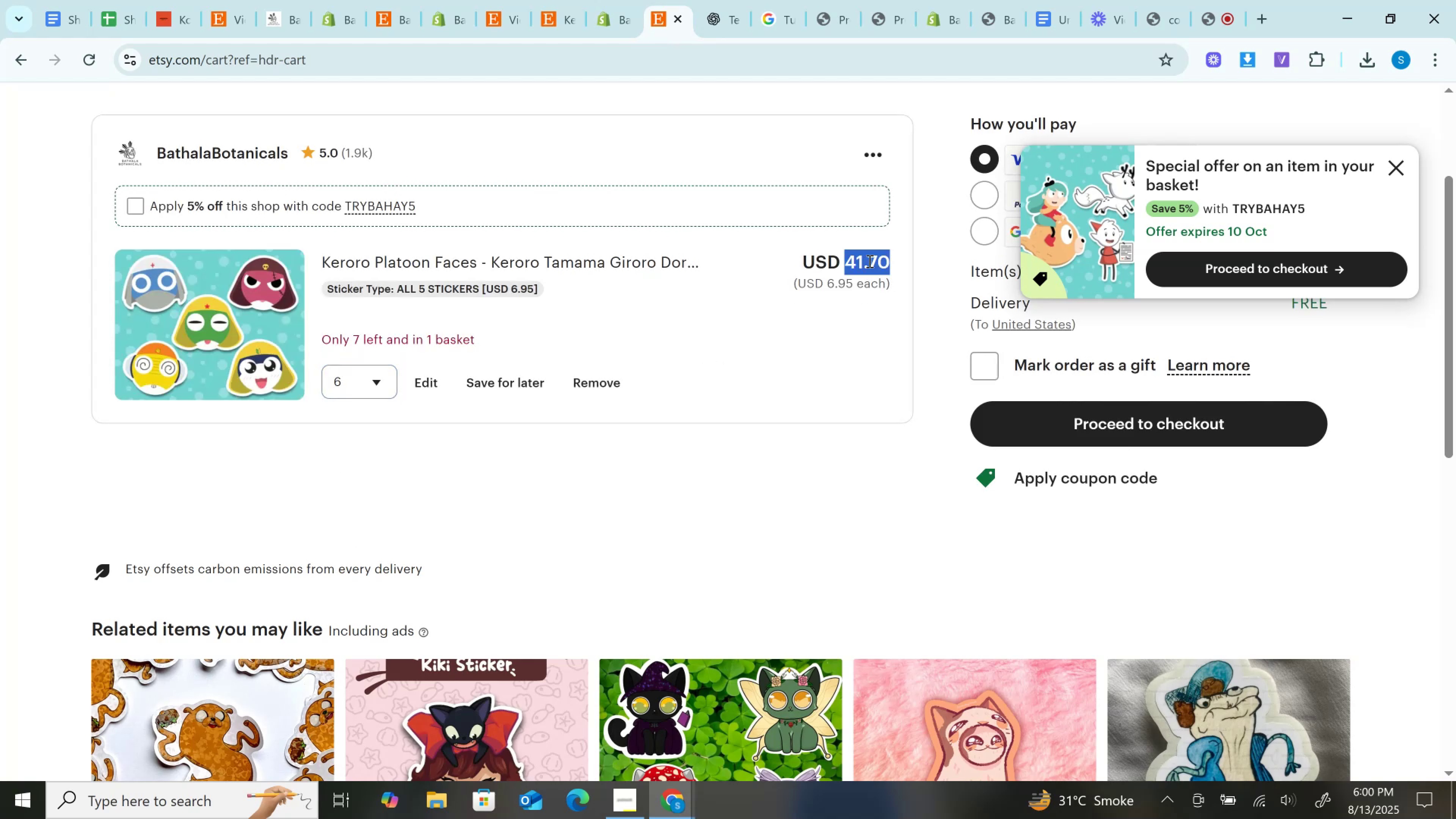 
key(Control+C)
 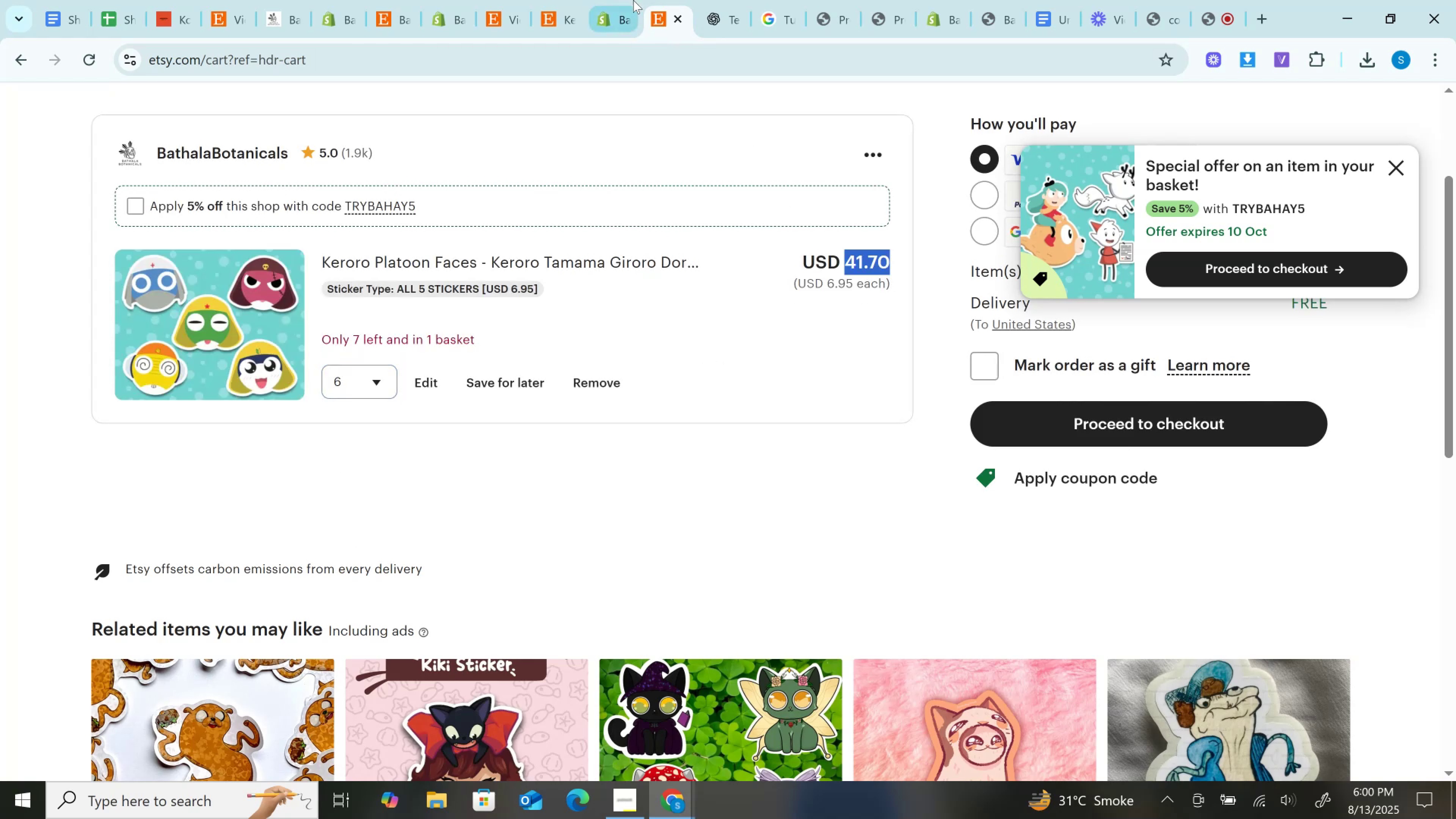 
left_click([633, 0])
 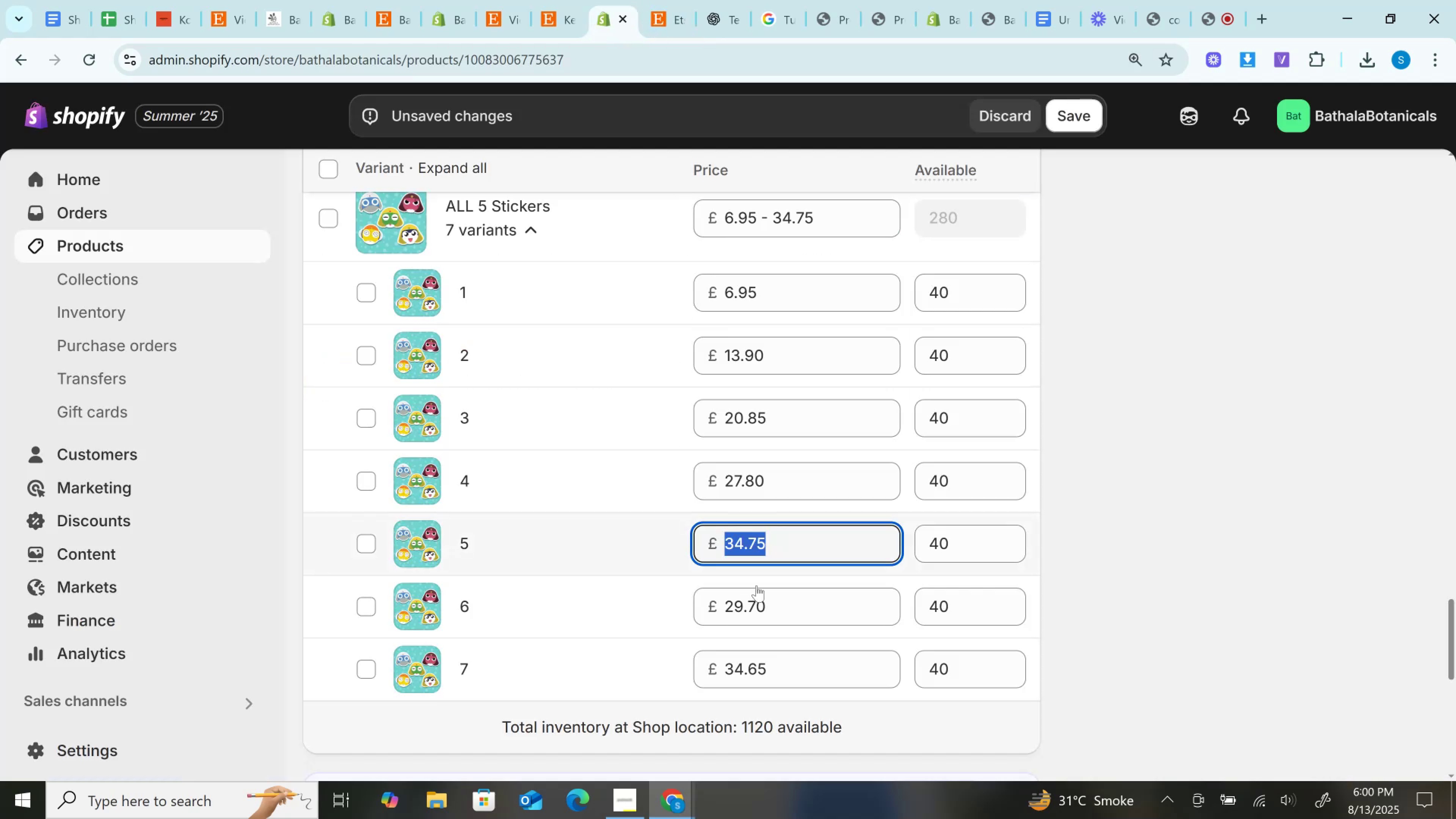 
left_click([756, 601])
 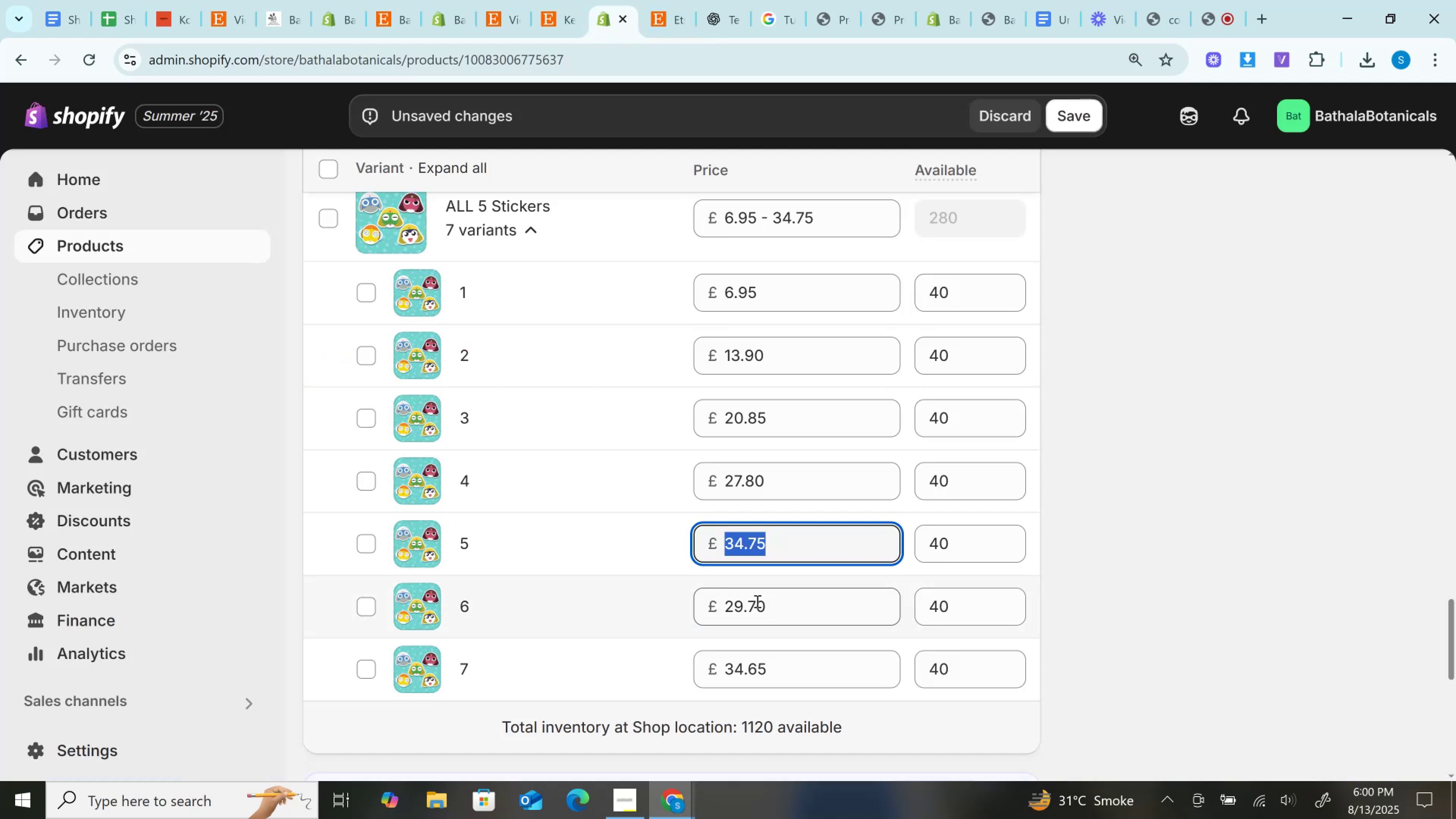 
key(Control+A)
 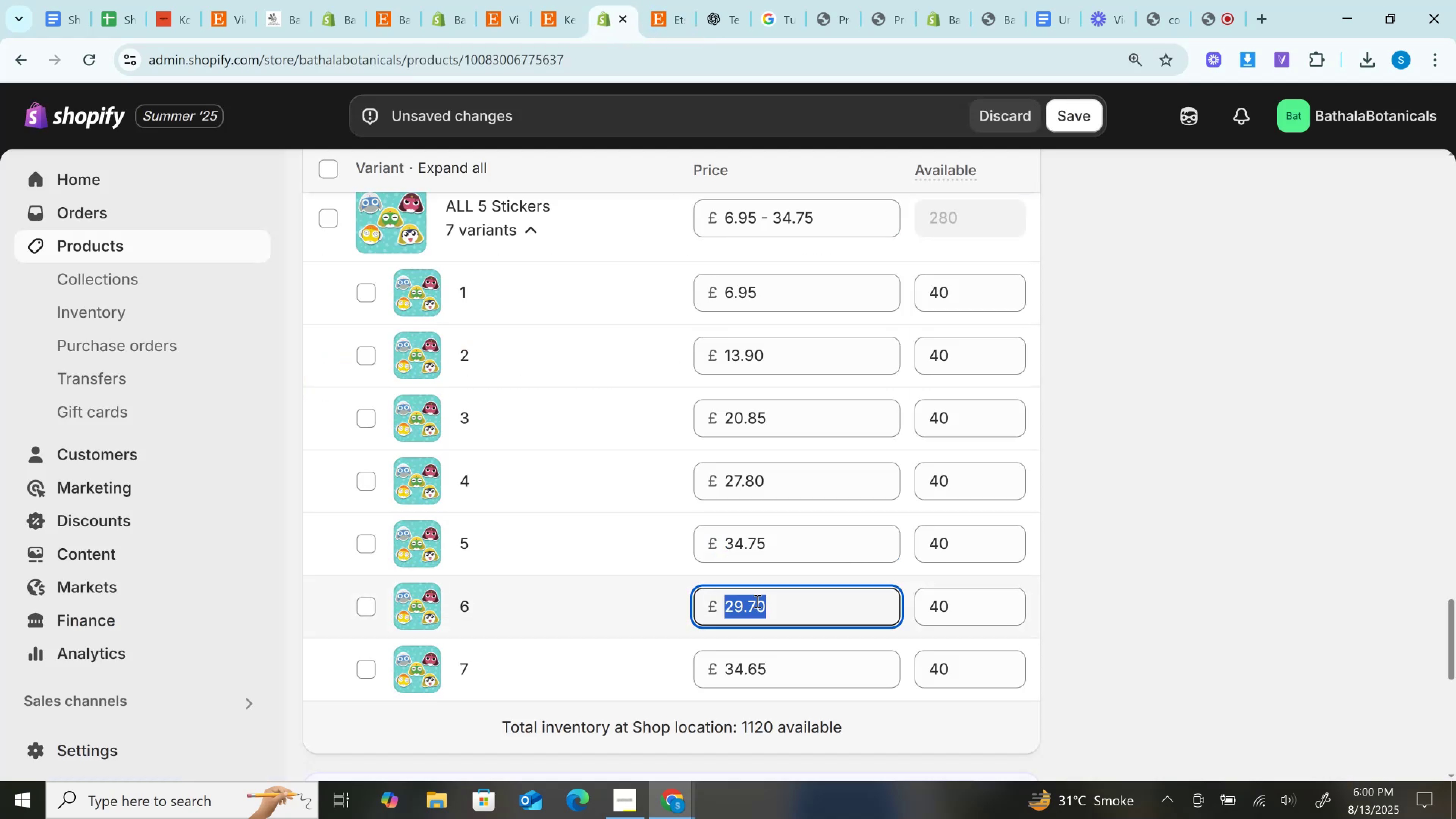 
key(Control+V)
 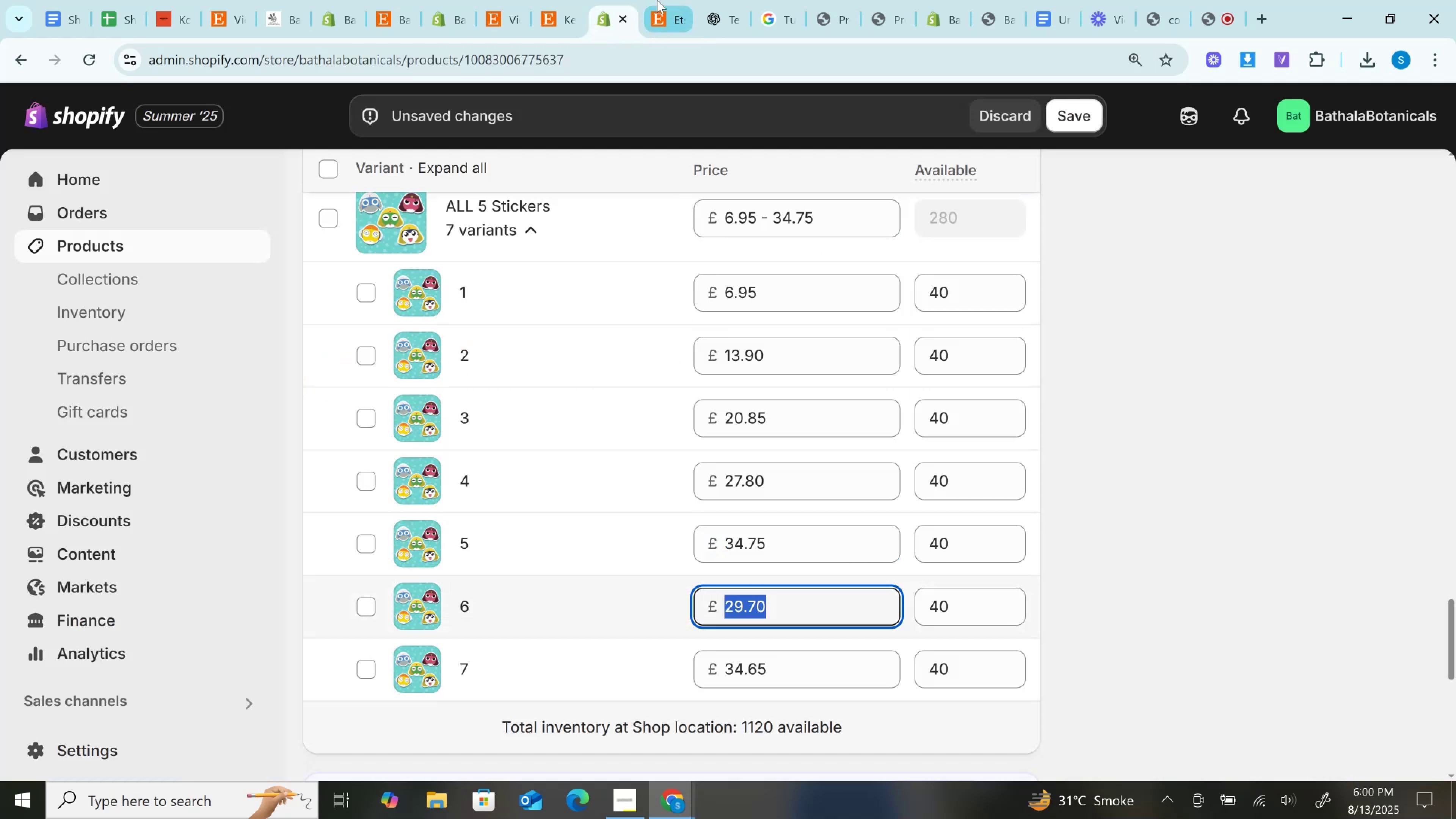 
left_click([658, 0])
 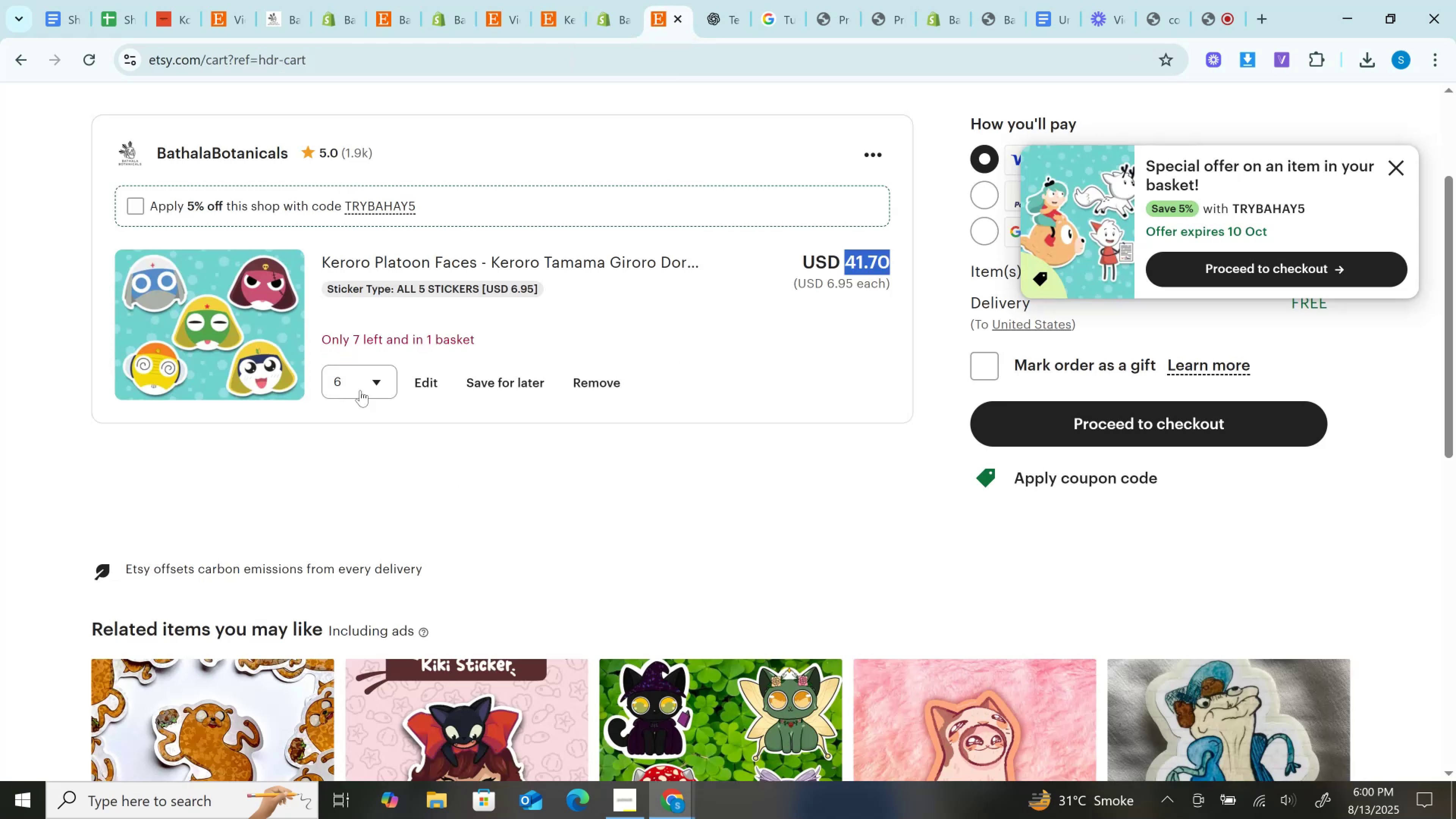 
left_click([356, 400])
 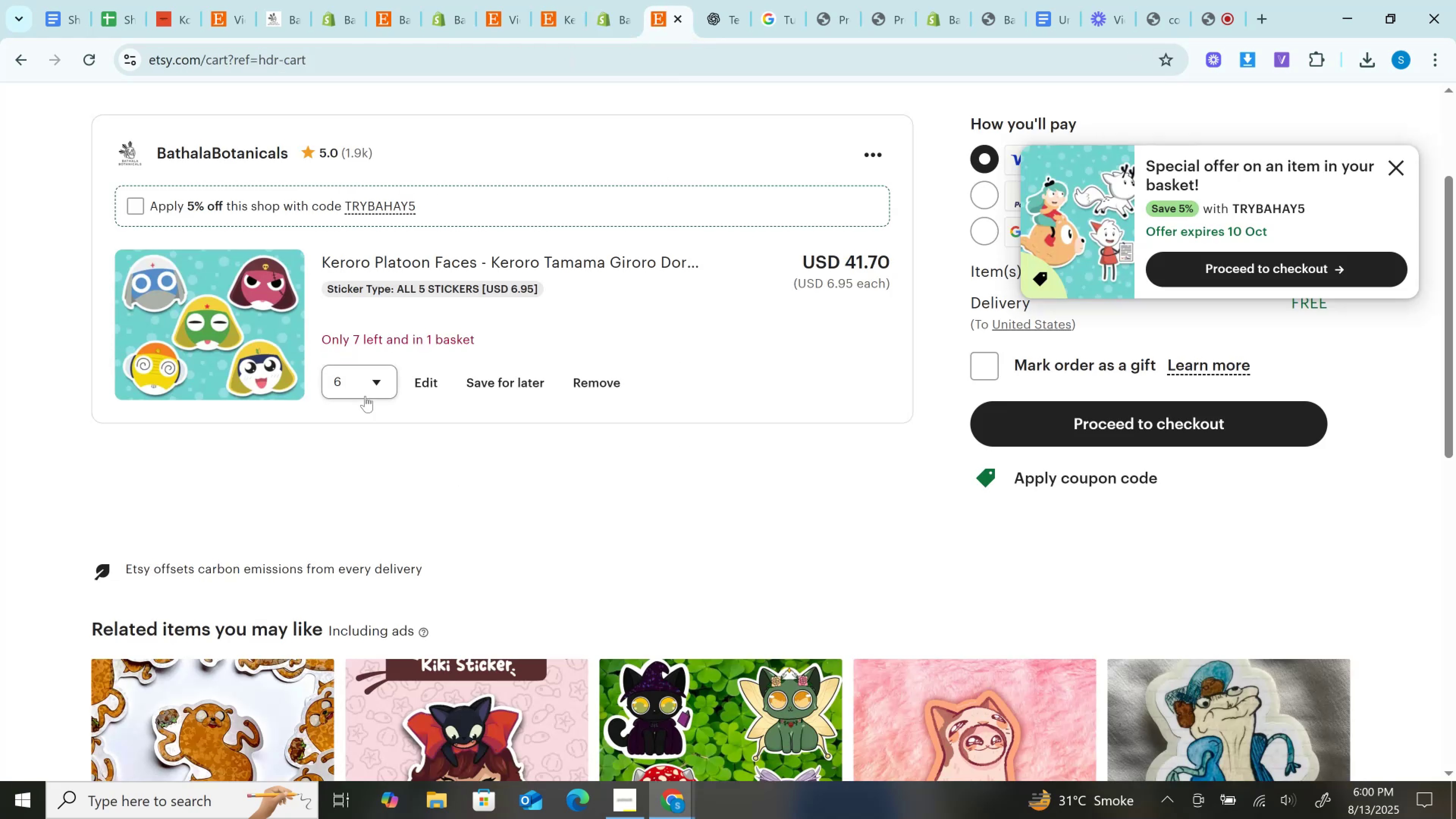 
double_click([365, 396])
 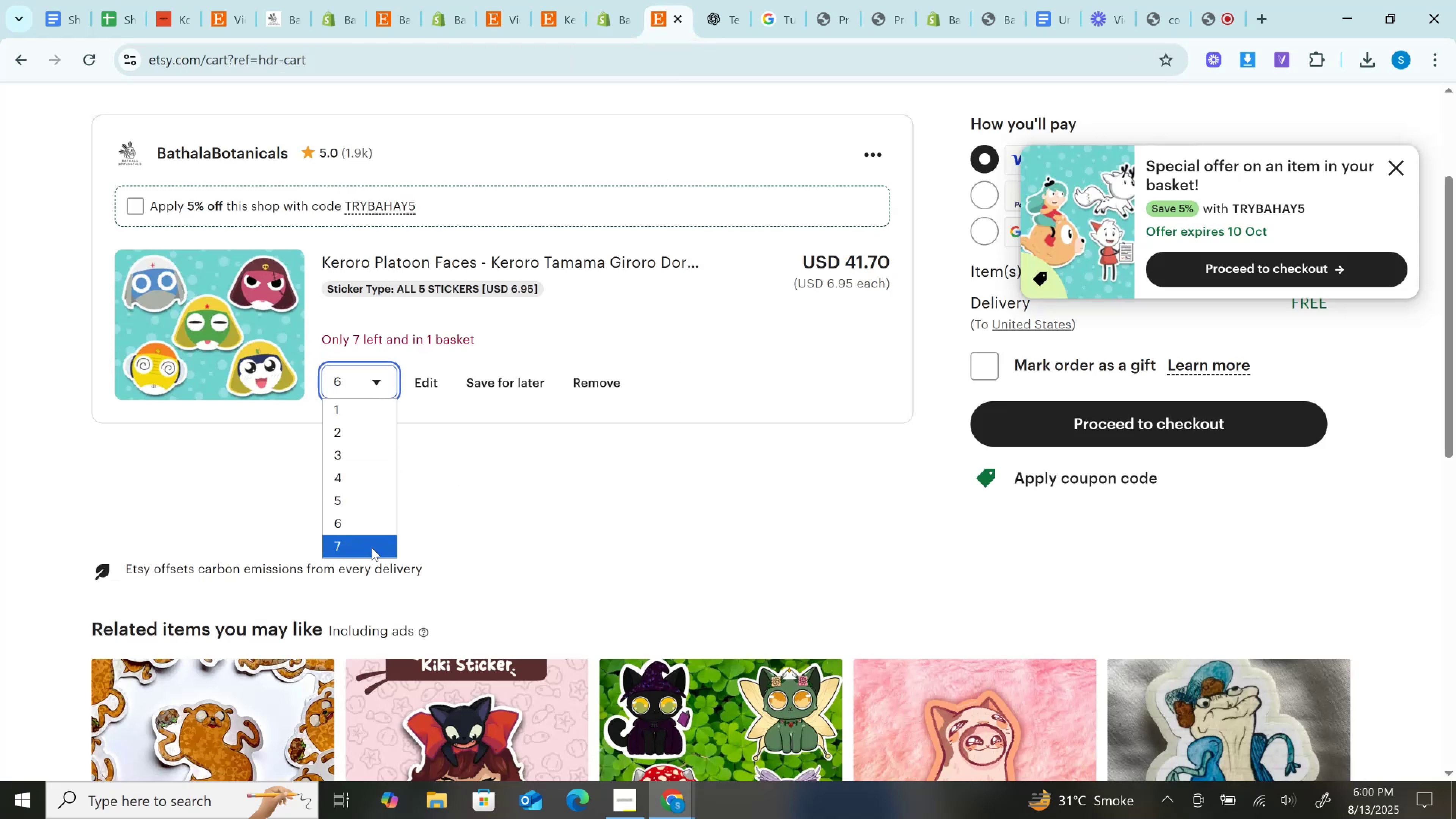 
left_click([370, 549])
 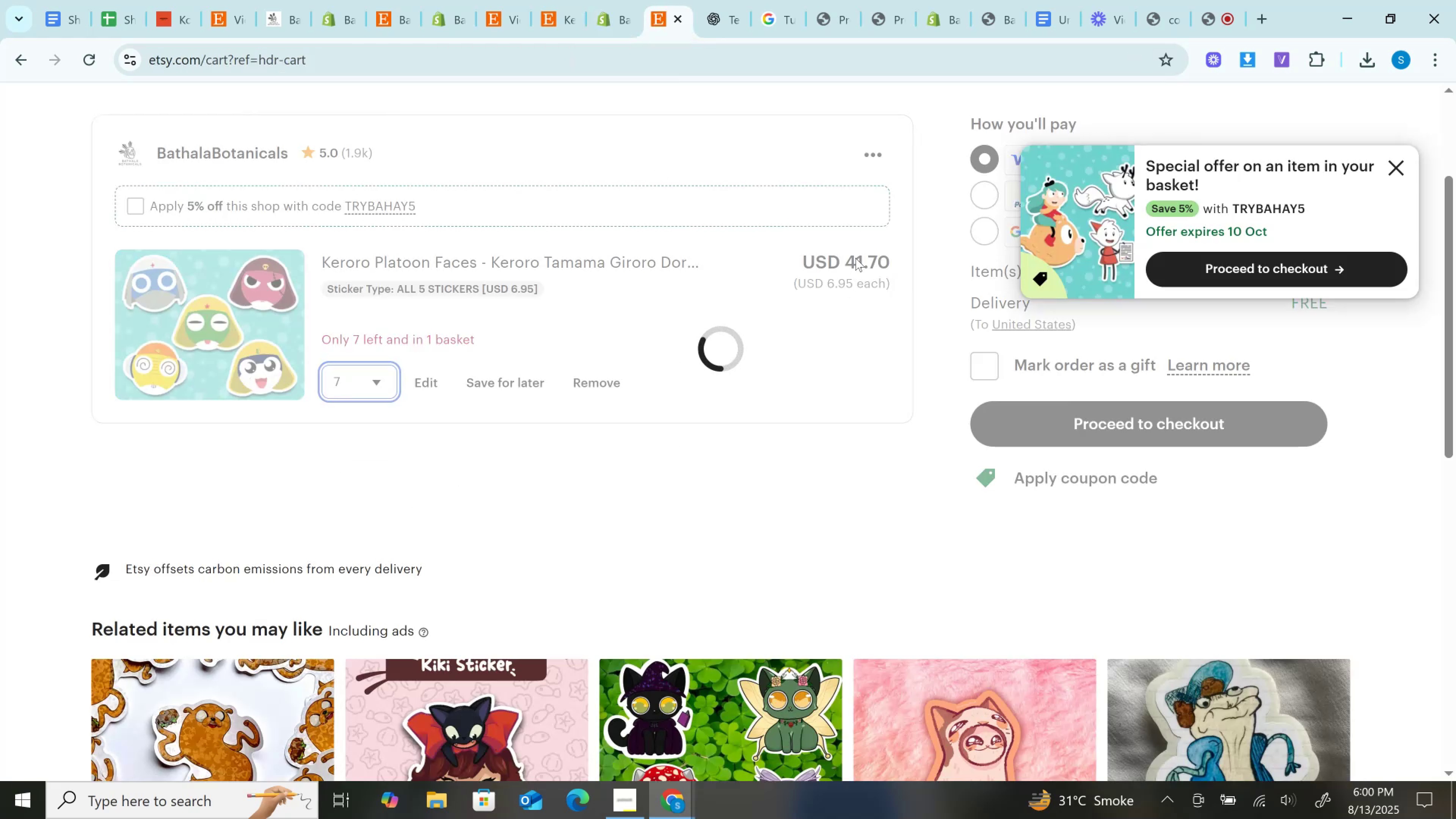 
double_click([855, 258])
 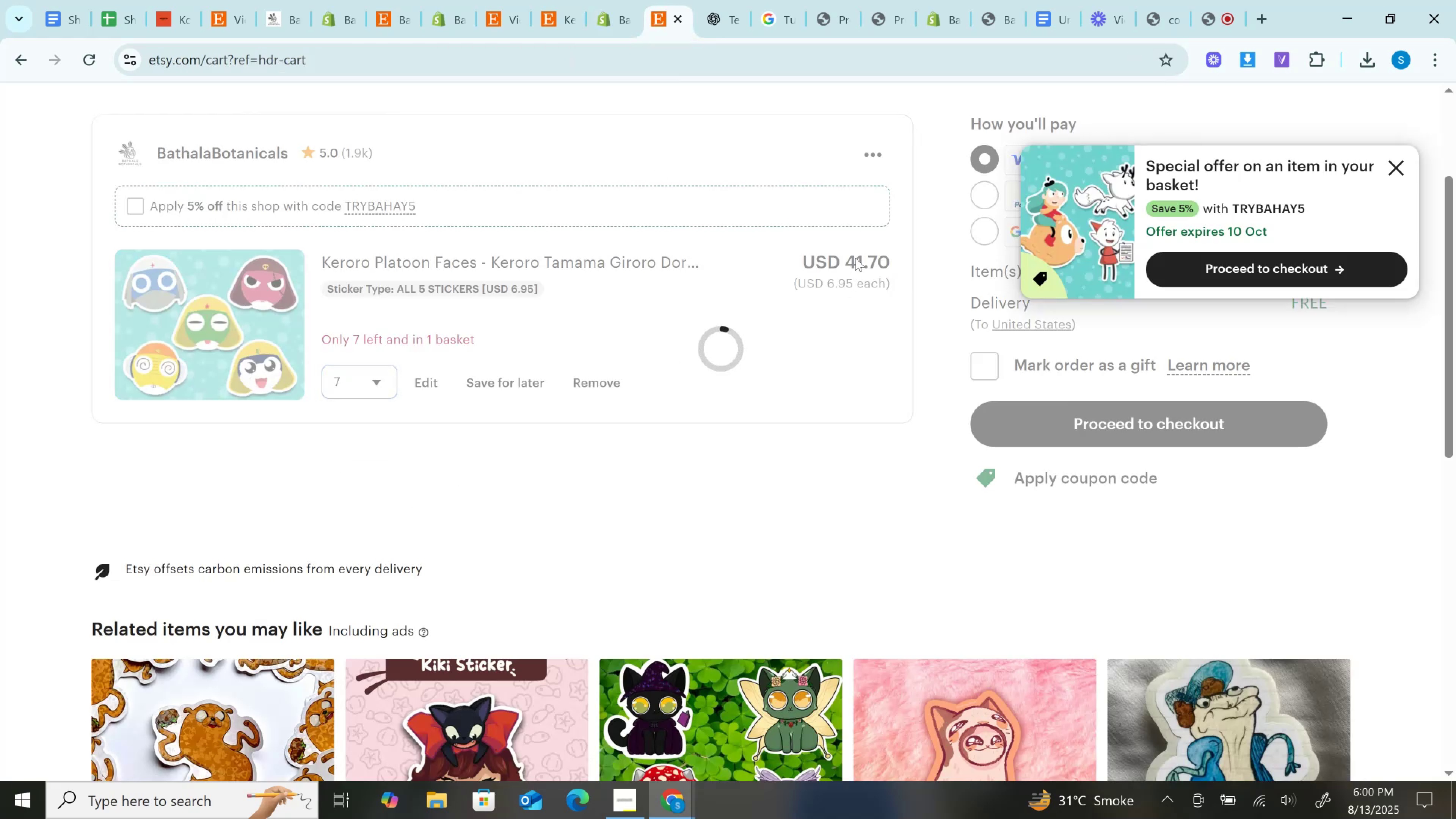 
triple_click([855, 258])
 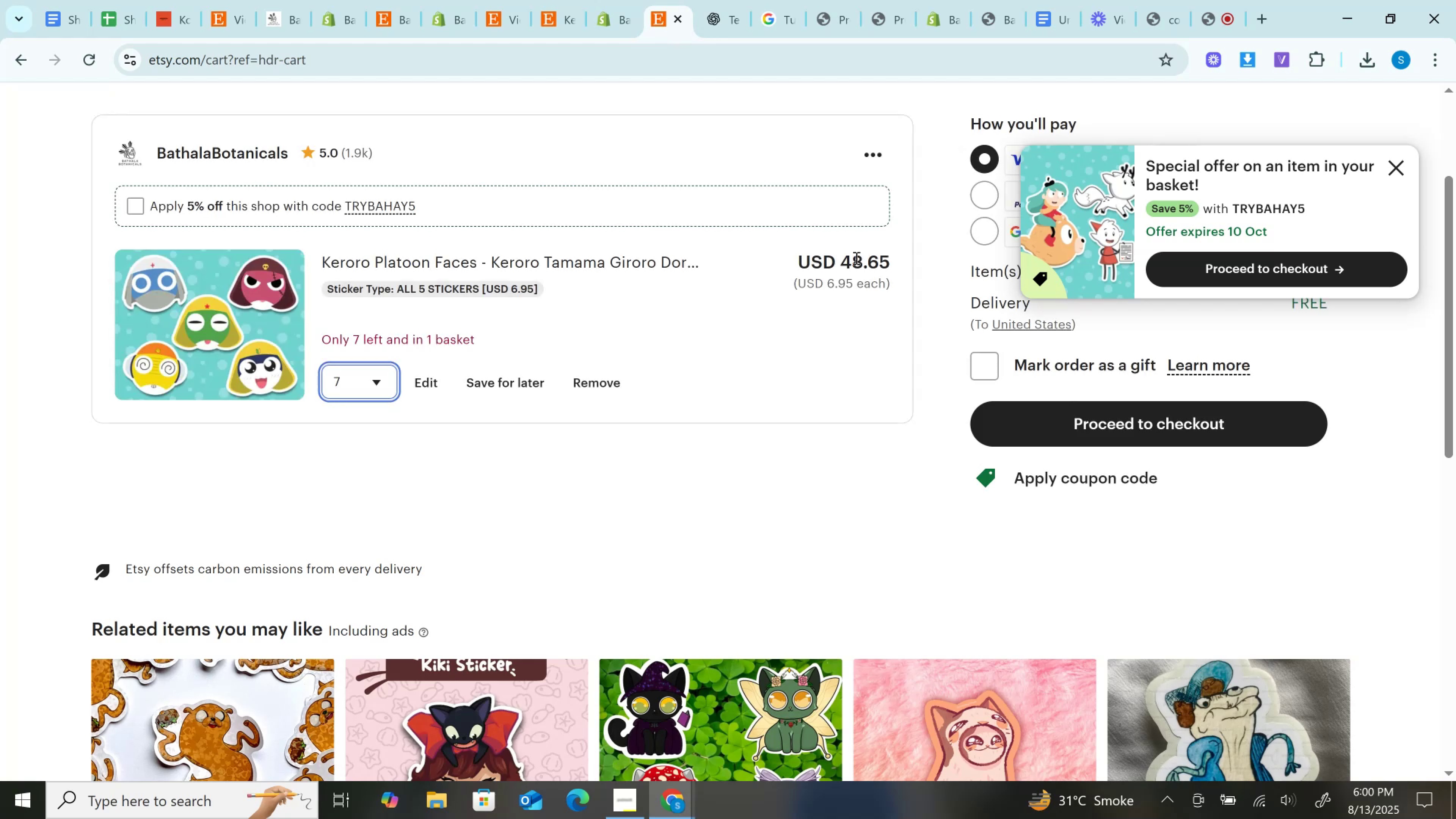 
left_click([855, 258])
 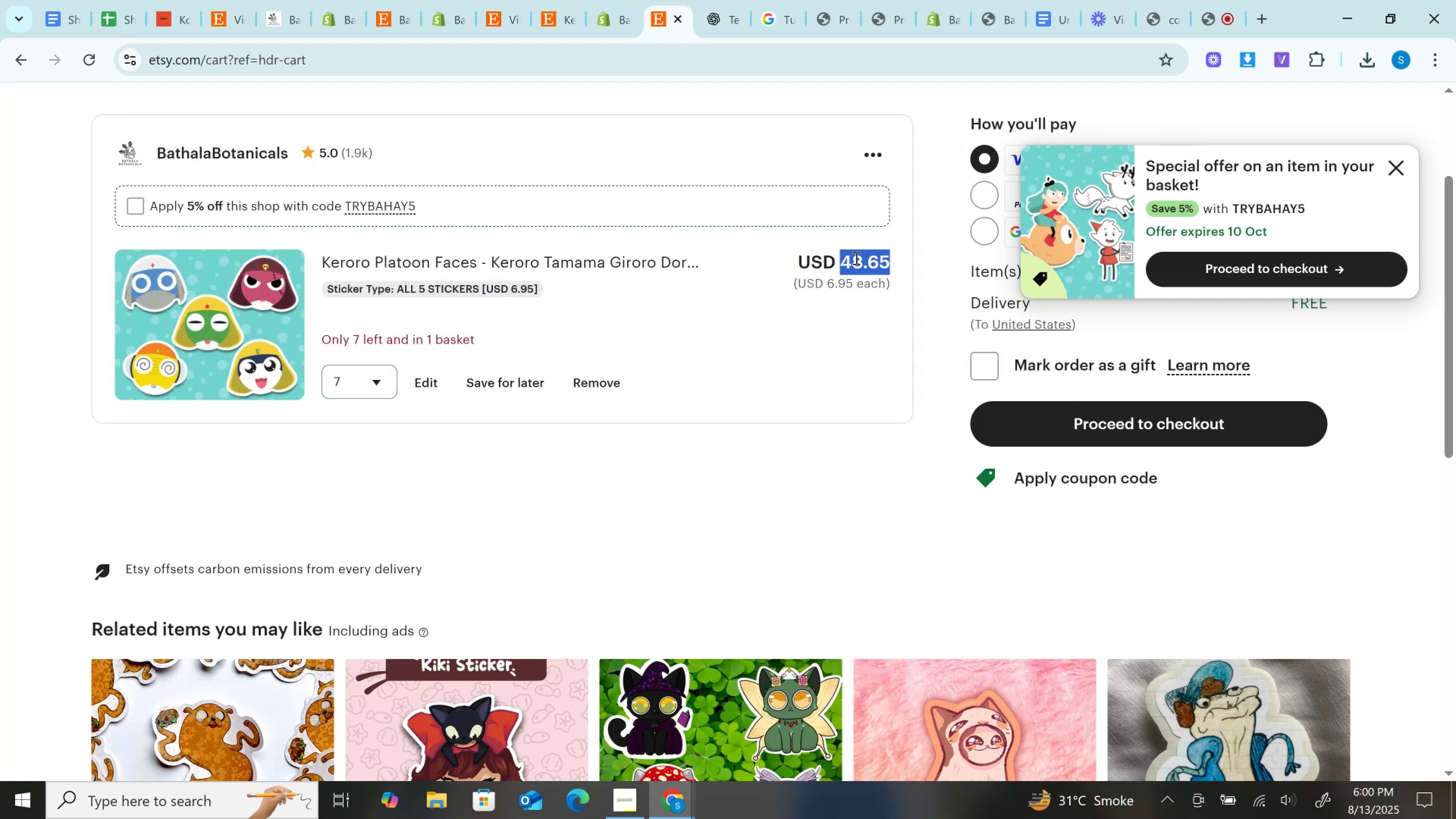 
double_click([855, 258])
 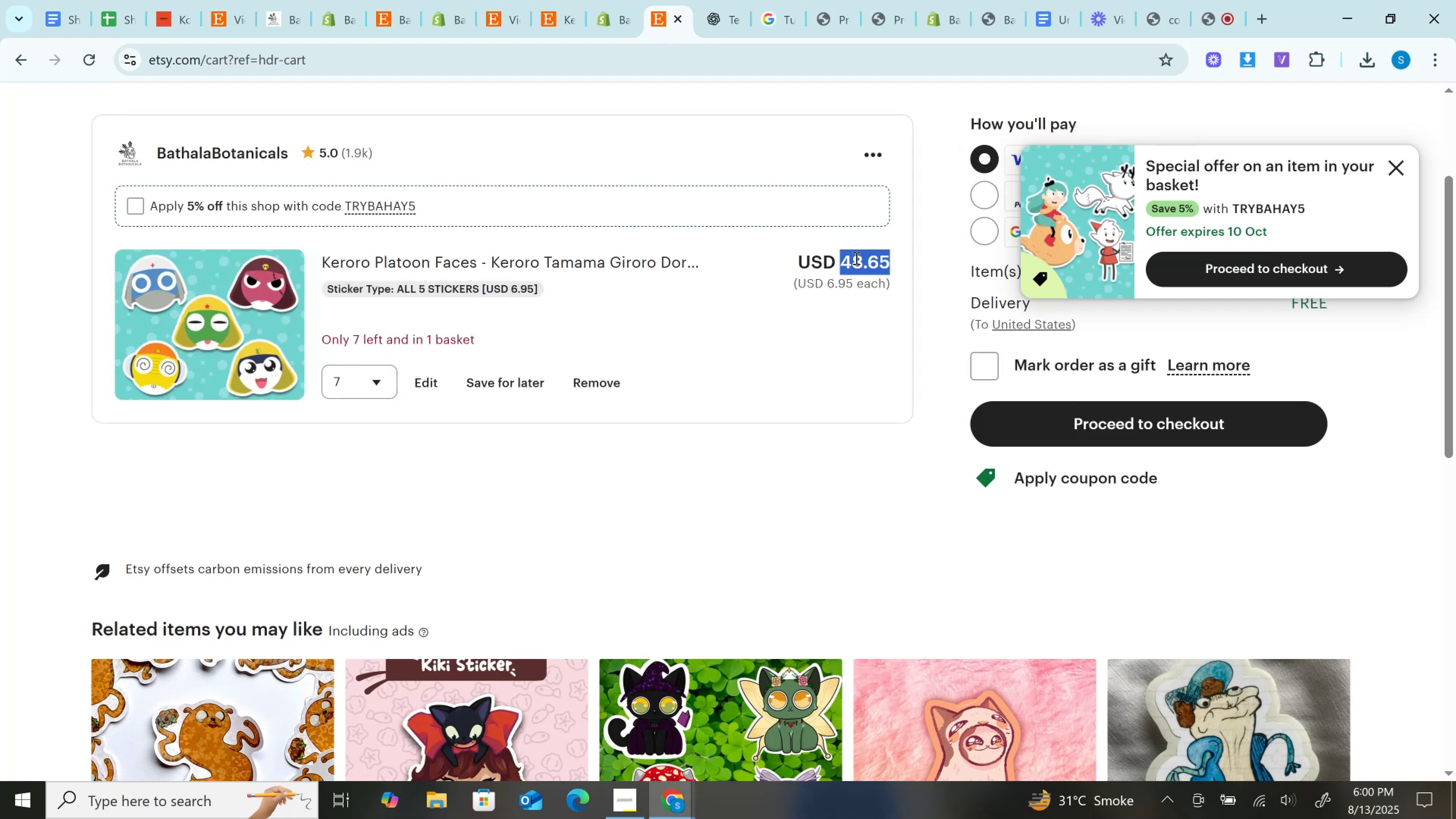 
key(Control+C)
 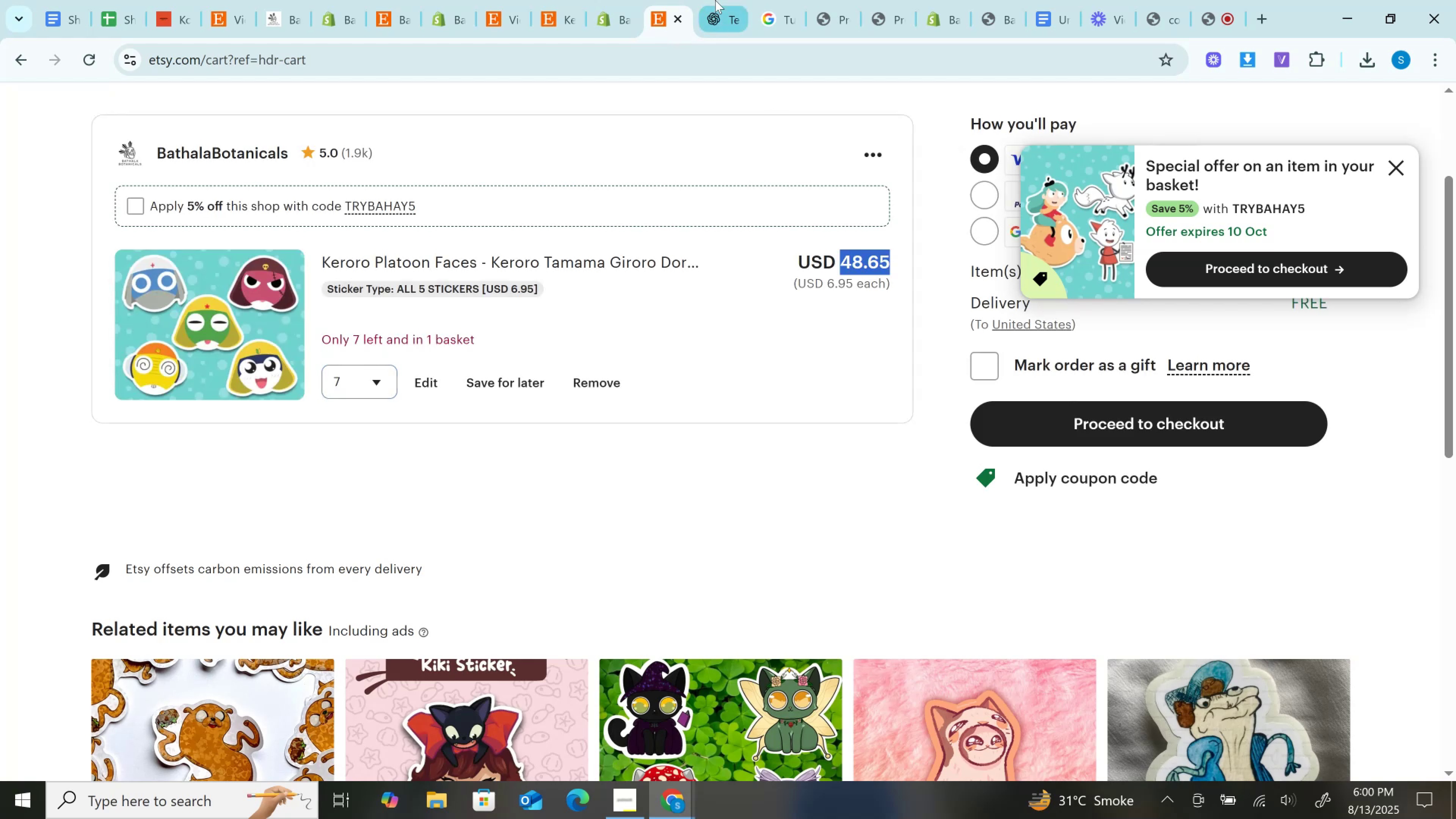 
left_click([715, 0])
 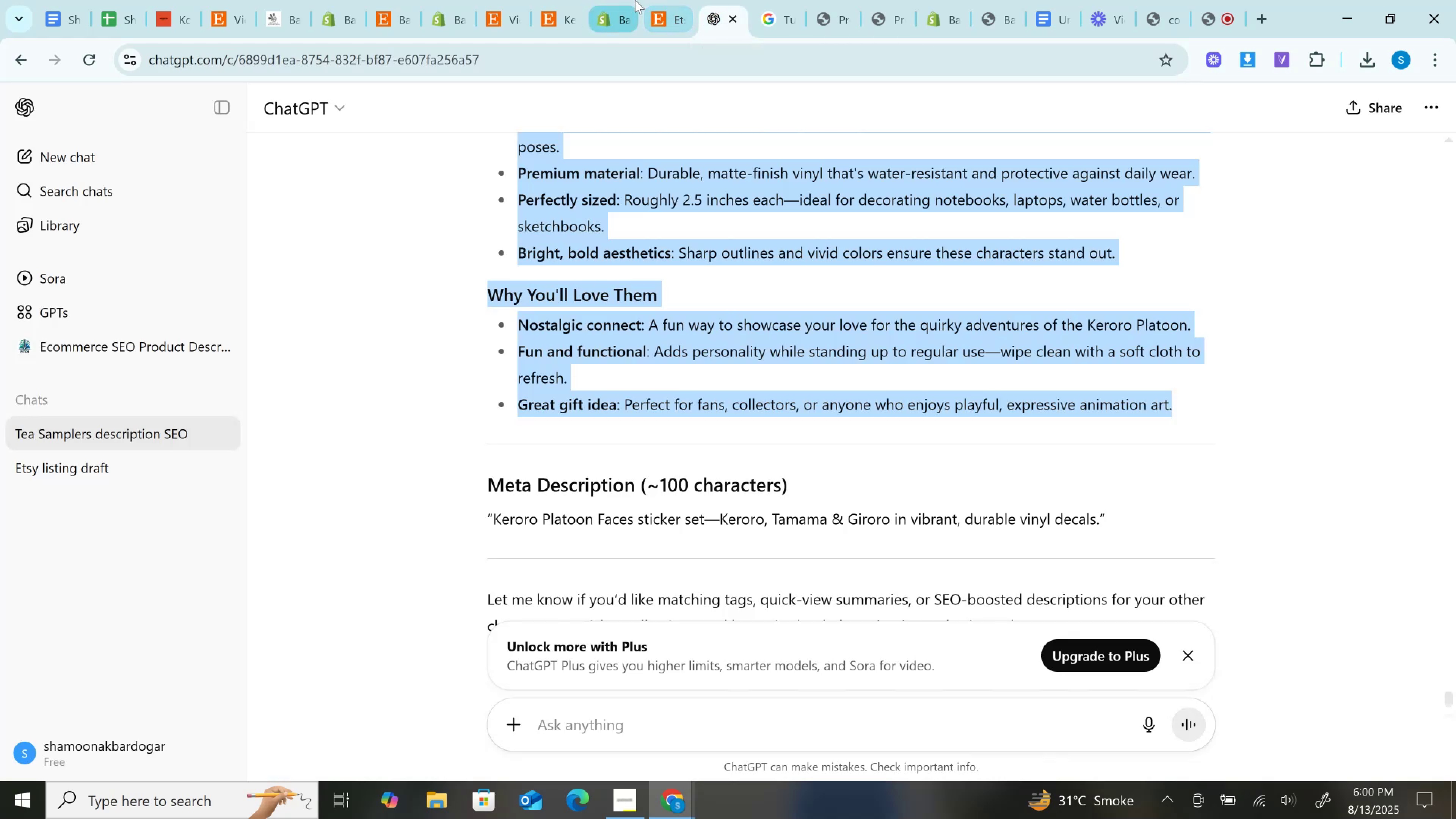 
left_click([635, 0])
 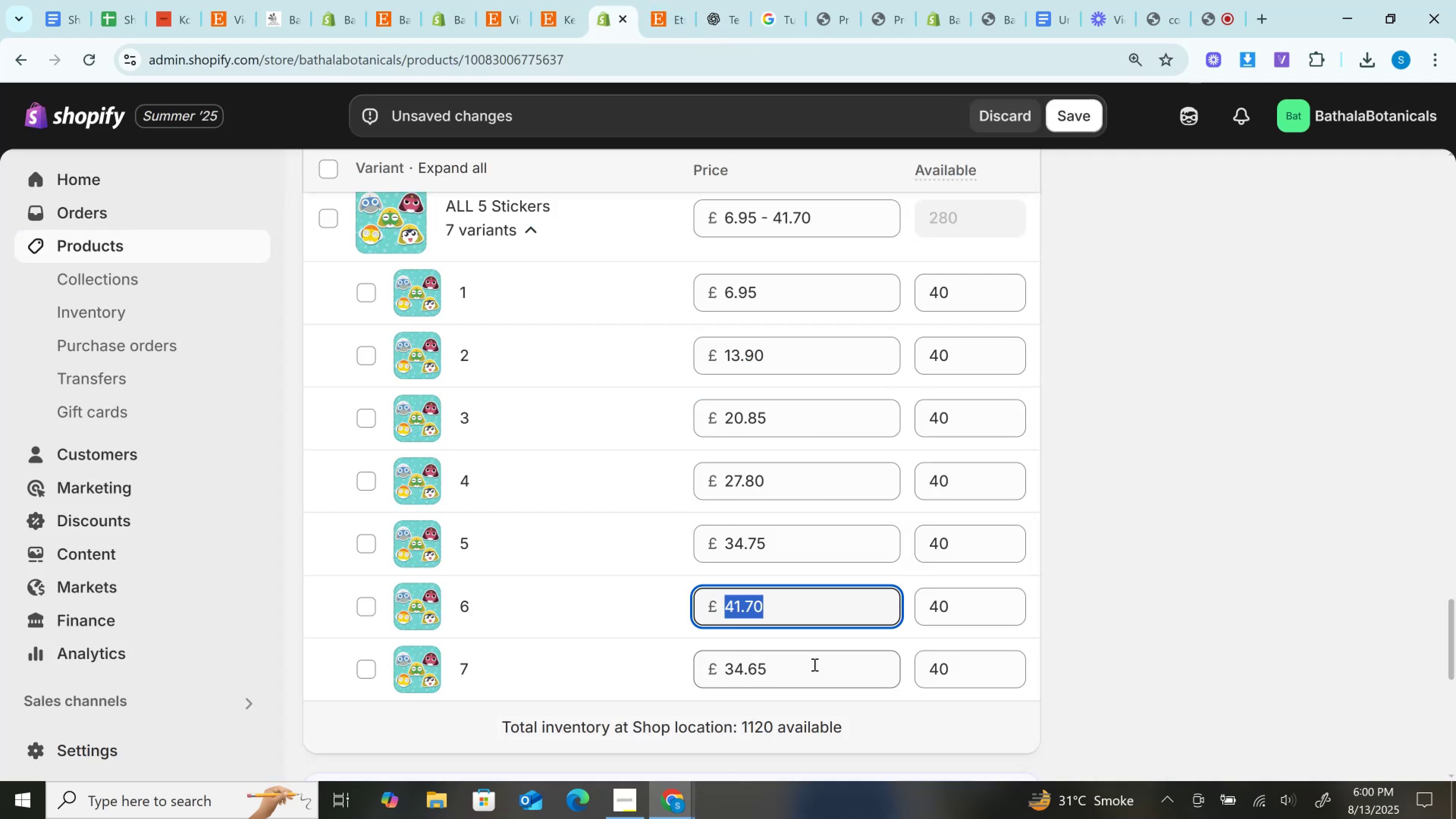 
left_click([796, 664])
 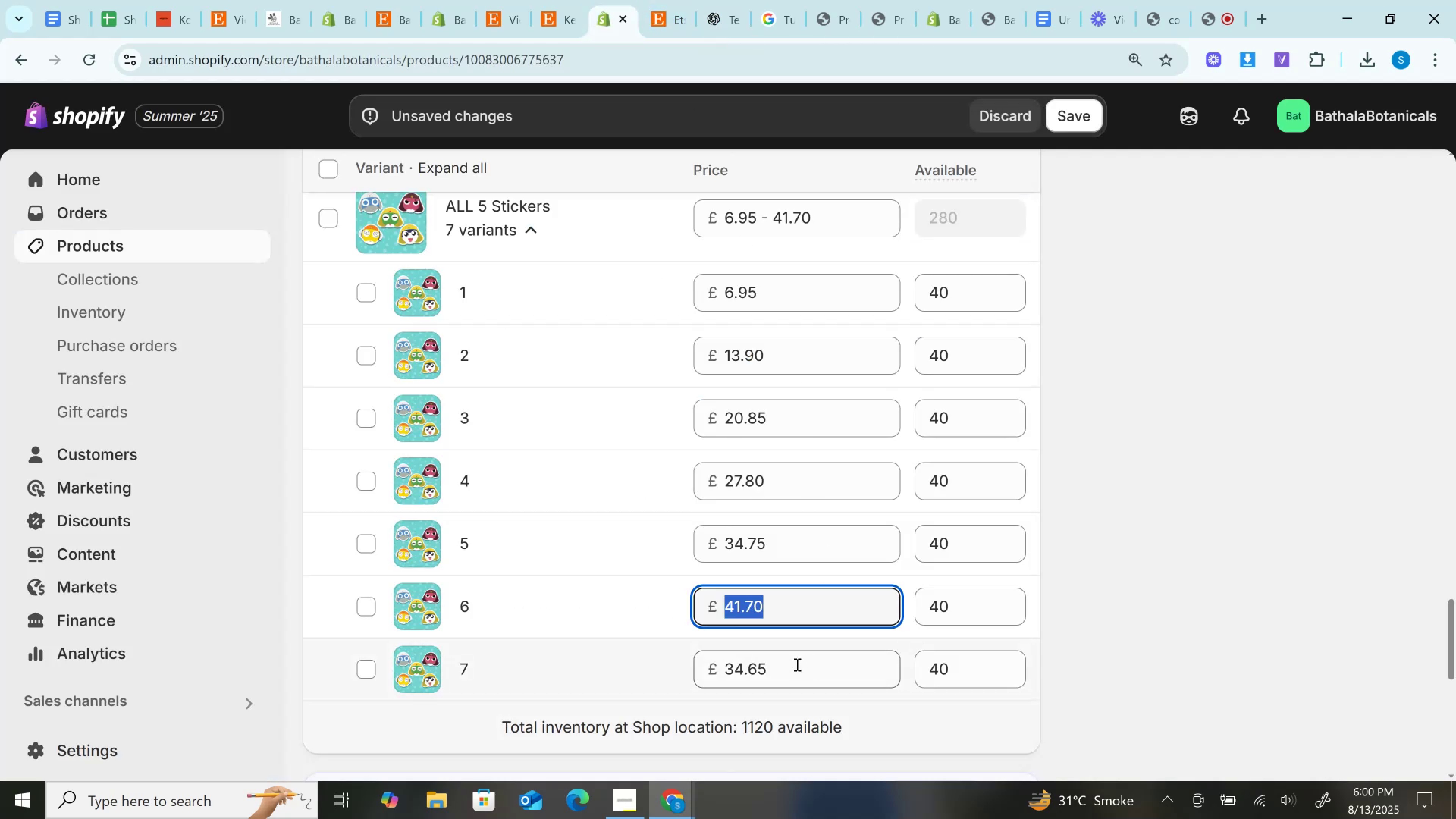 
key(Control+V)
 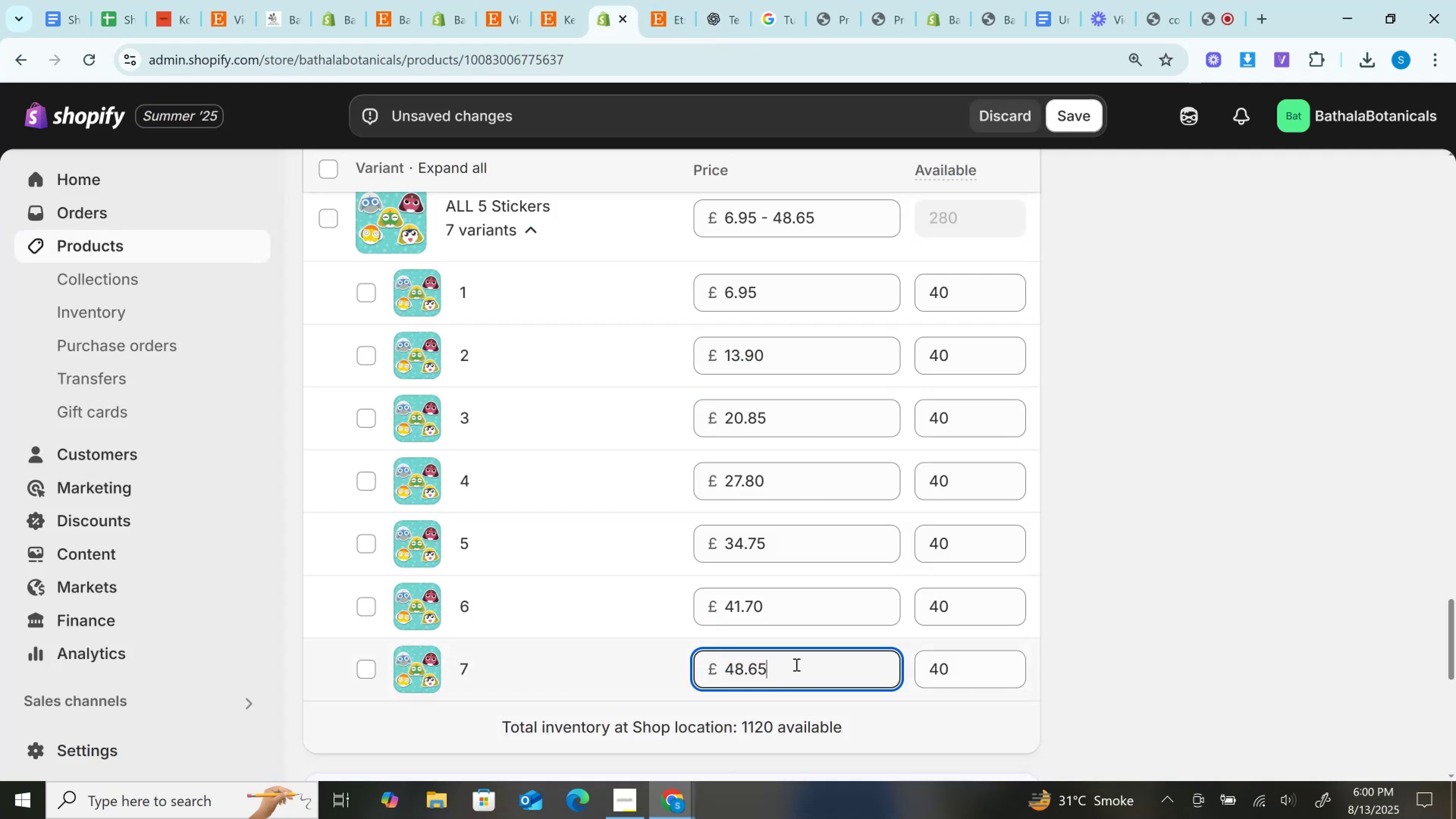 
scroll: coordinate [795, 663], scroll_direction: down, amount: 3.0
 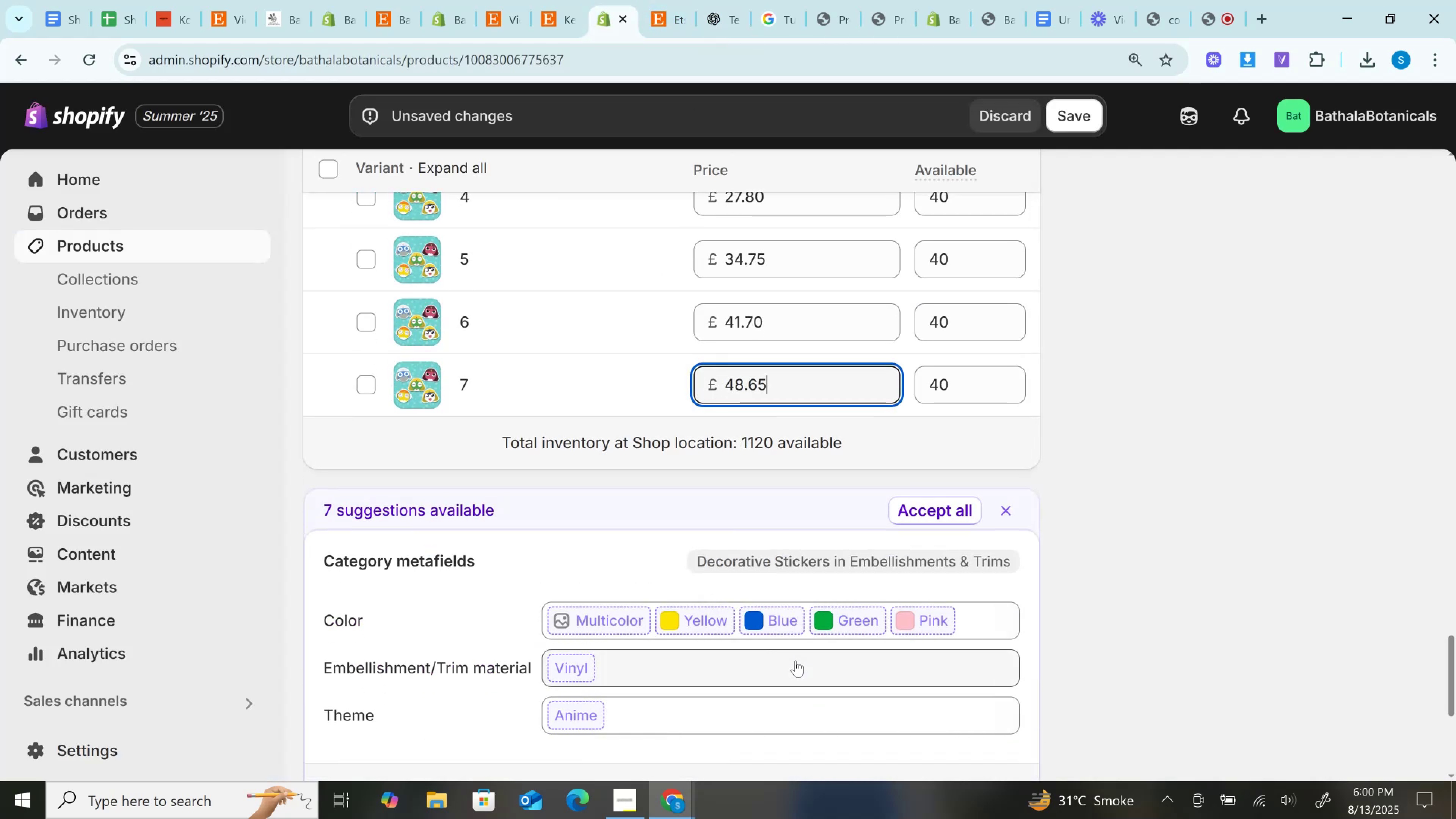 
scroll: coordinate [643, 450], scroll_direction: up, amount: 47.0
 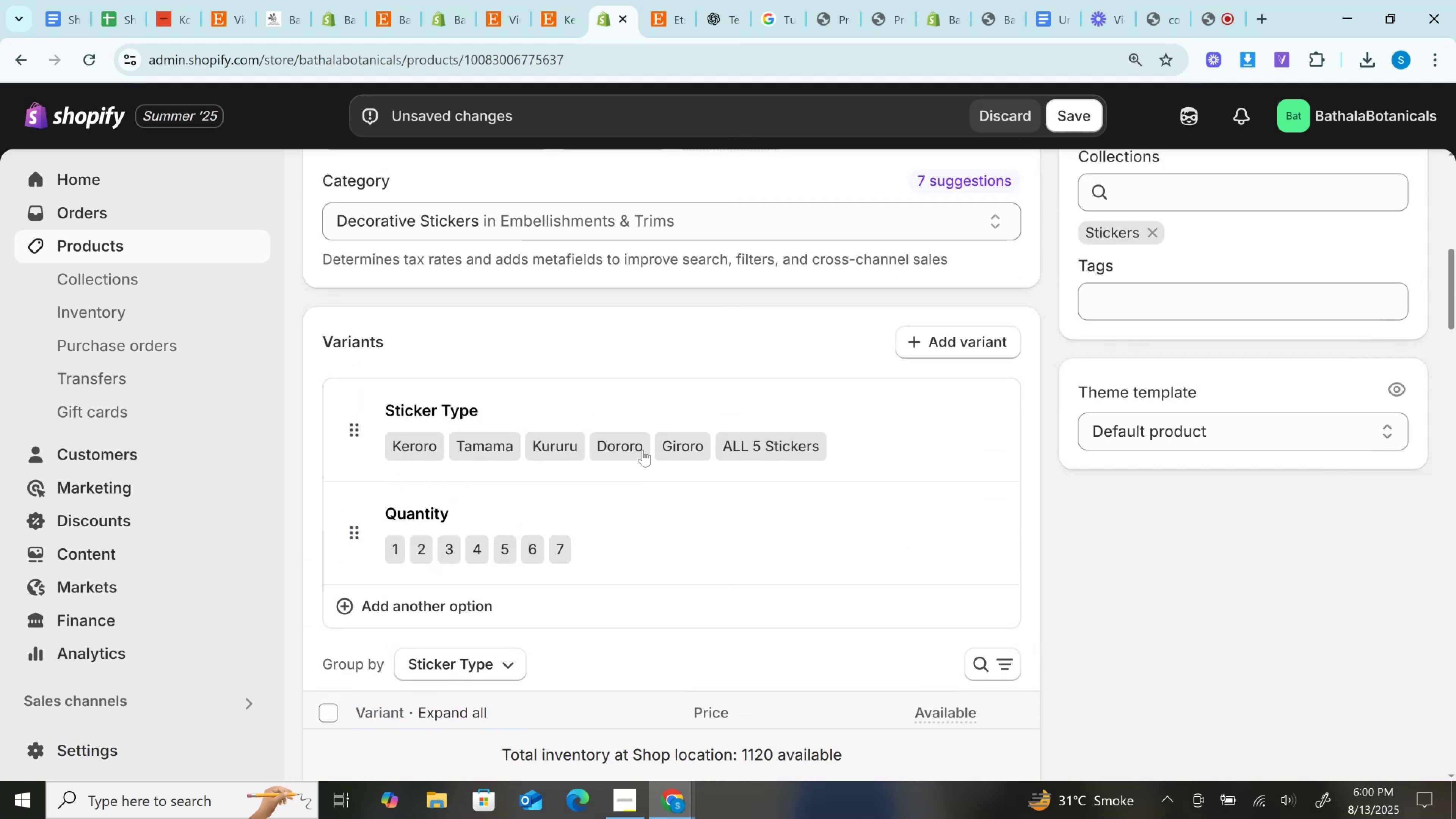 
scroll: coordinate [644, 451], scroll_direction: down, amount: 4.0
 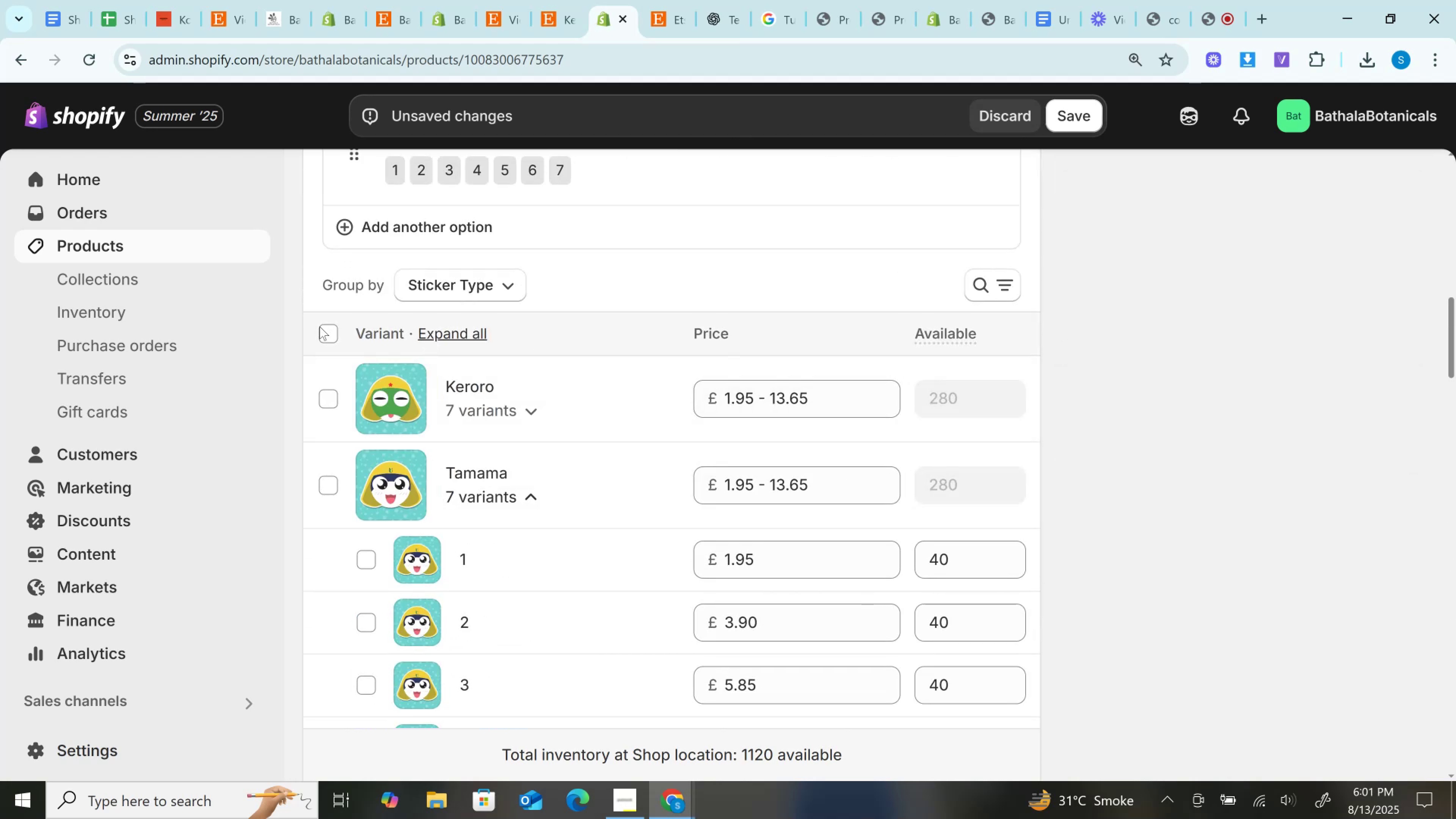 
left_click([323, 332])
 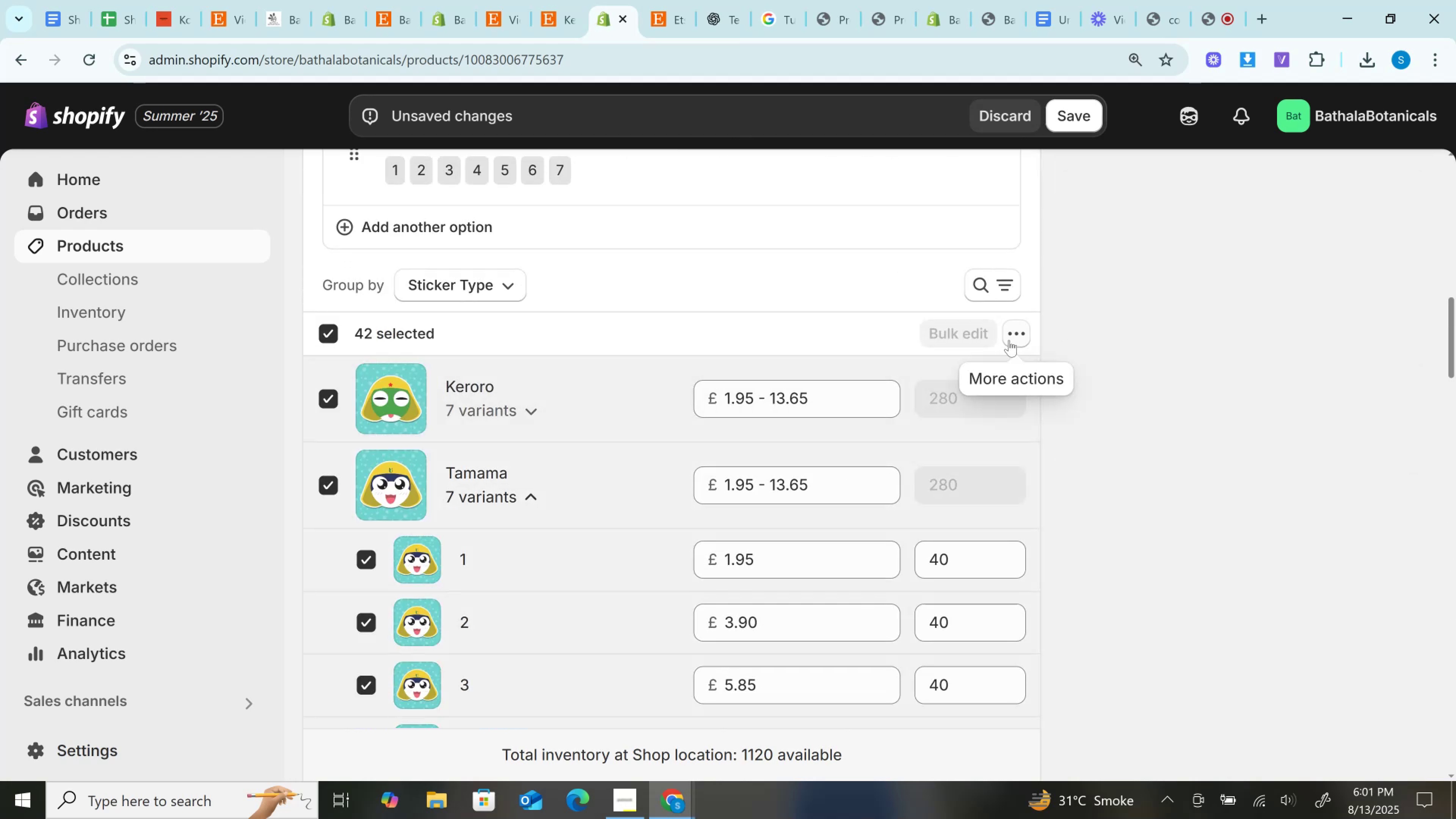 
left_click([1011, 340])
 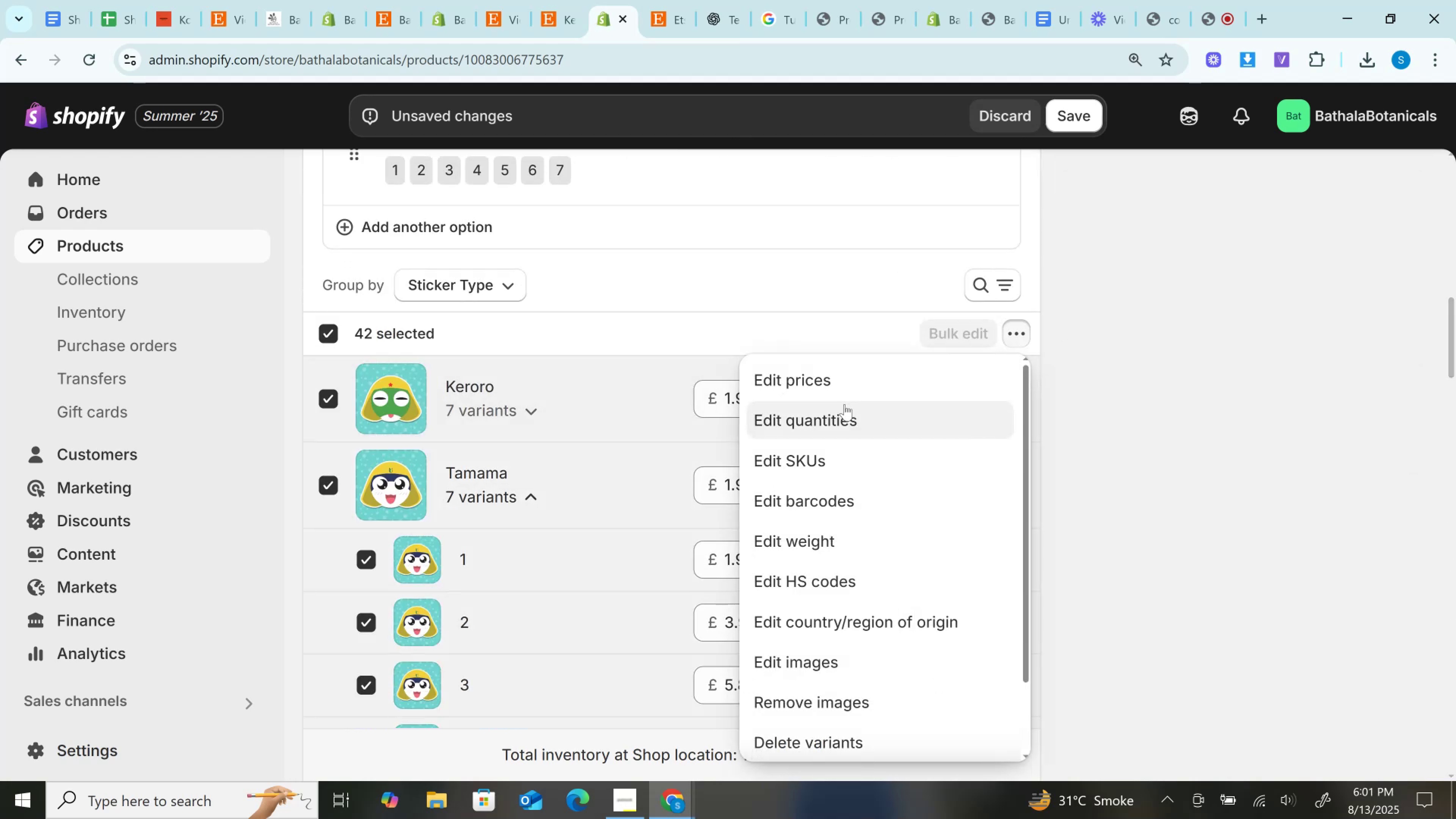 
left_click([842, 413])
 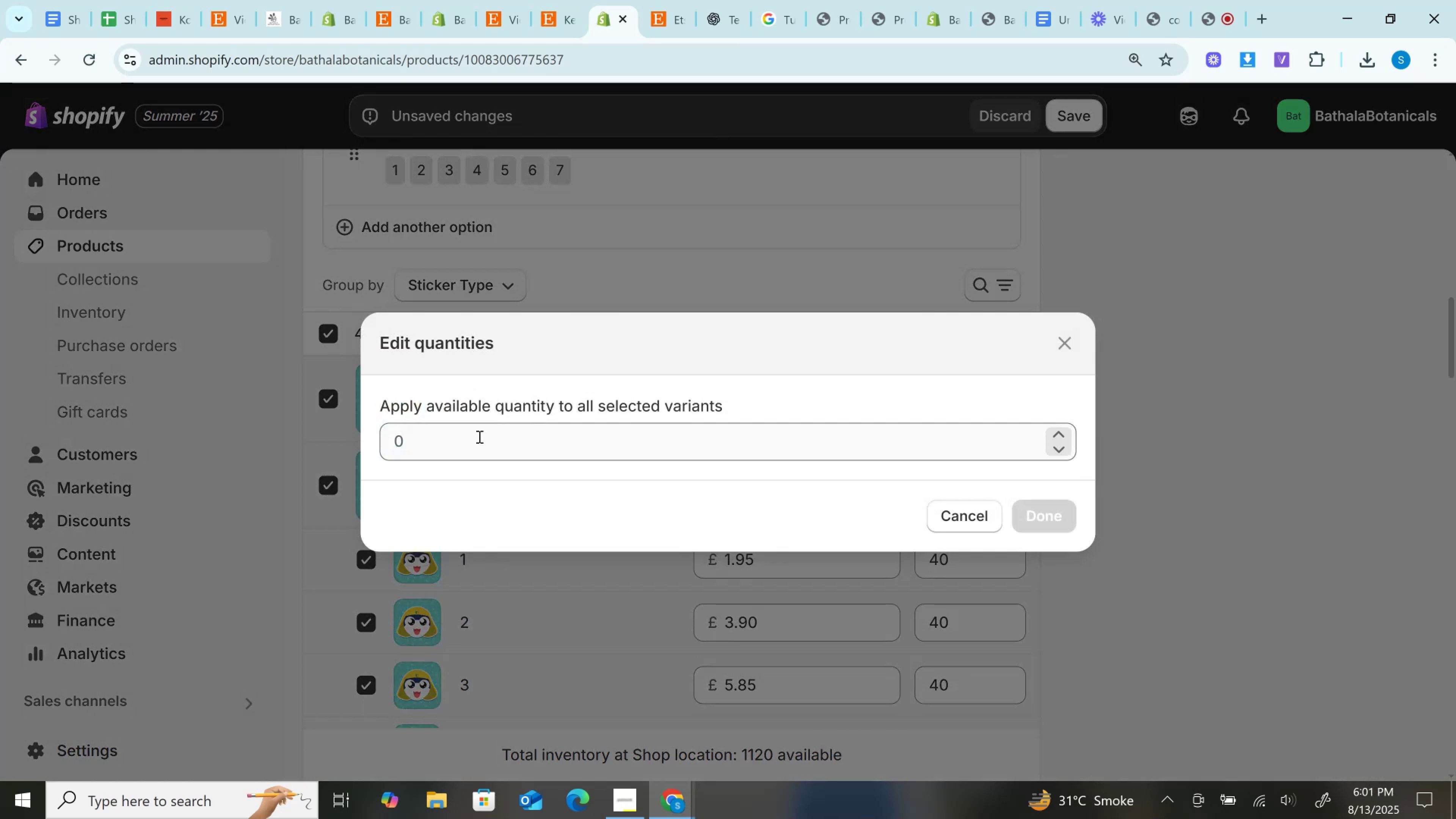 
left_click([440, 442])
 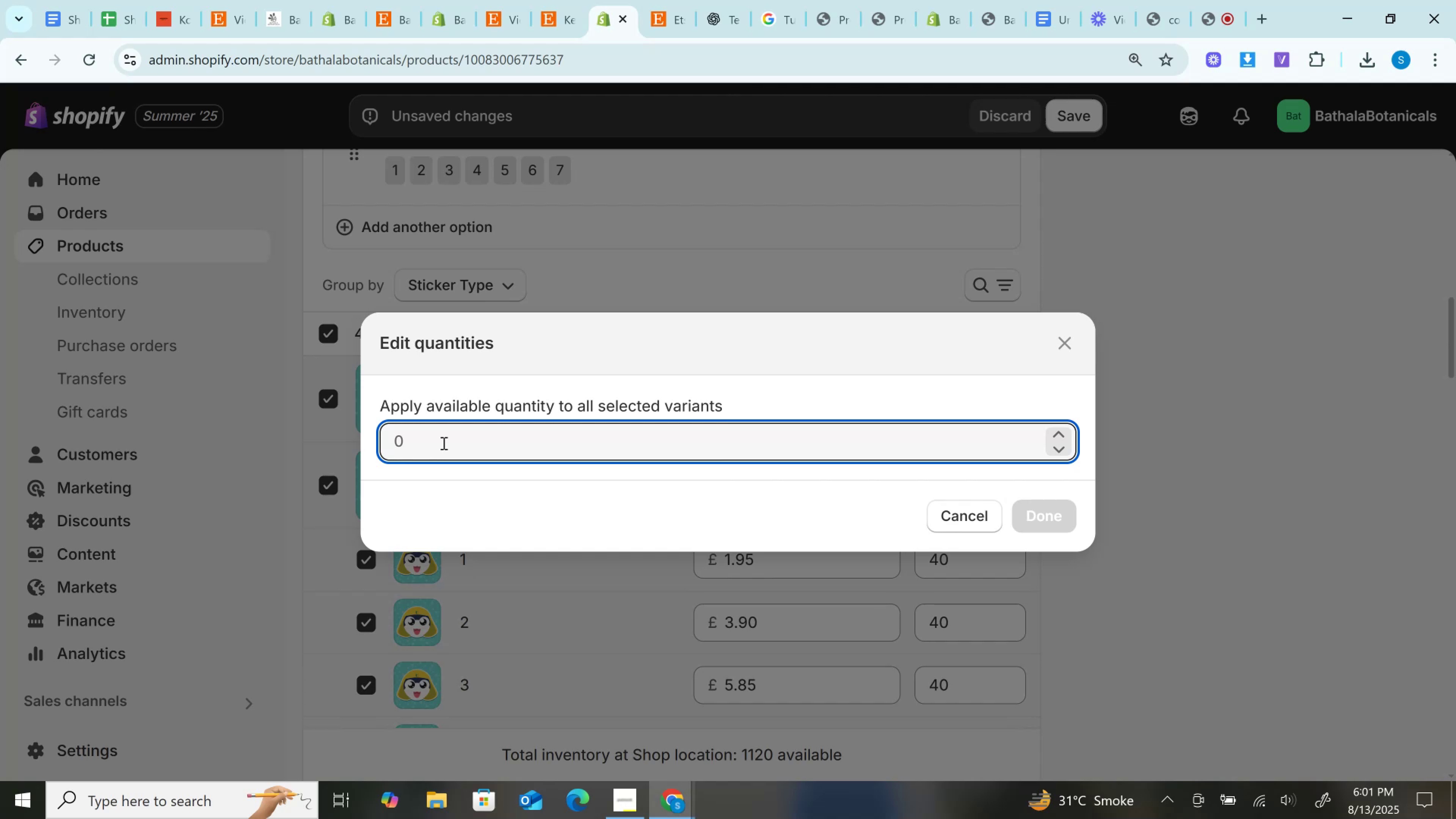 
type(25)
 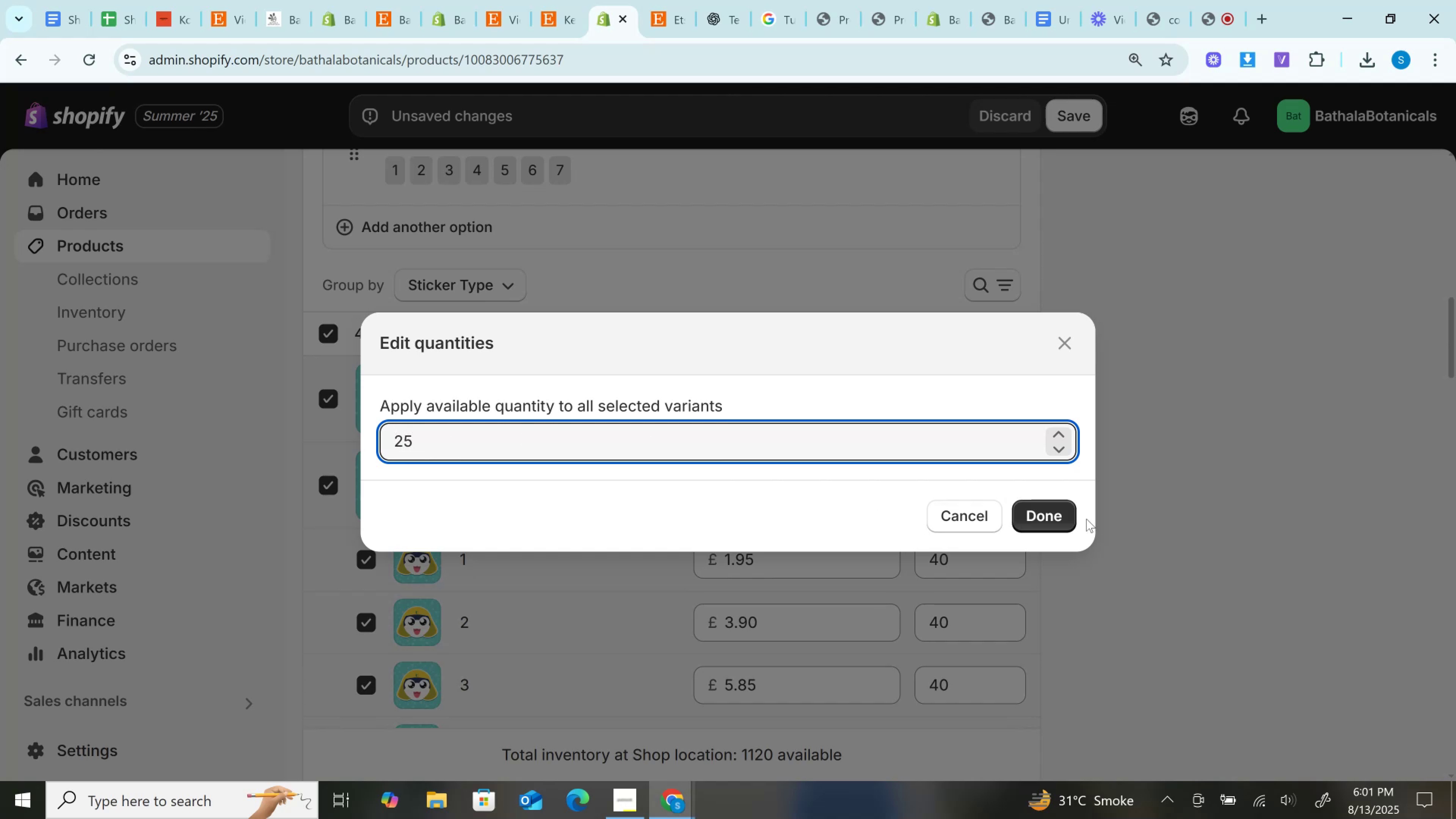 
left_click([1065, 519])
 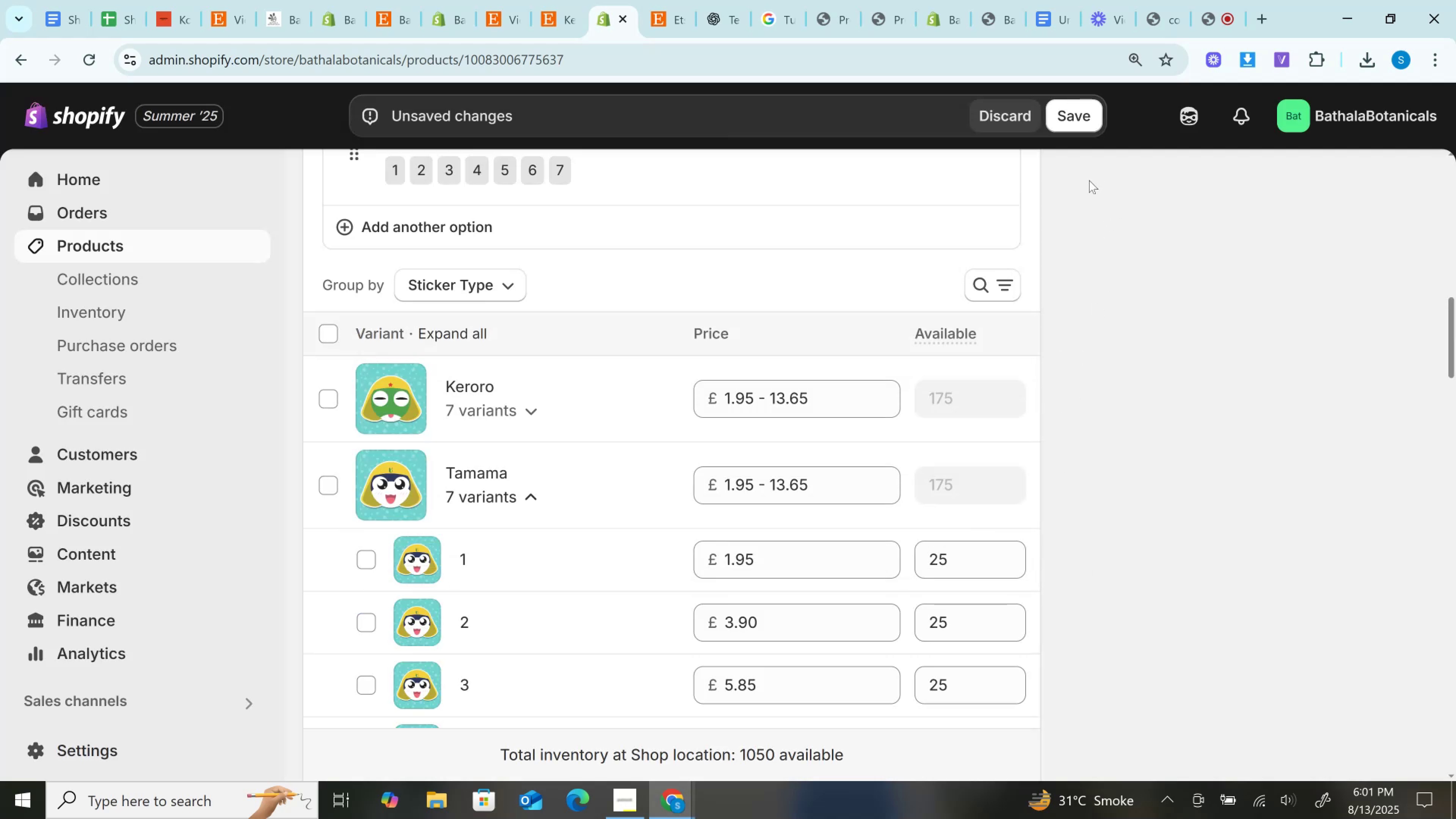 
left_click([527, 492])
 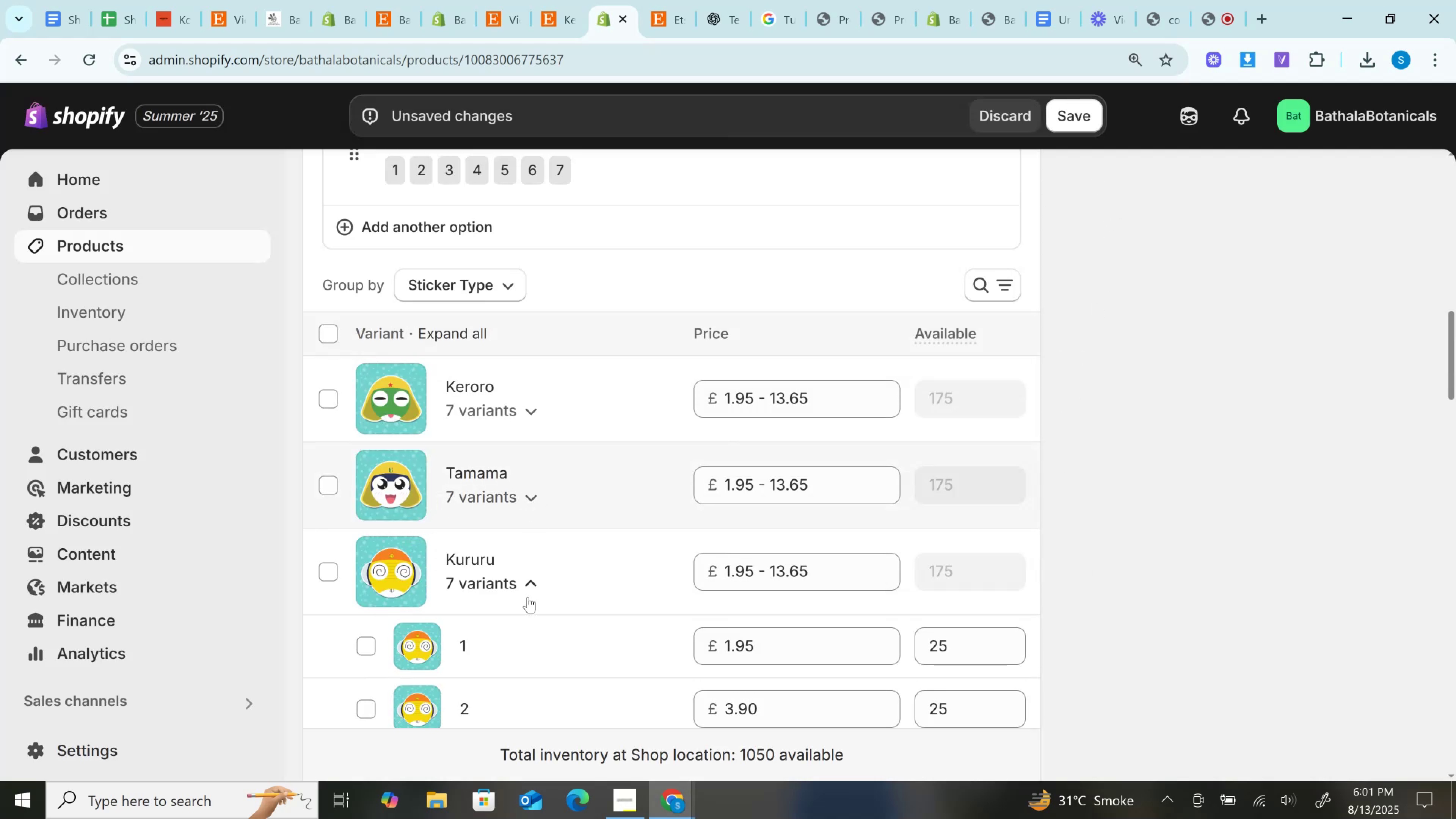 
left_click([528, 599])
 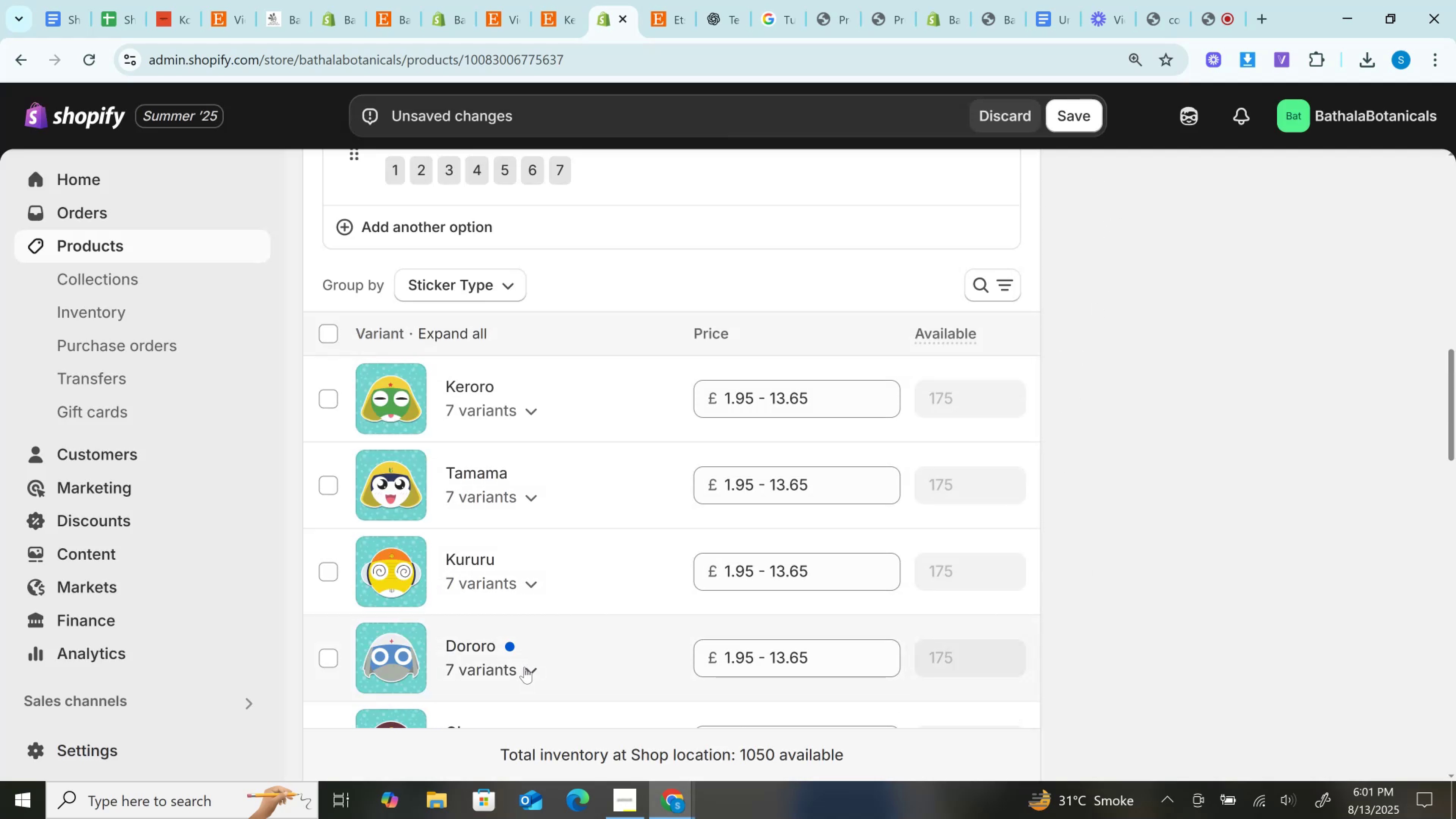 
left_click([524, 667])
 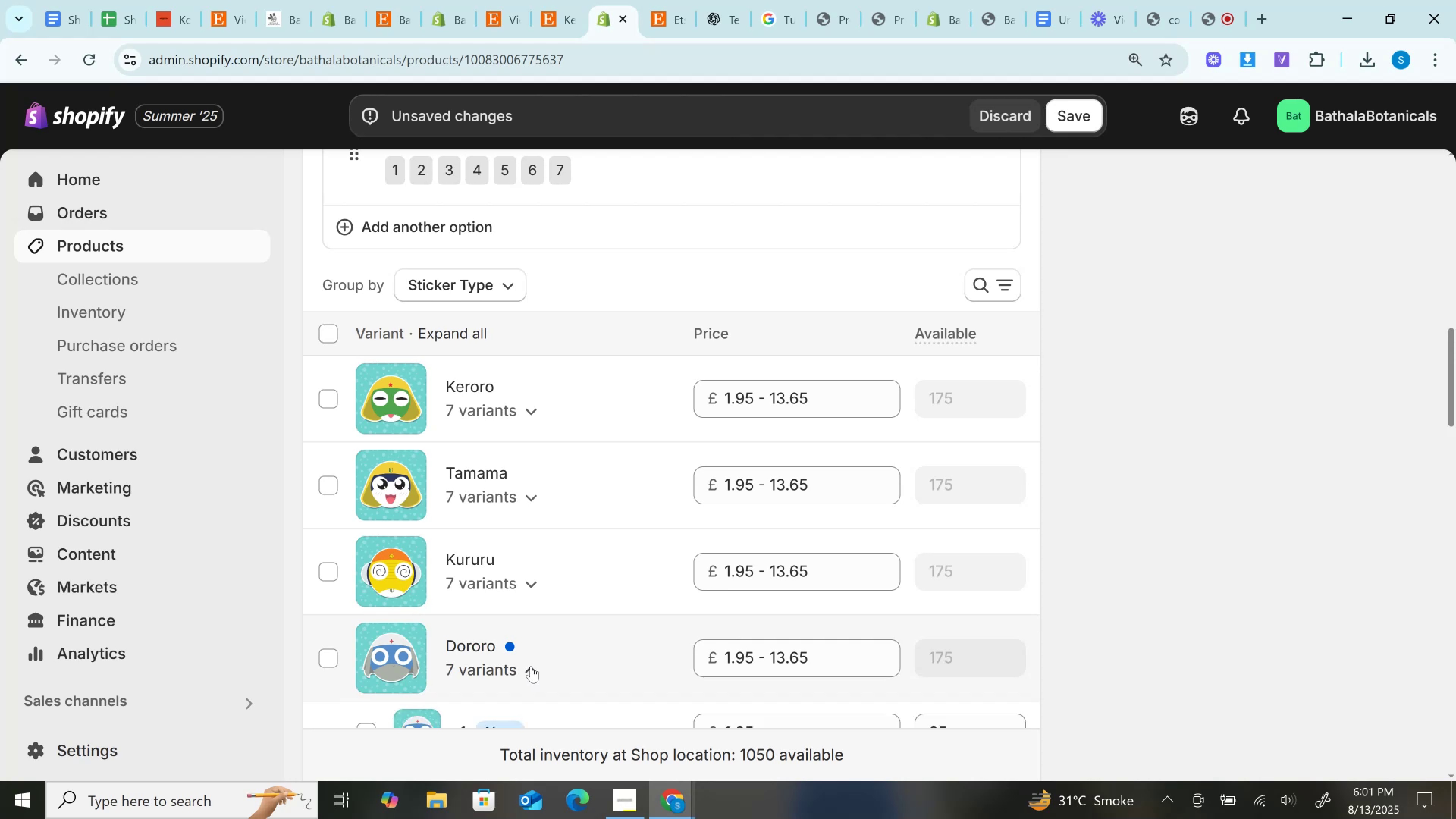 
scroll: coordinate [531, 666], scroll_direction: down, amount: 20.0
 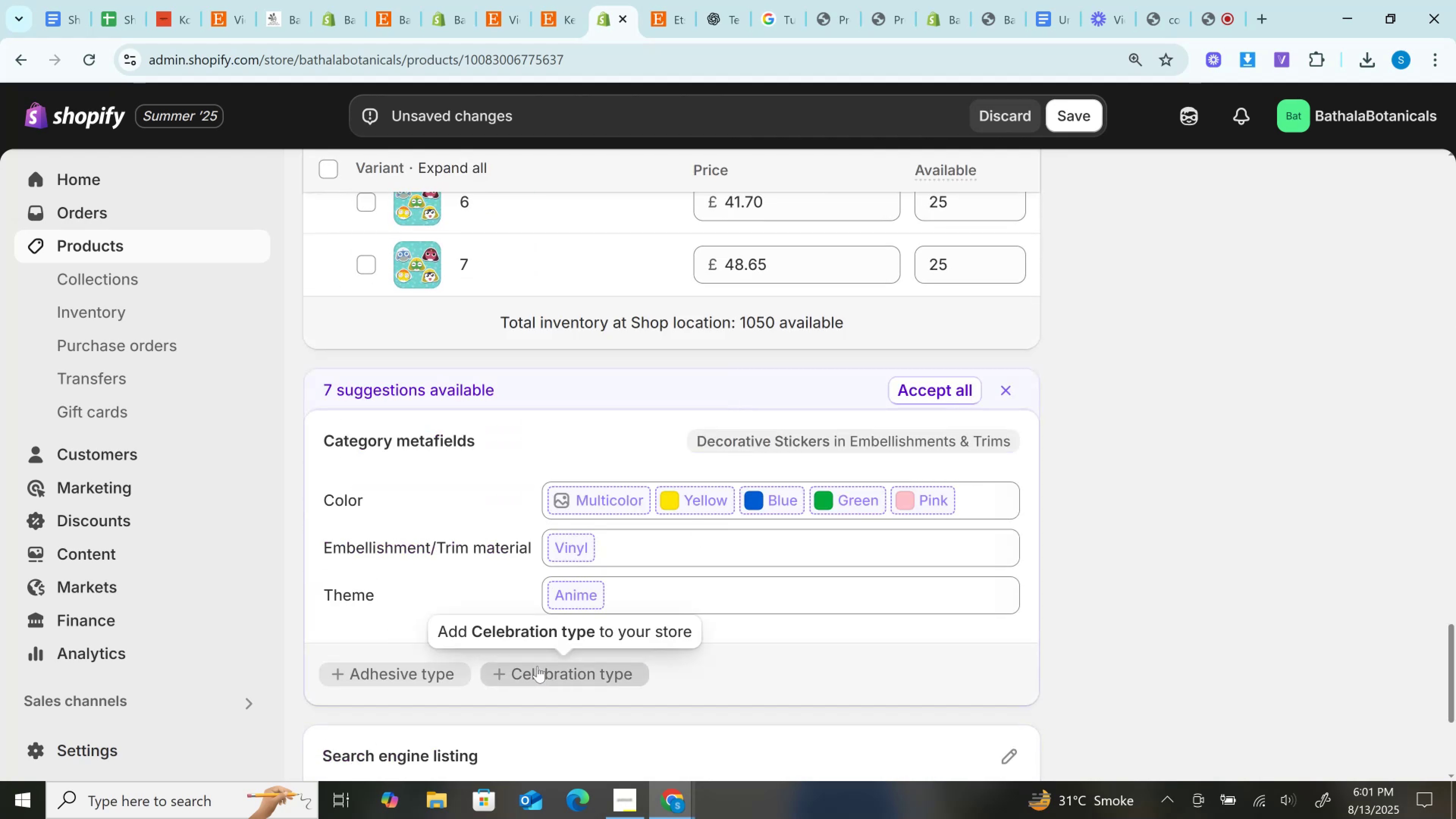 
scroll: coordinate [544, 665], scroll_direction: up, amount: 4.0
 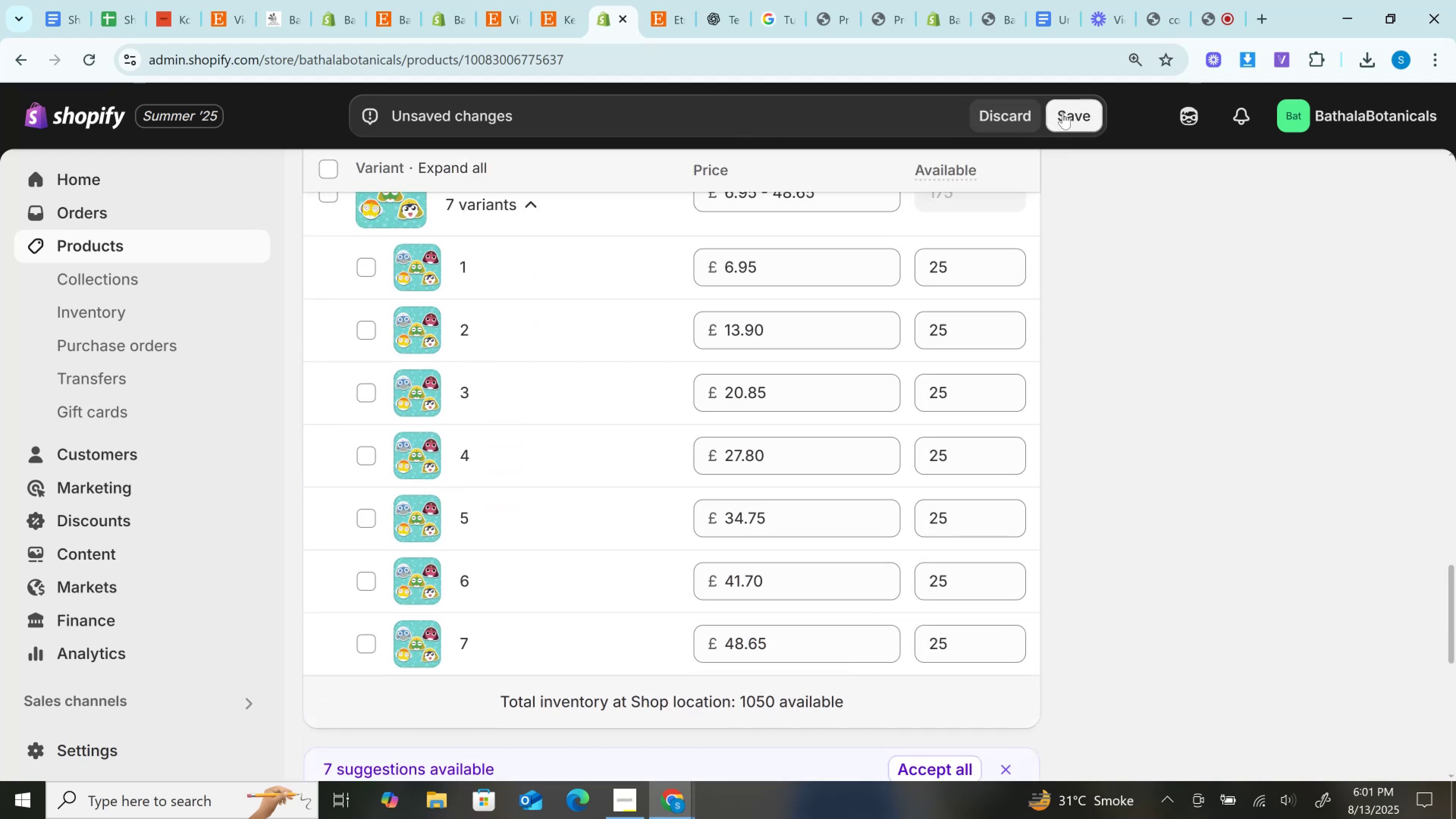 
left_click([1063, 113])
 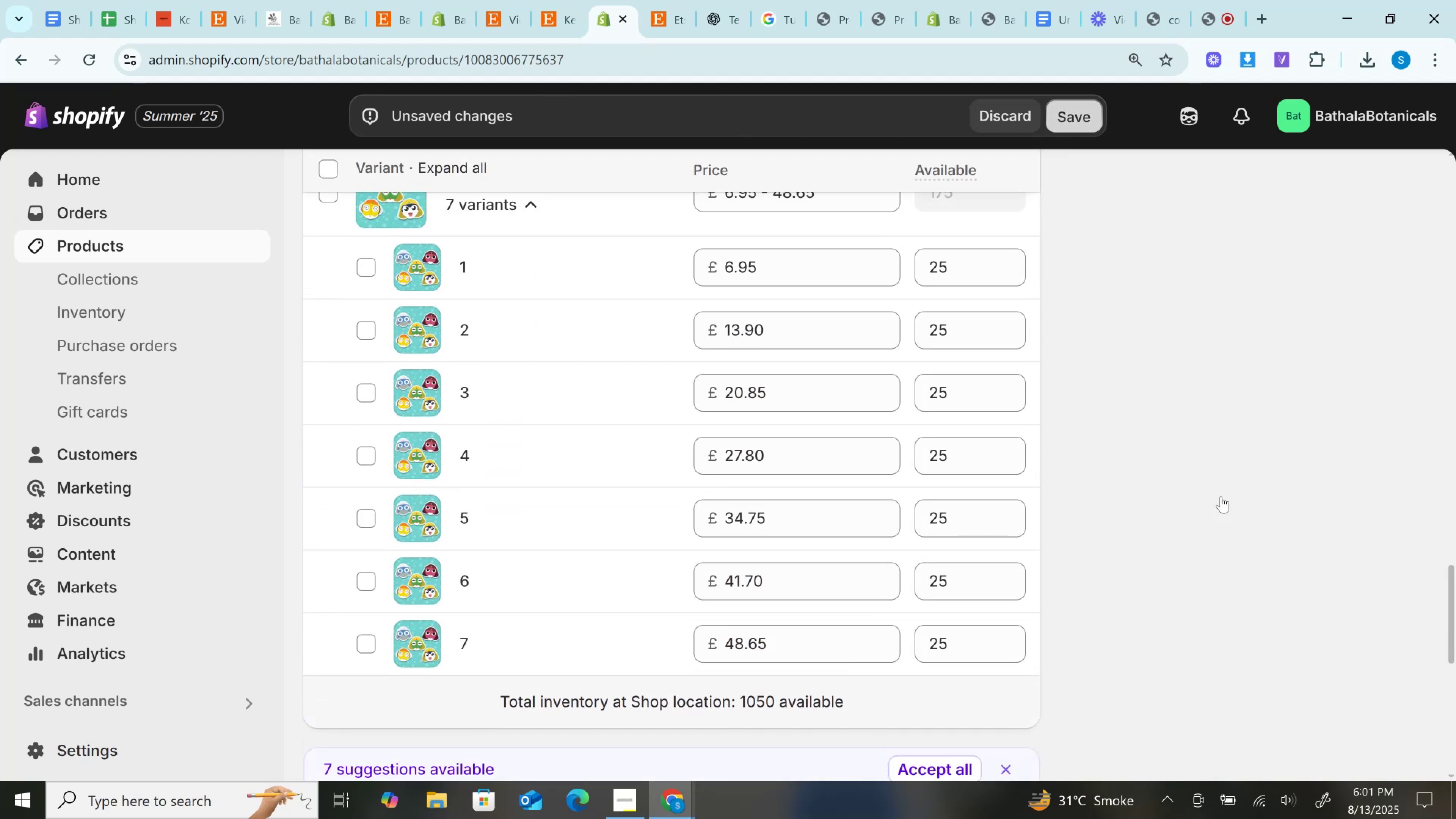 
scroll: coordinate [1231, 469], scroll_direction: up, amount: 25.0
 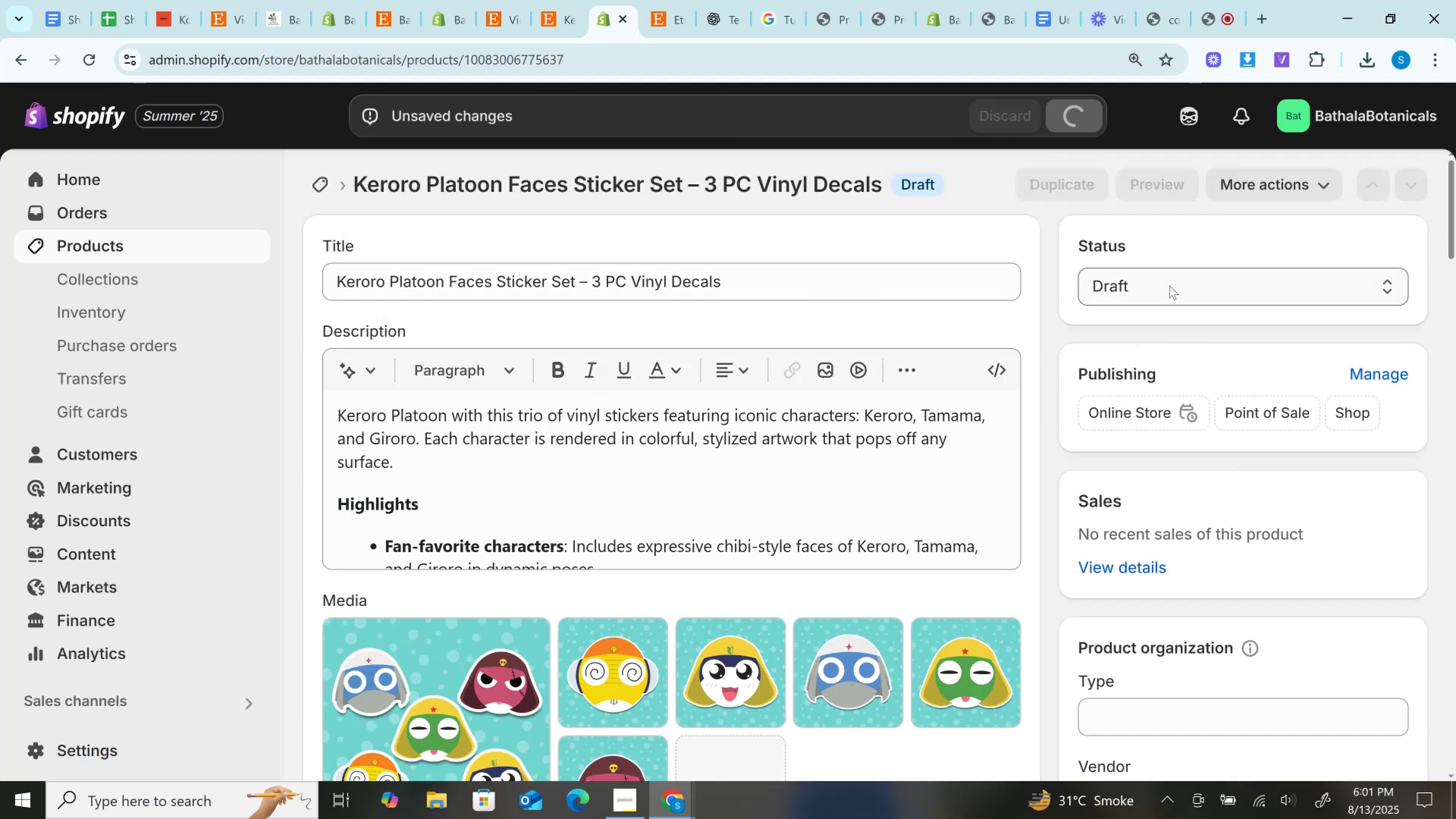 
left_click([1169, 286])
 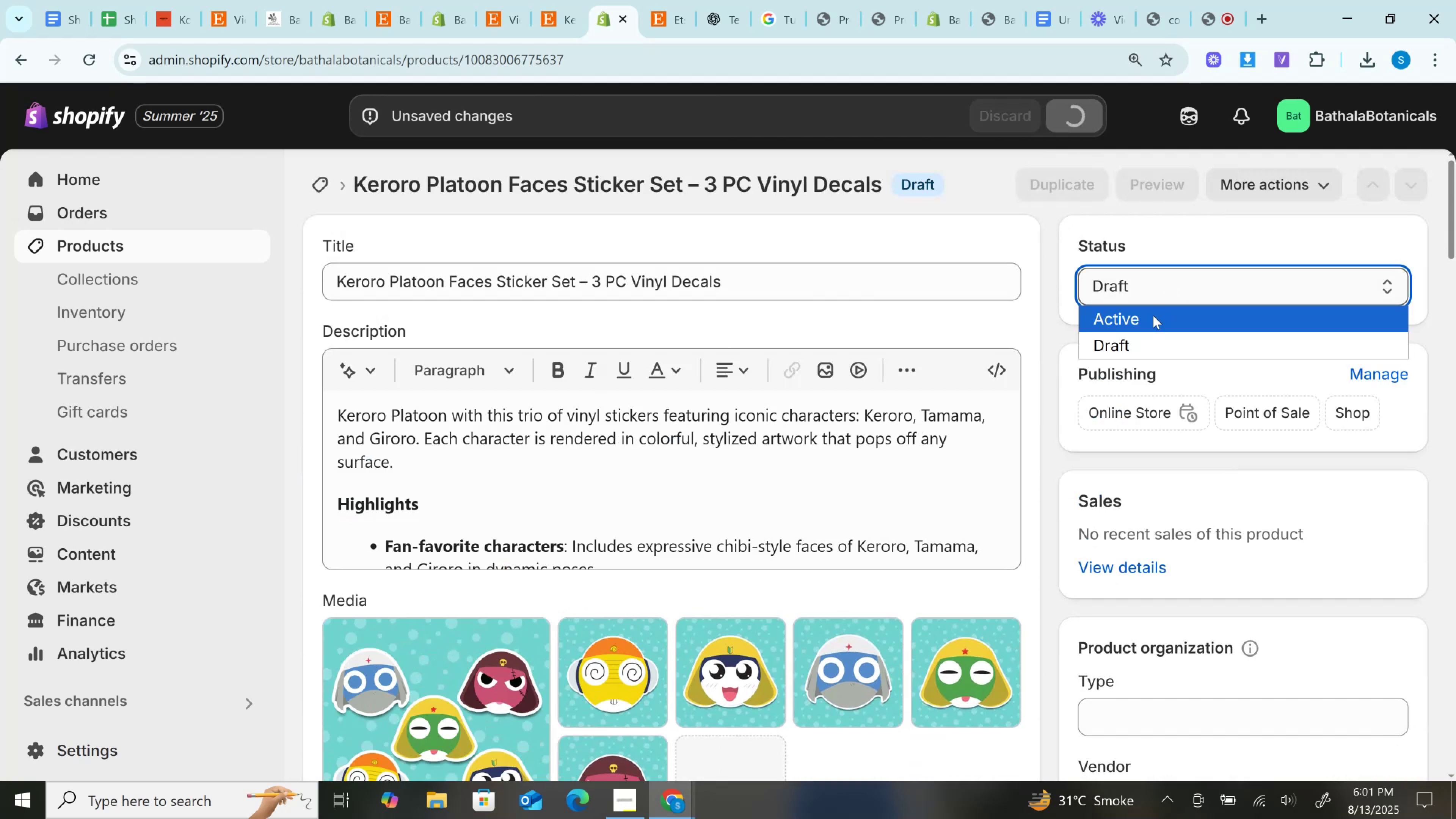 
left_click([1153, 315])
 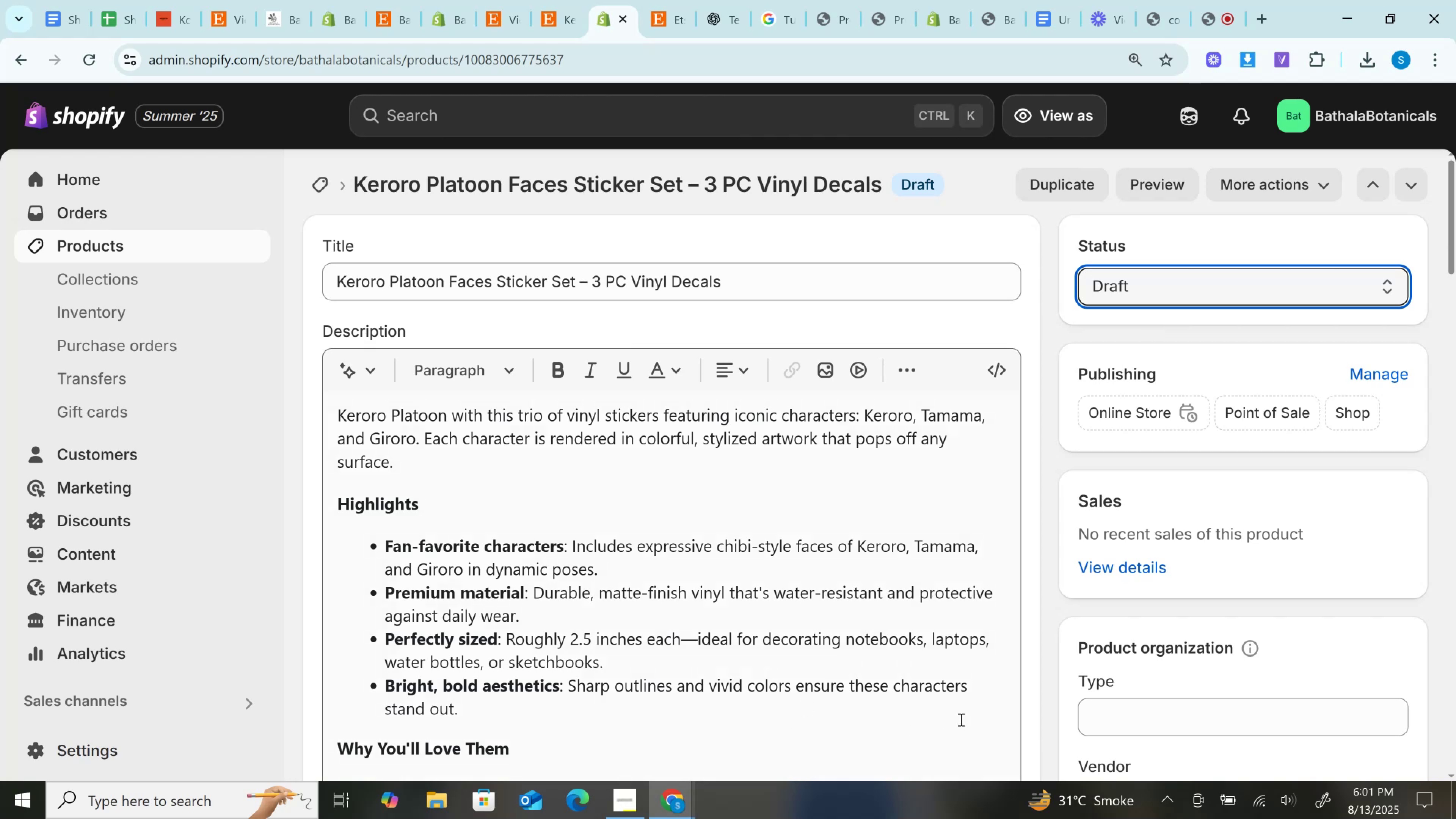 
wait(19.34)
 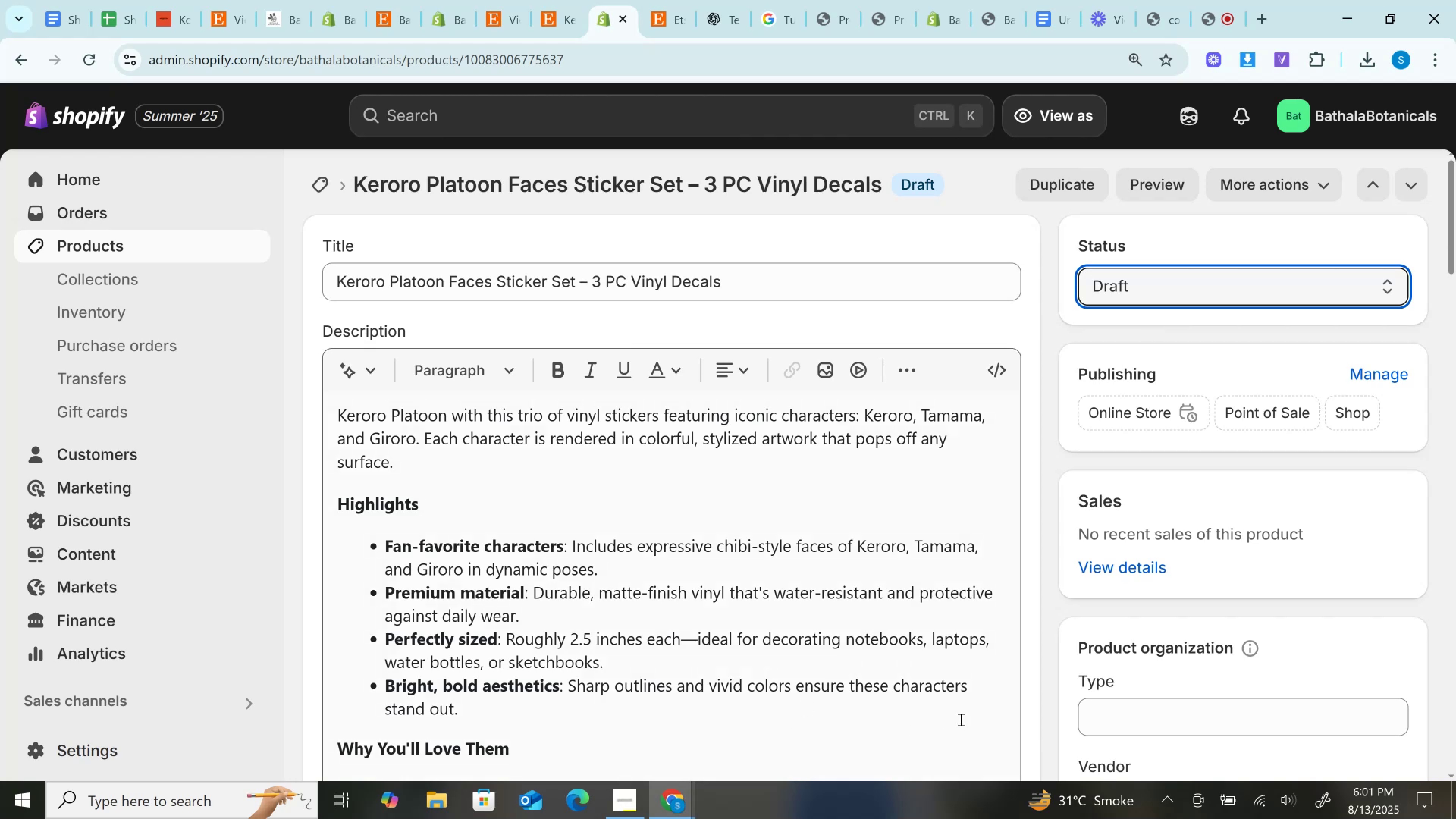 
left_click([1106, 285])
 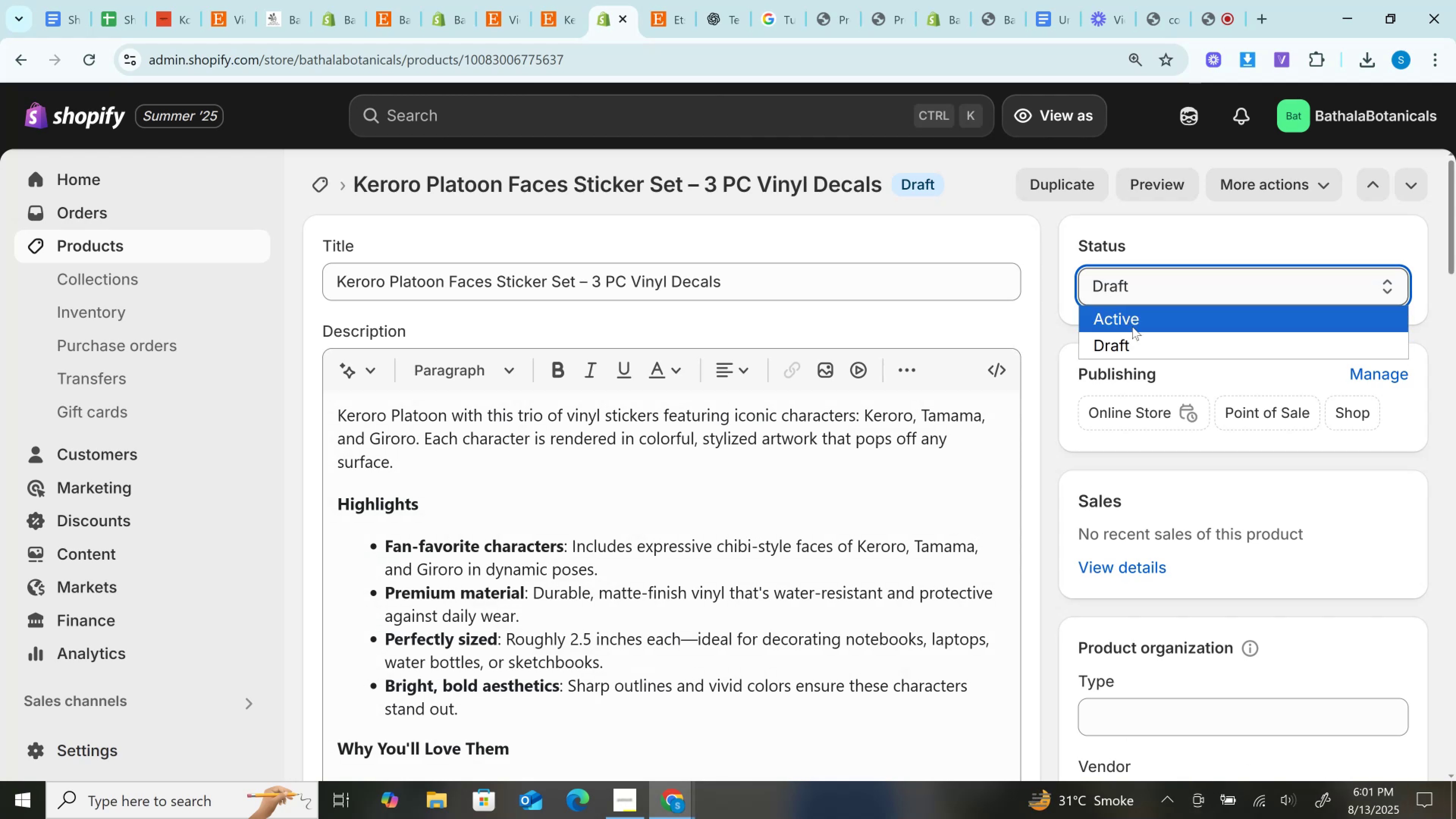 
left_click([1132, 326])
 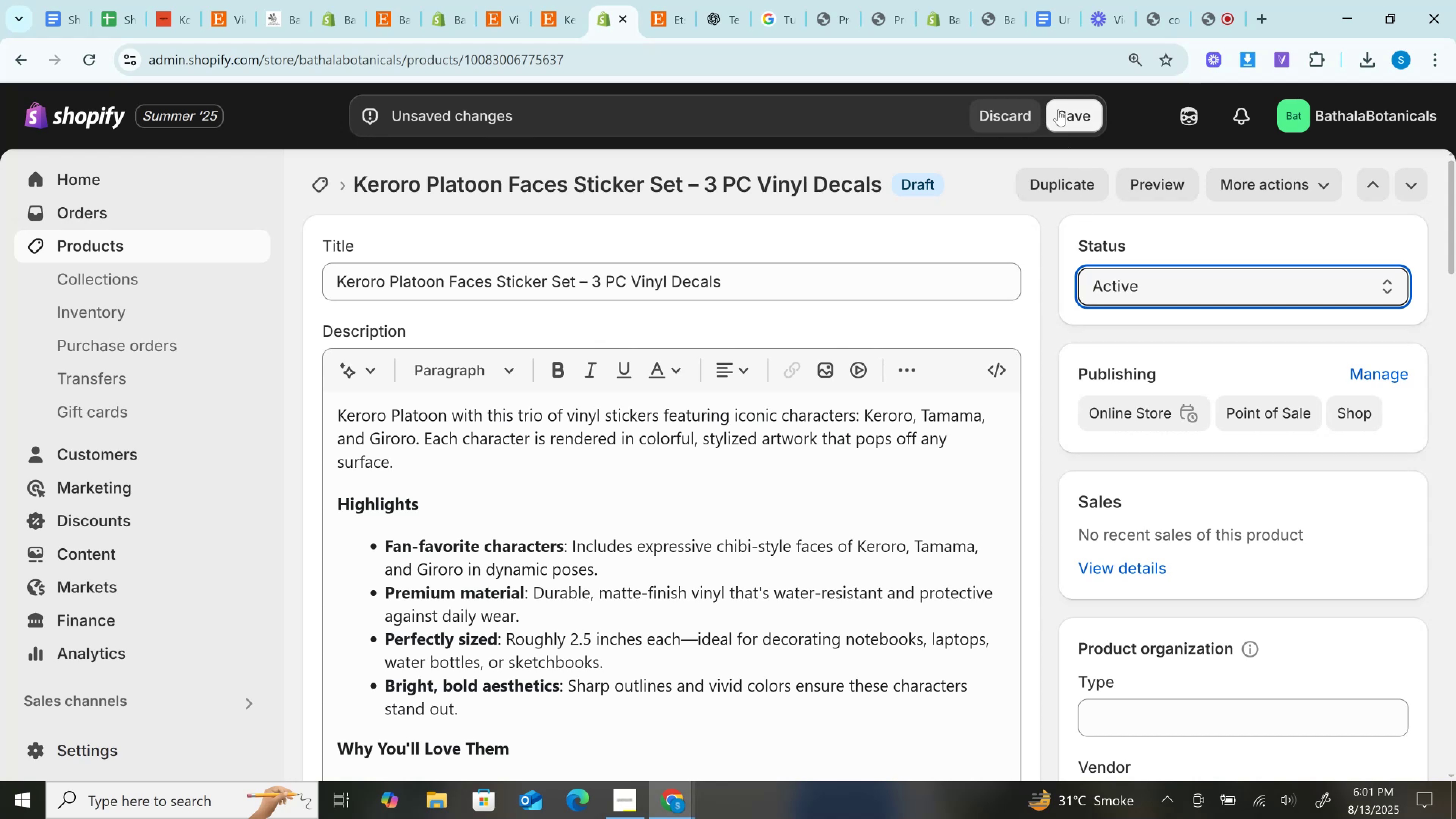 
left_click([1065, 110])
 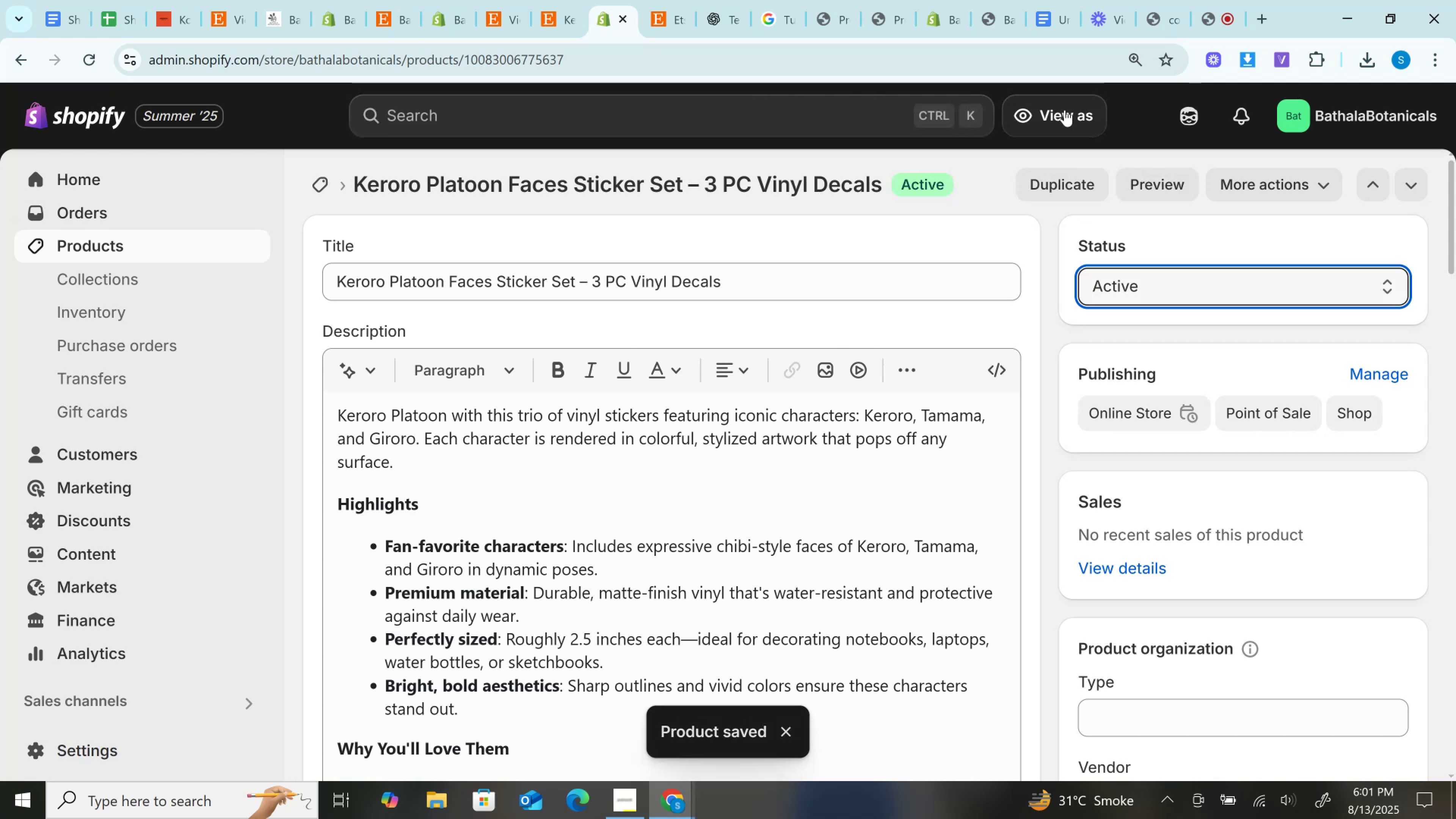 
wait(5.98)
 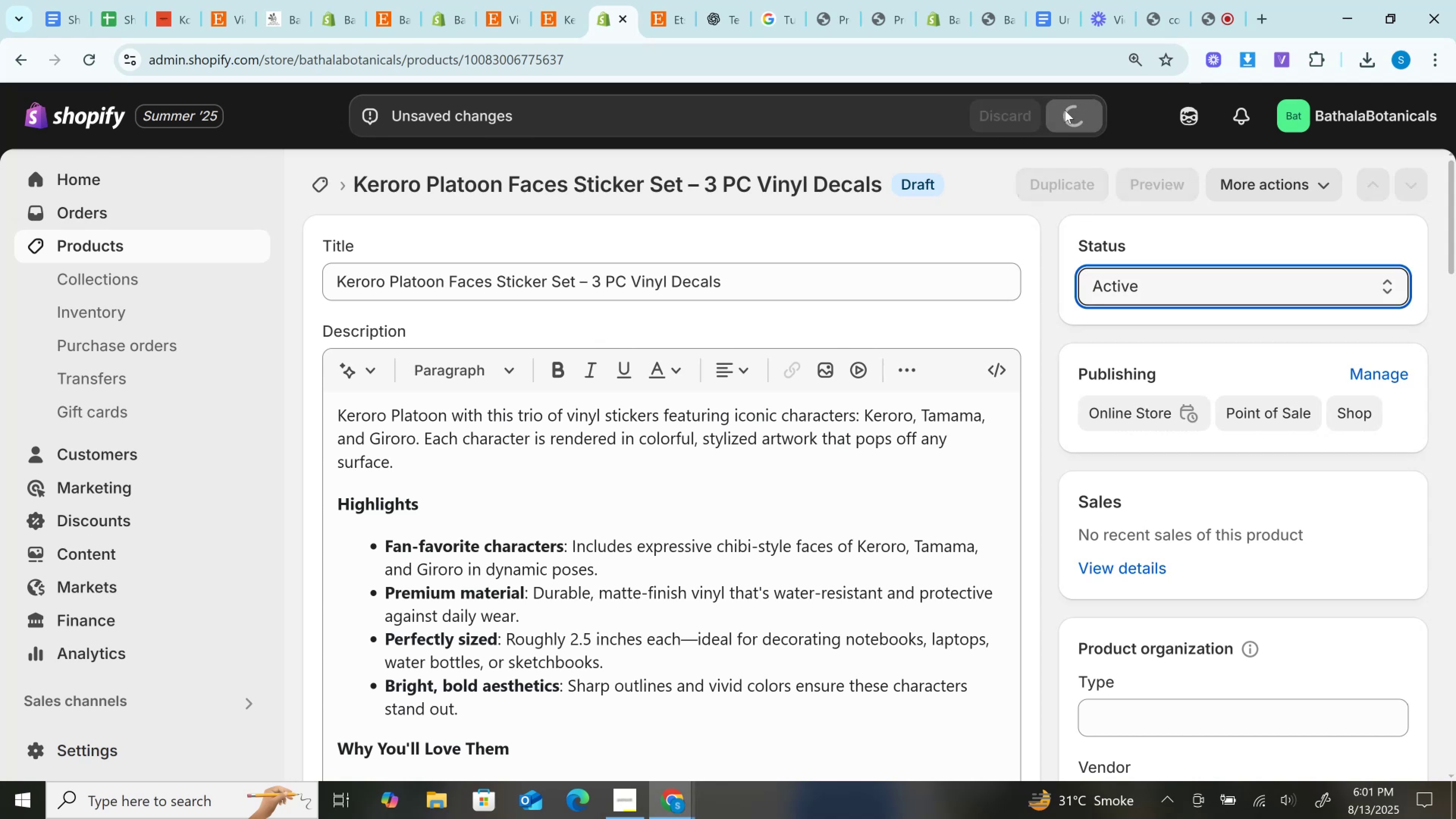 
scroll: coordinate [947, 492], scroll_direction: down, amount: 8.0
 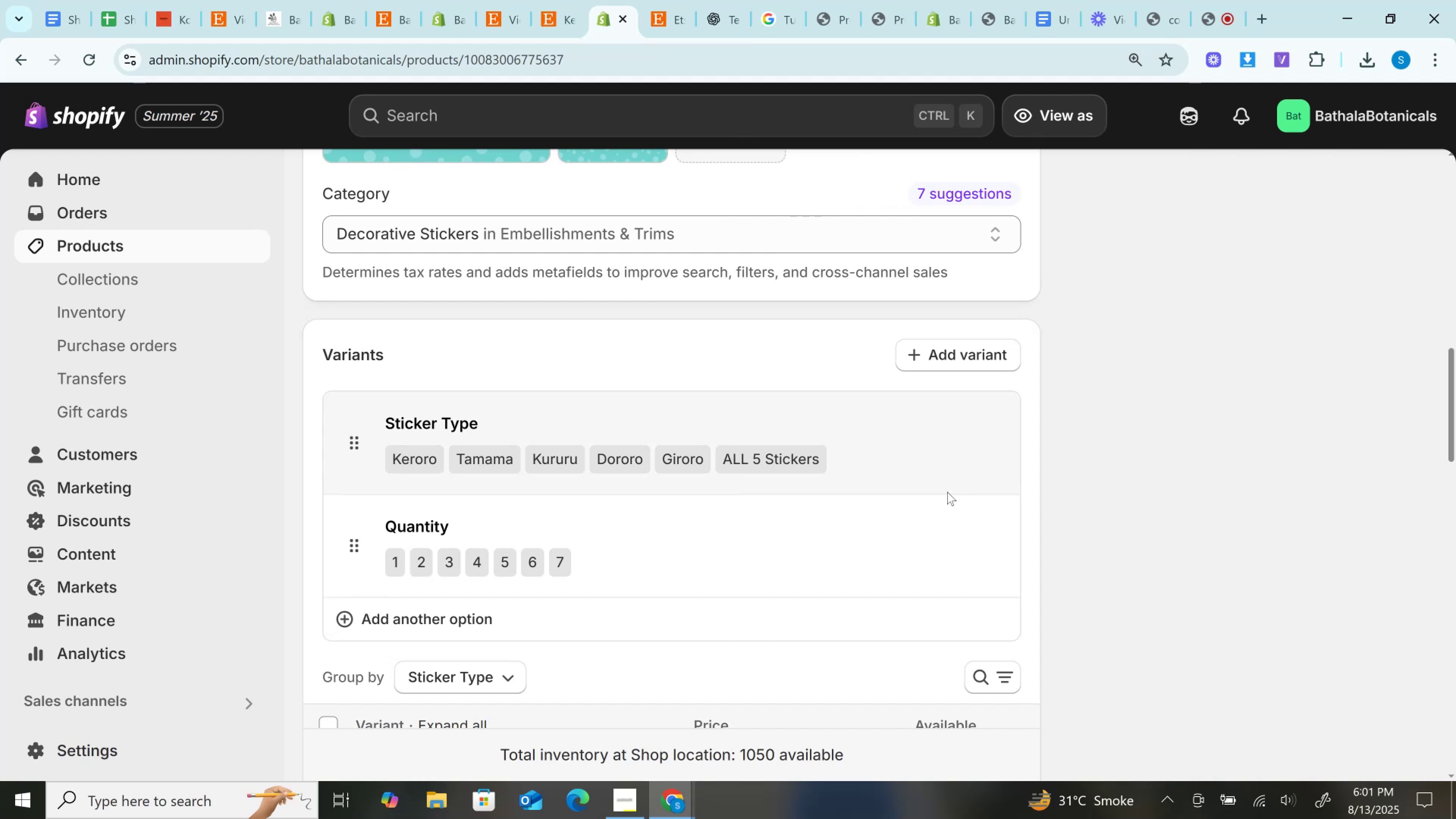 
scroll: coordinate [947, 492], scroll_direction: up, amount: 13.0
 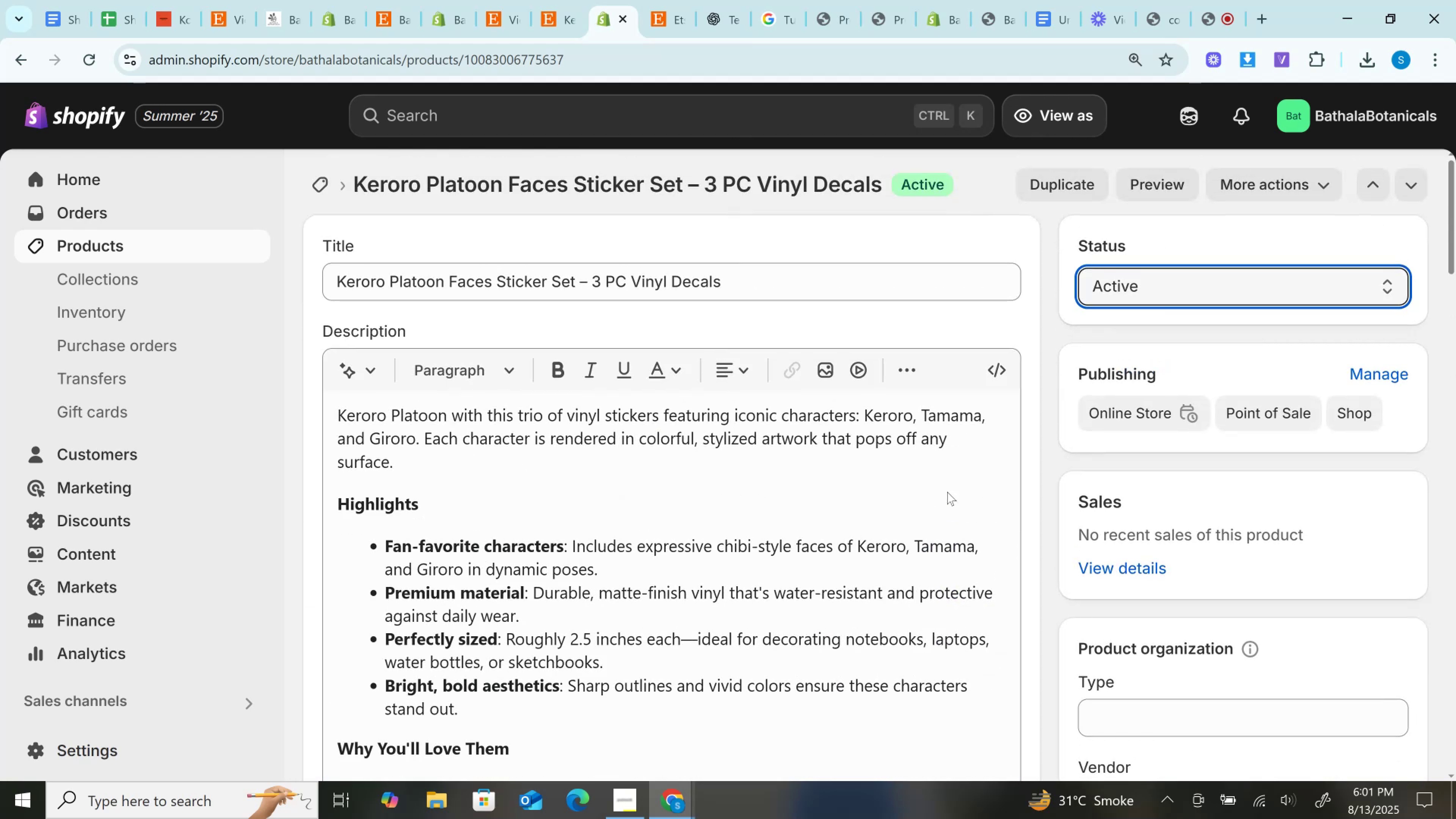 
scroll: coordinate [947, 492], scroll_direction: down, amount: 17.0
 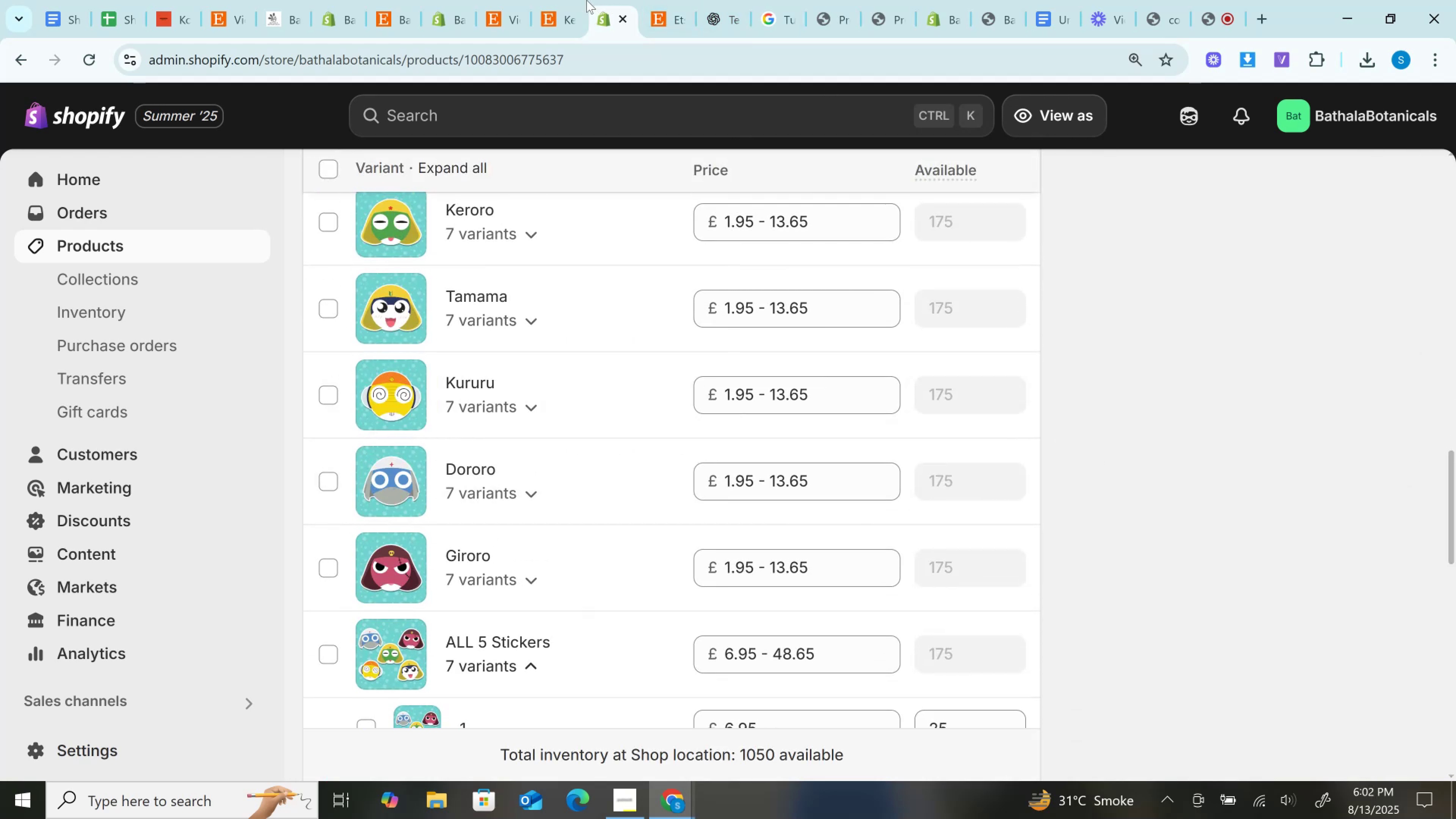 
left_click([574, 0])
 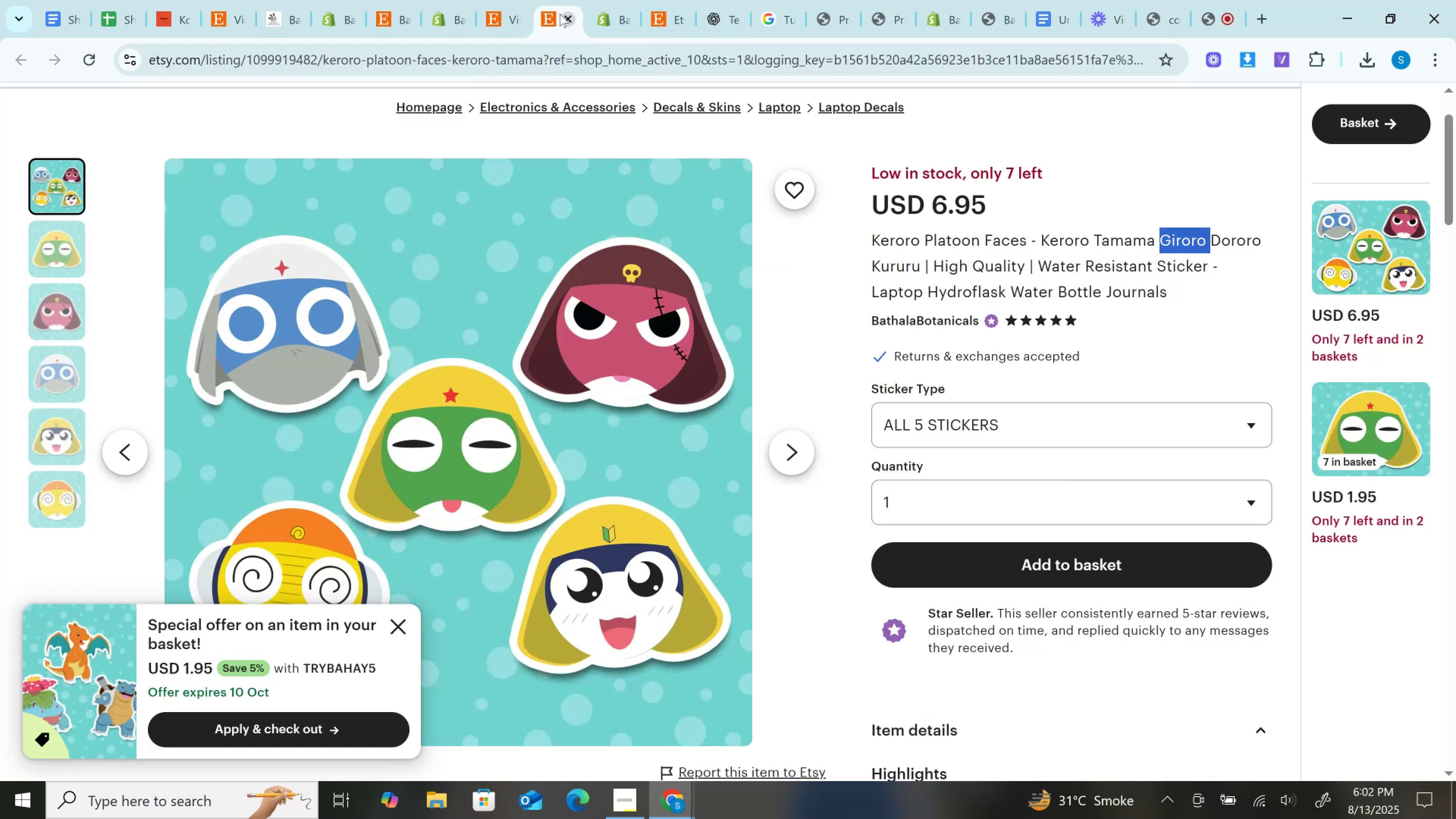 
left_click([560, 14])
 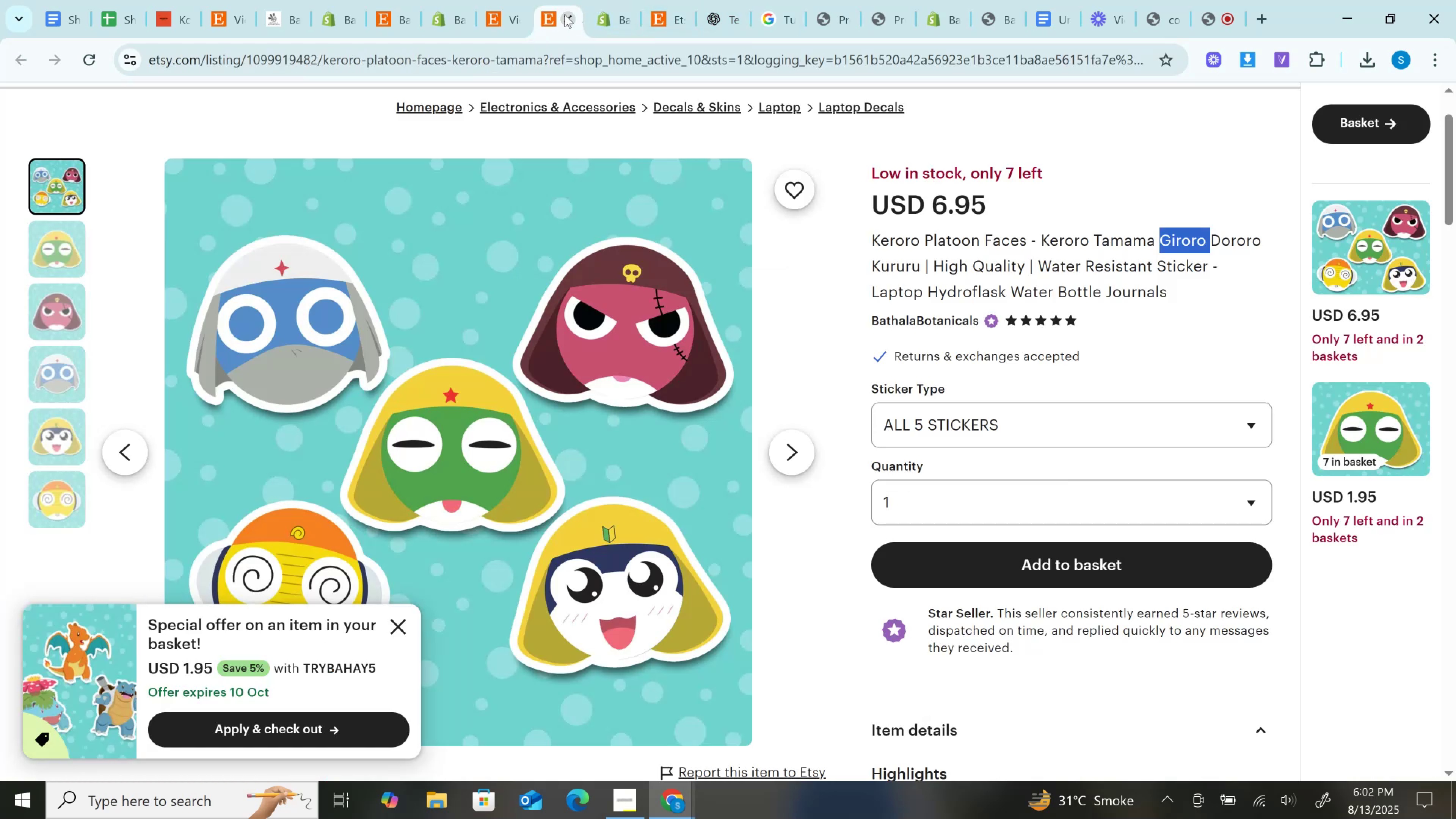 
left_click([565, 14])
 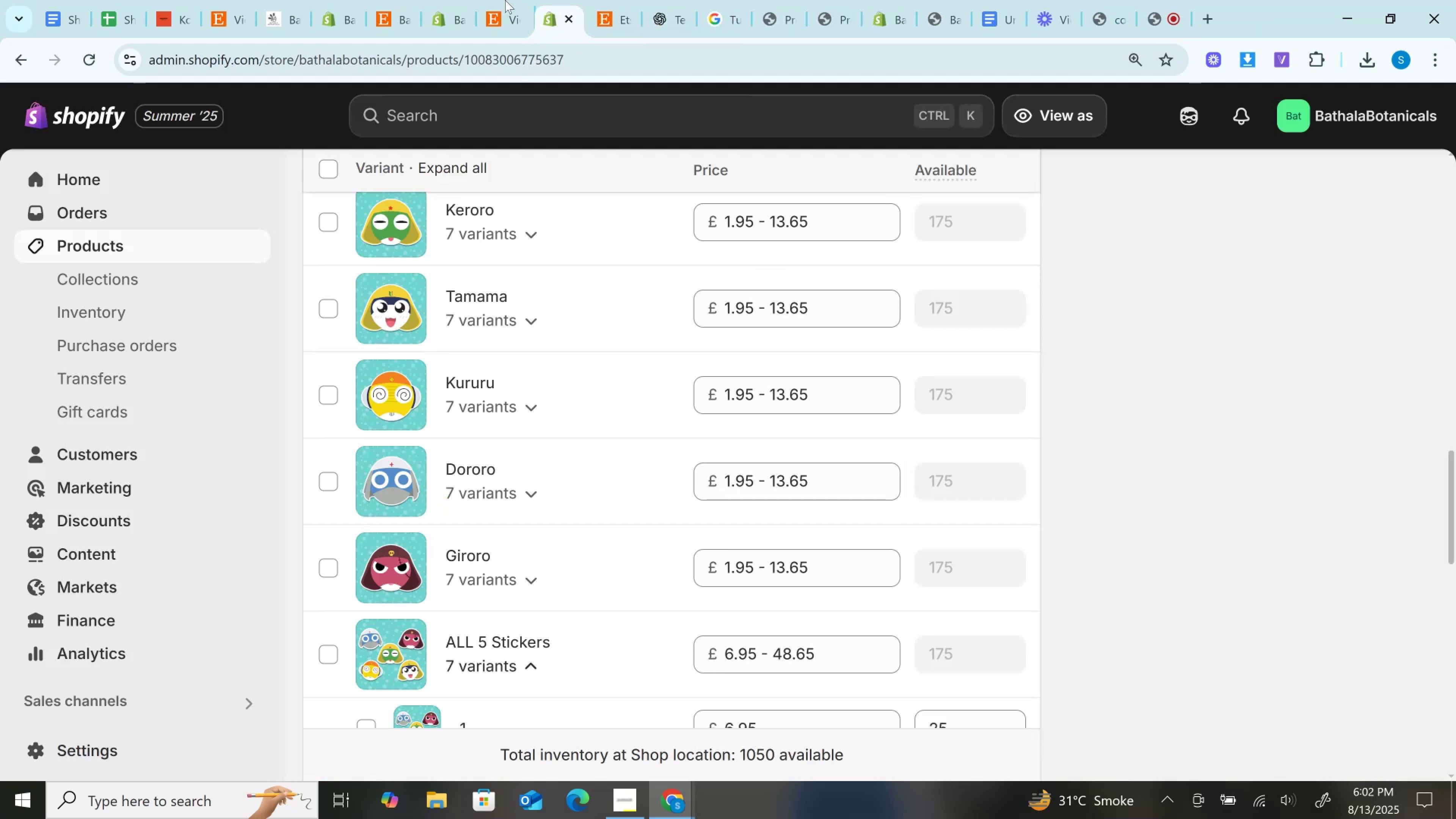 
left_click([505, 0])
 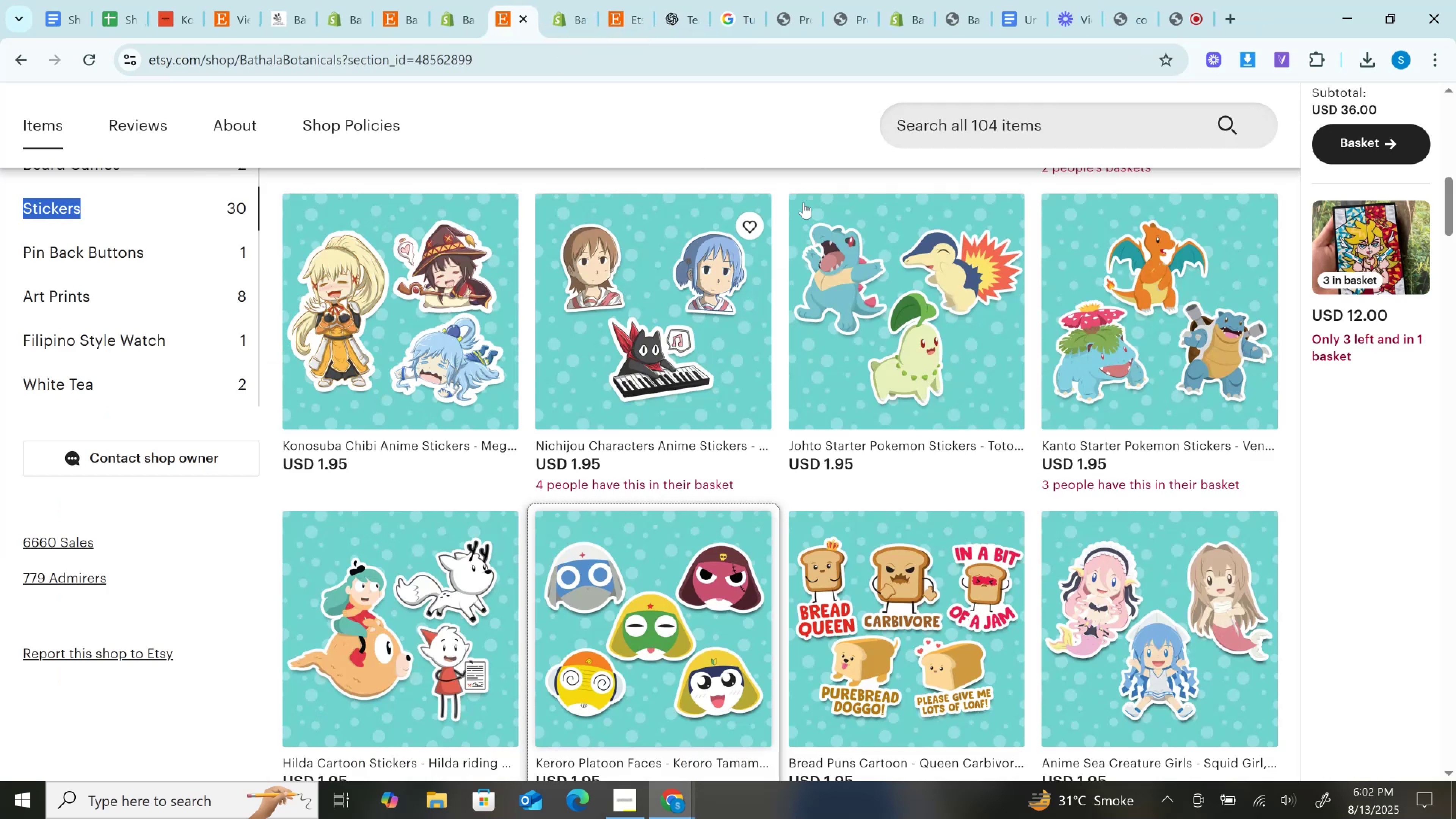 
scroll: coordinate [812, 315], scroll_direction: down, amount: 2.0
 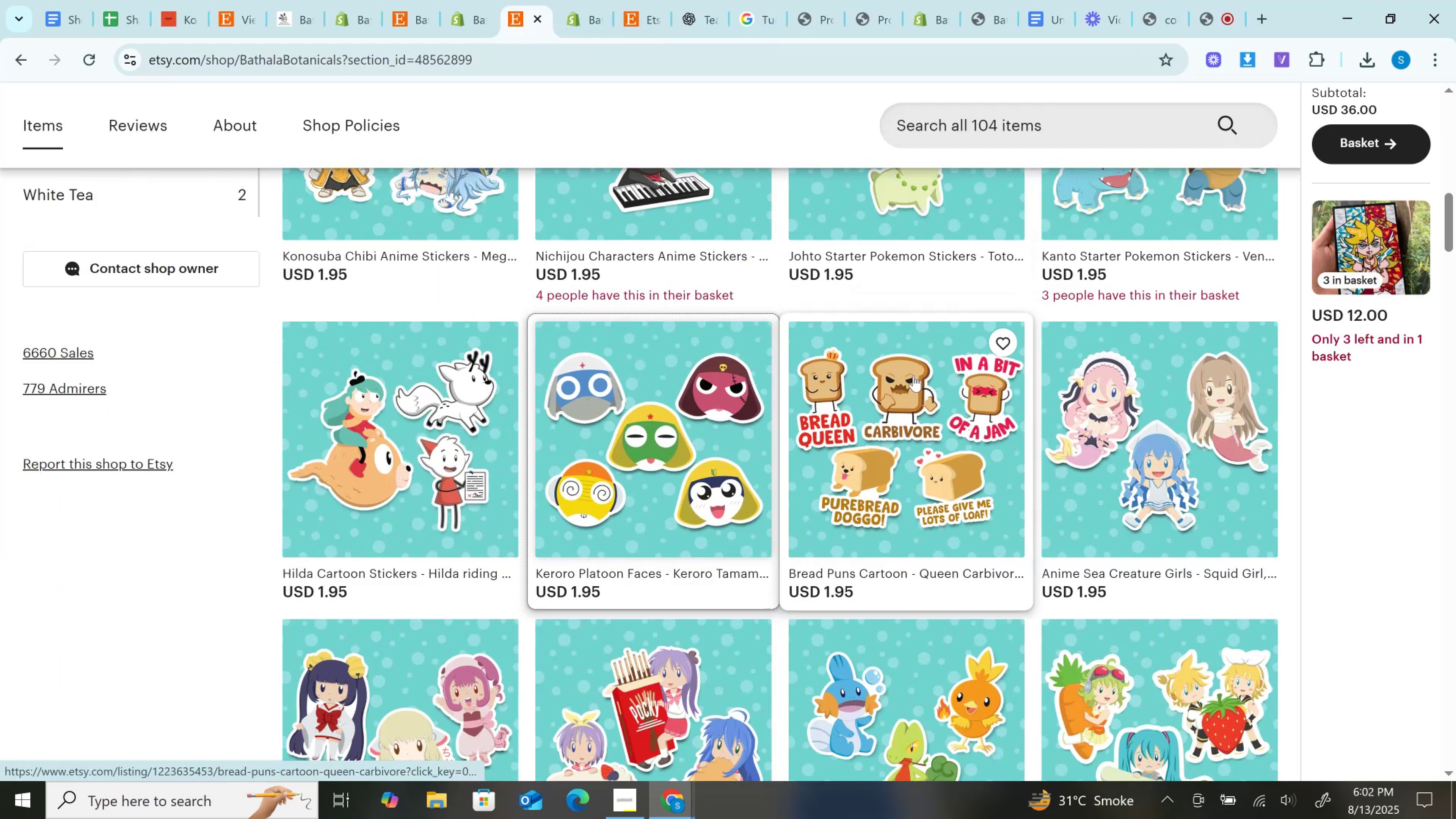 
hold_key(key=ControlLeft, duration=0.82)
left_click([915, 390])
 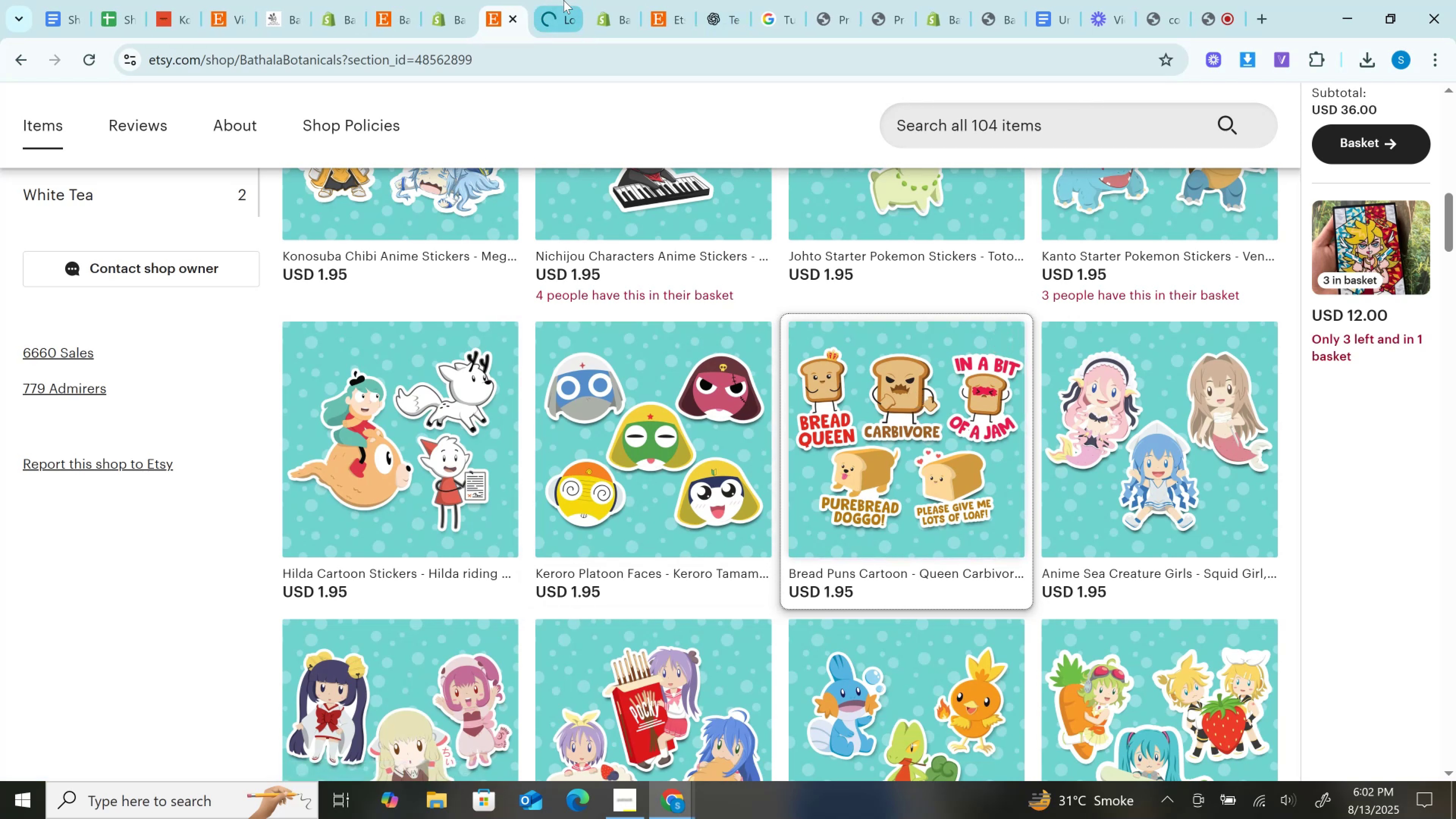 
left_click([559, 0])
 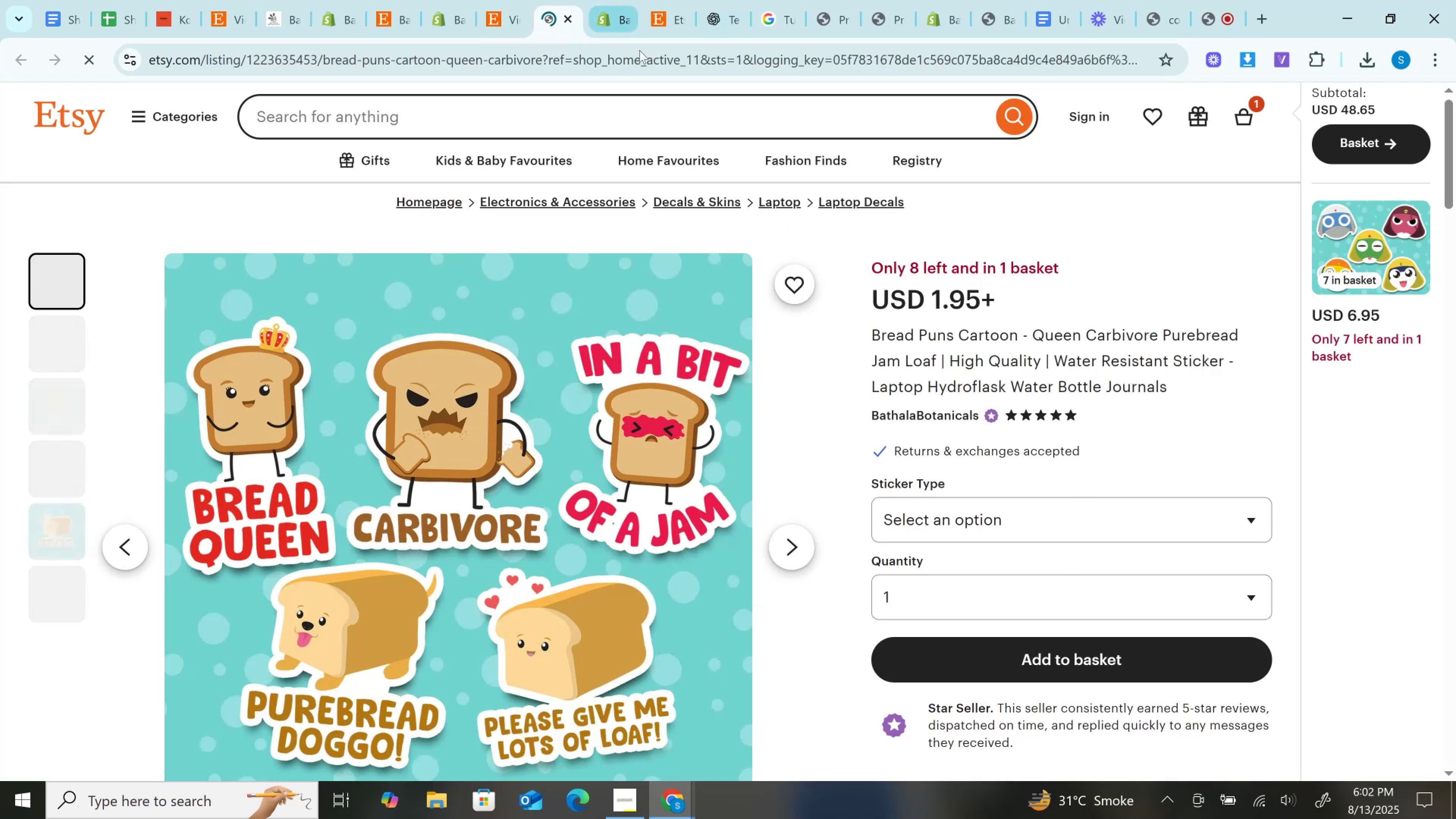 
left_click([984, 532])
 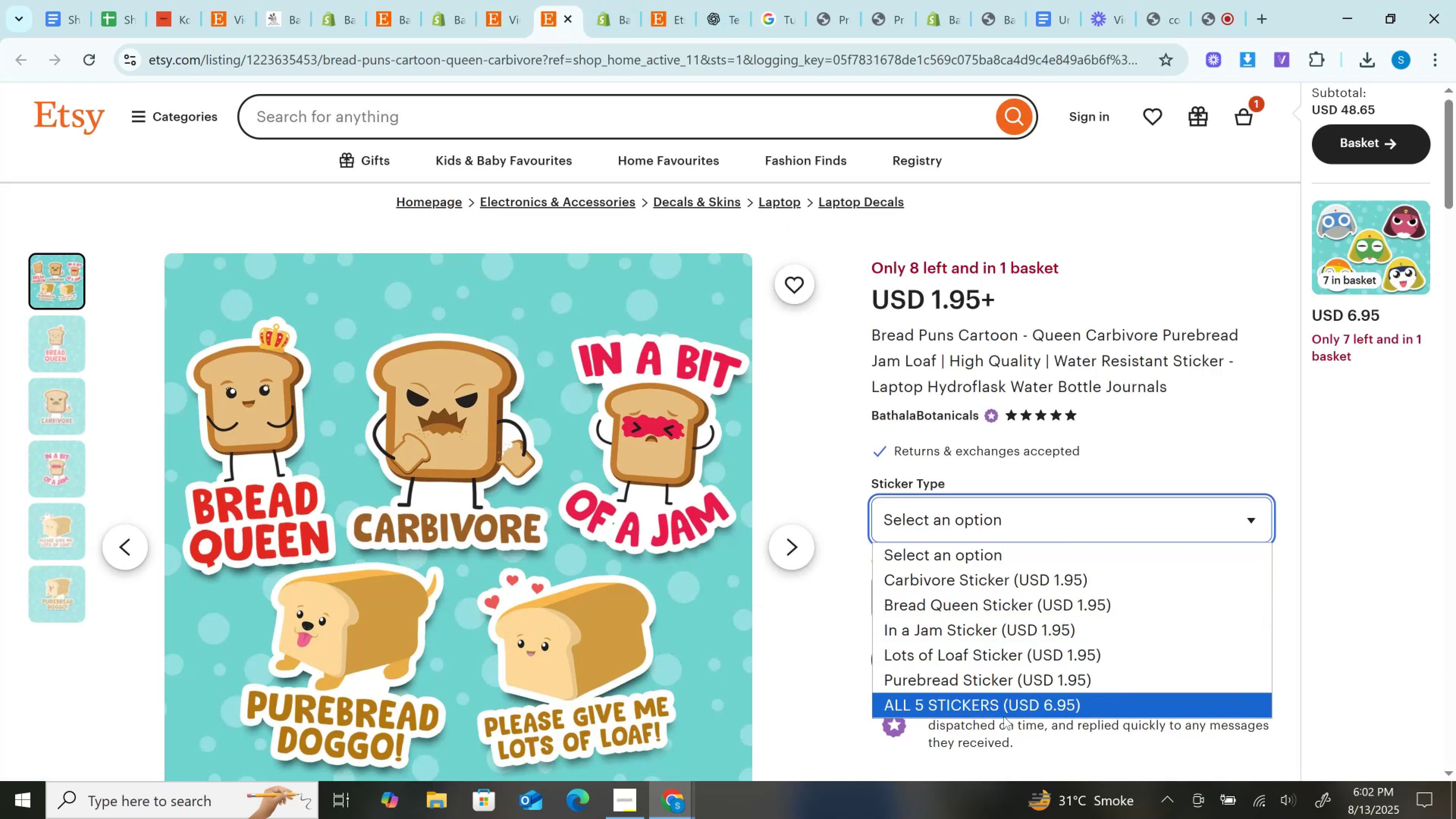 
left_click([1221, 468])
 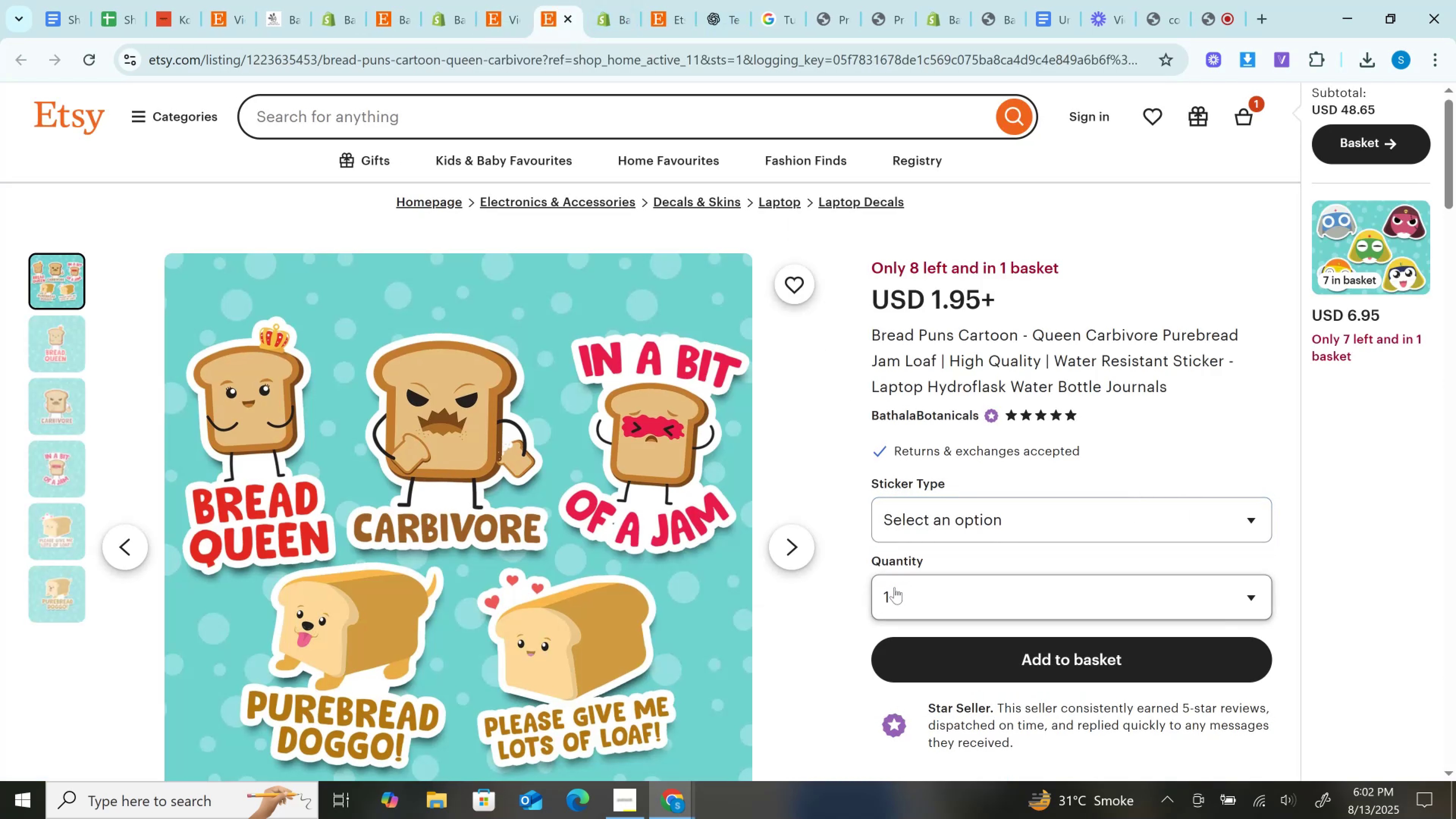 
left_click([895, 587])
 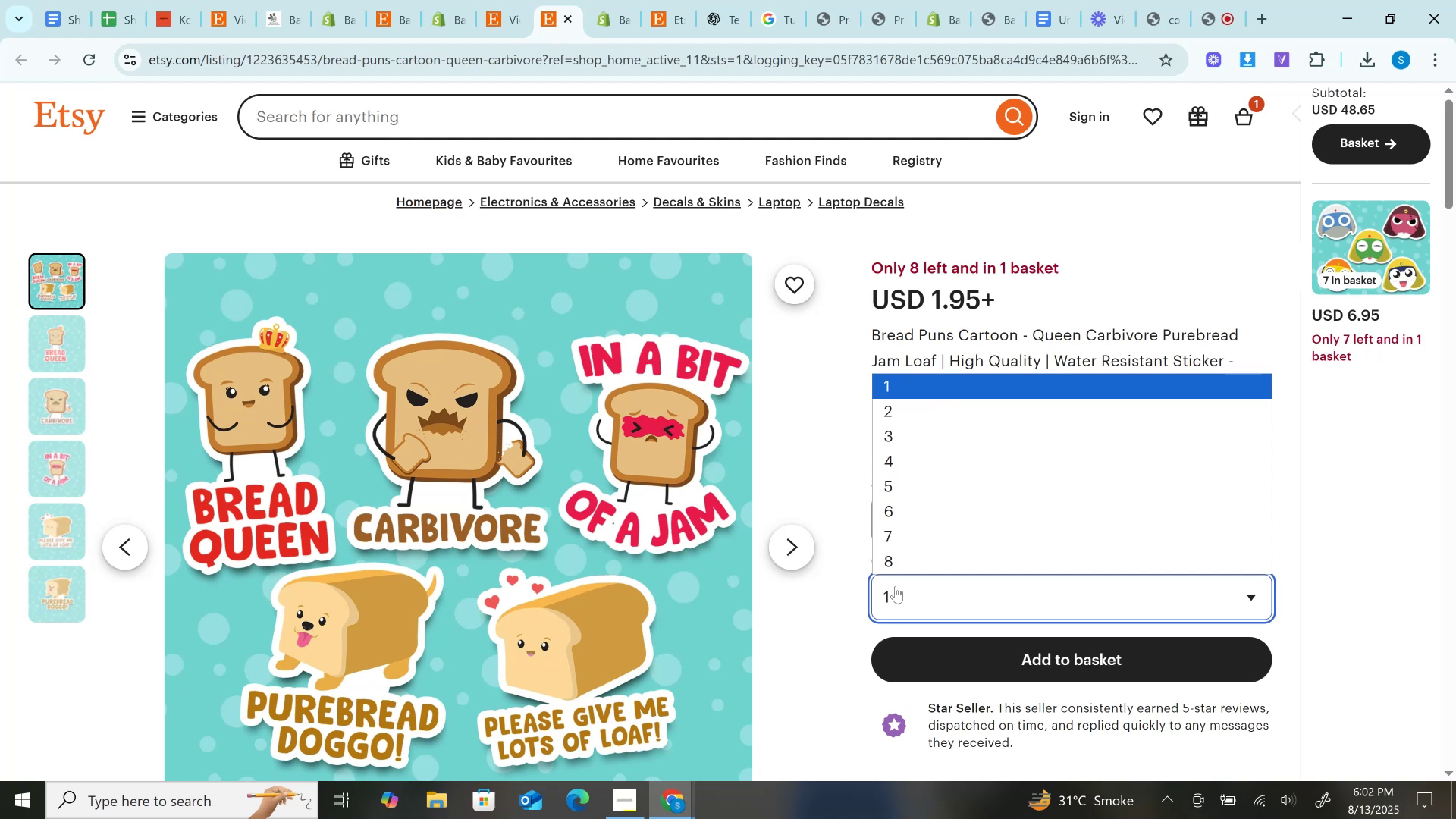 
left_click([895, 587])
 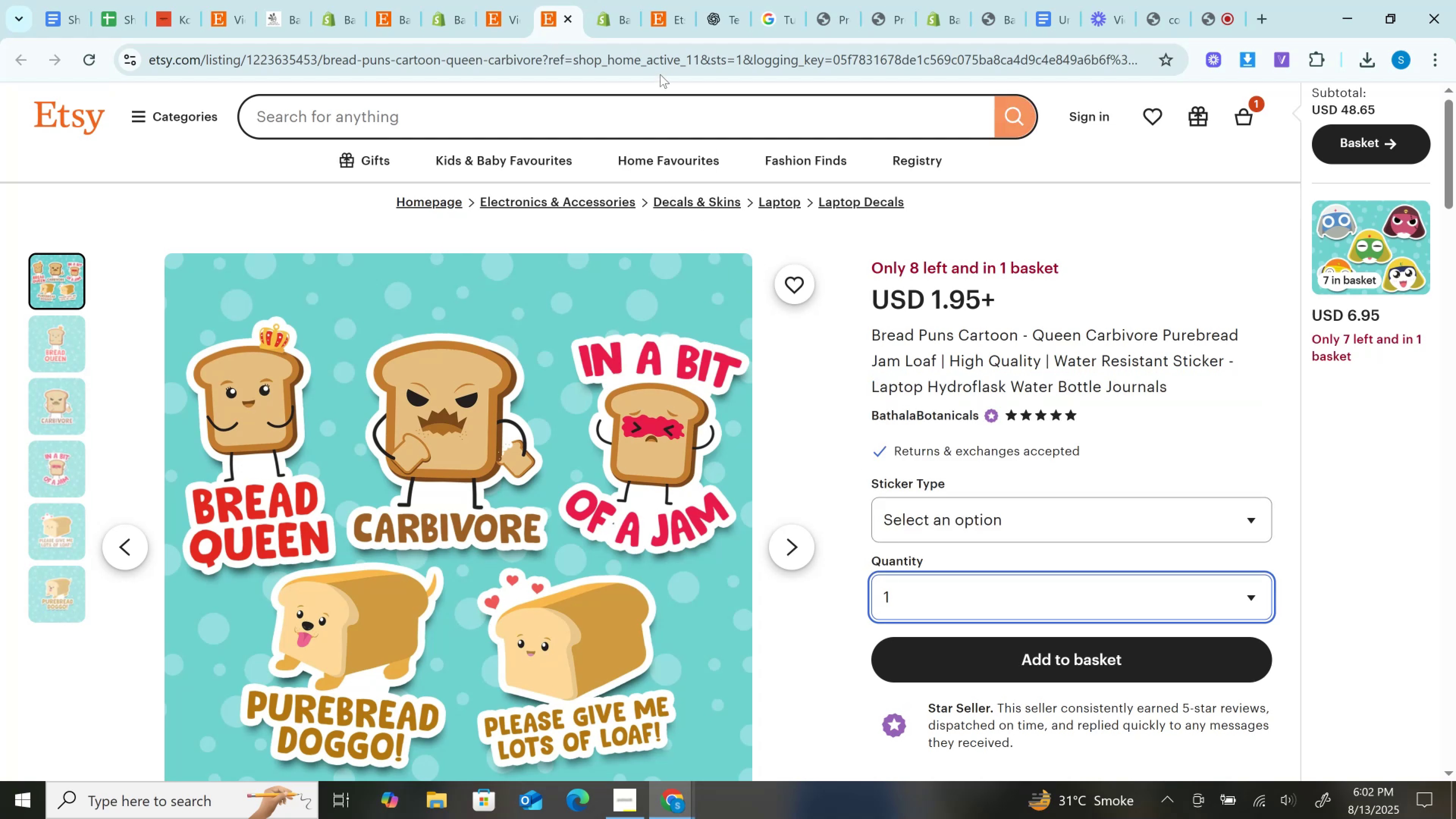 
left_click([653, 53])
 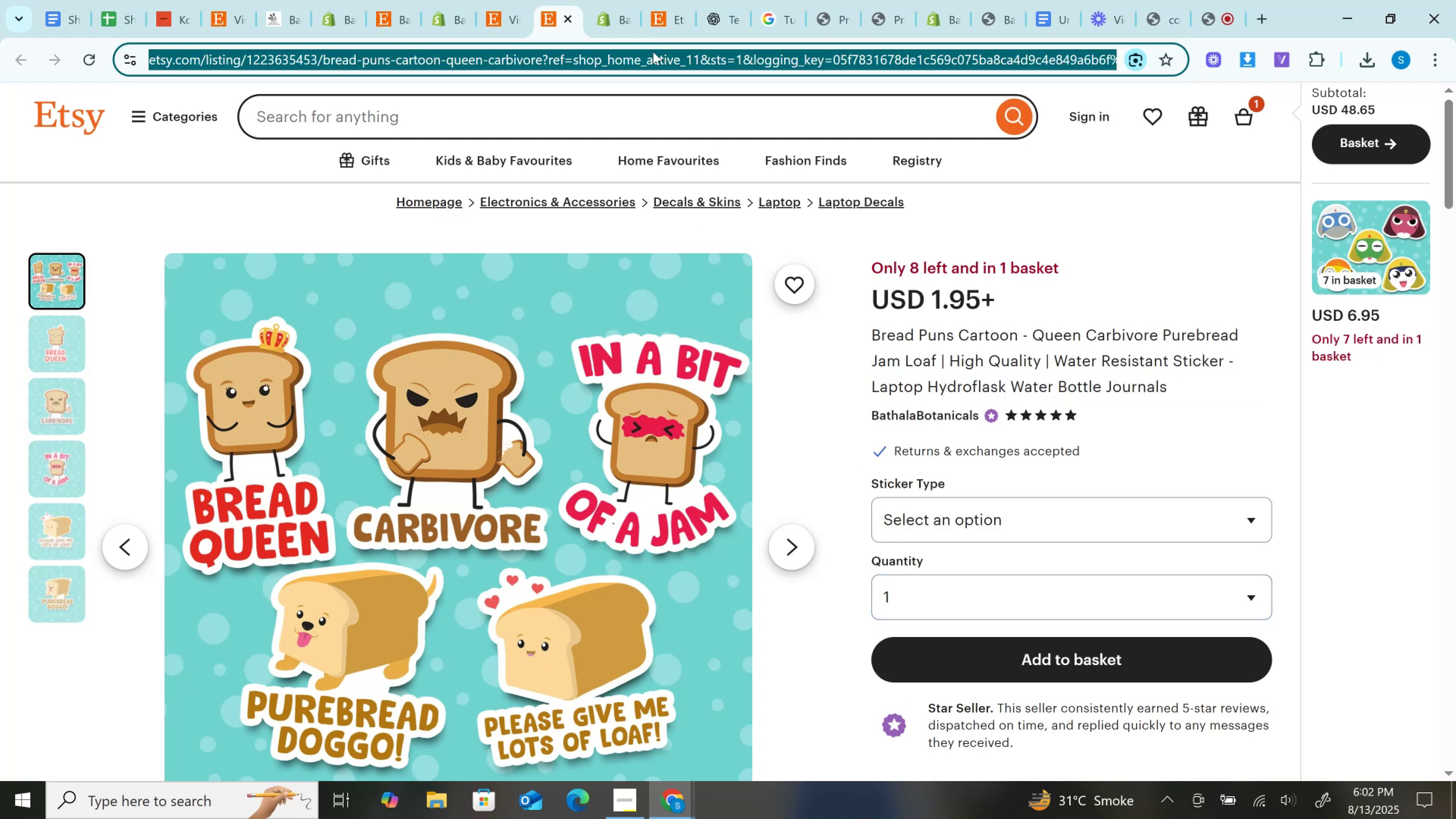 
key(Control+C)
 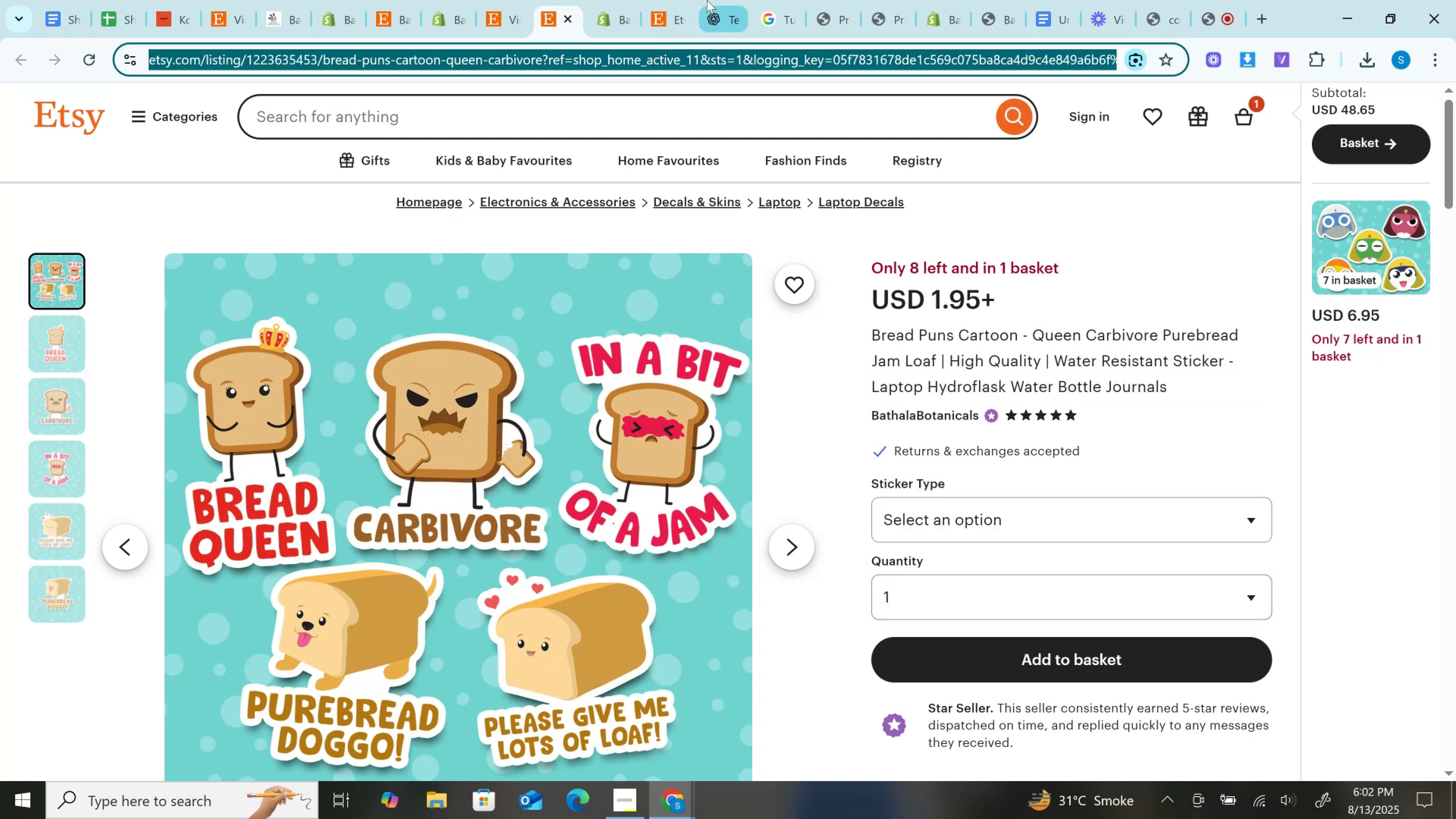 
left_click([707, 0])
 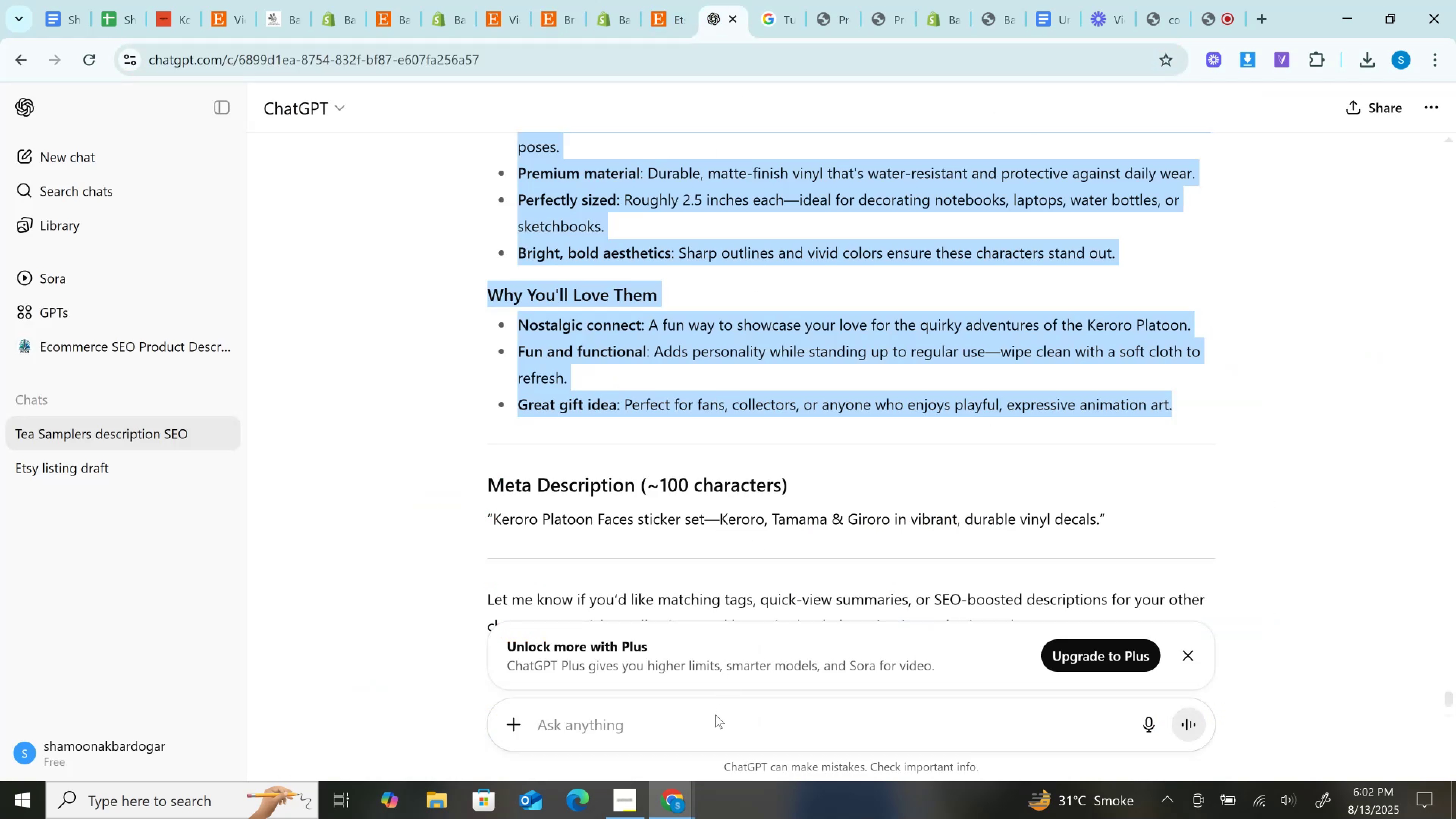 
left_click([714, 720])
 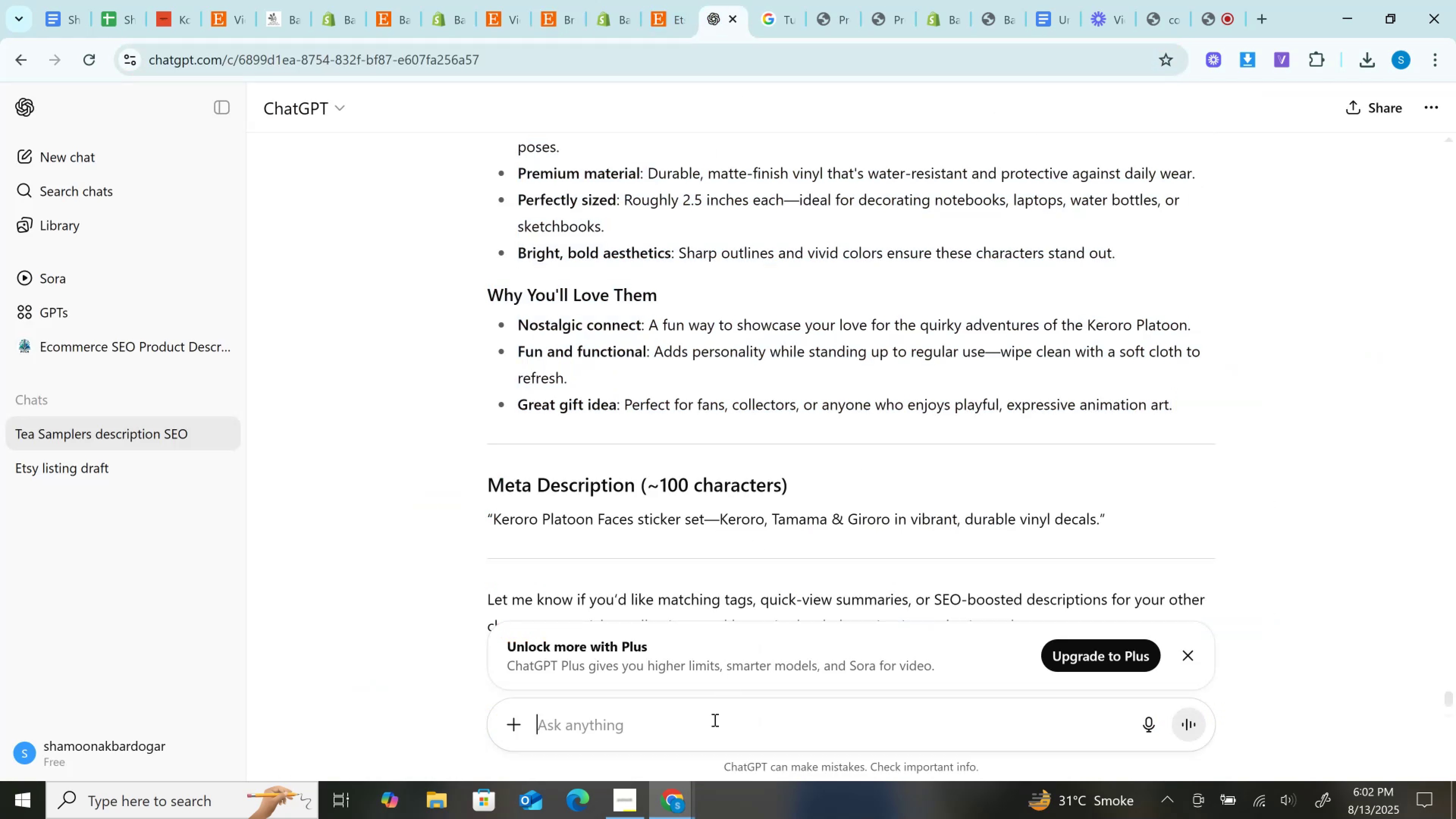 
key(Control+V)
 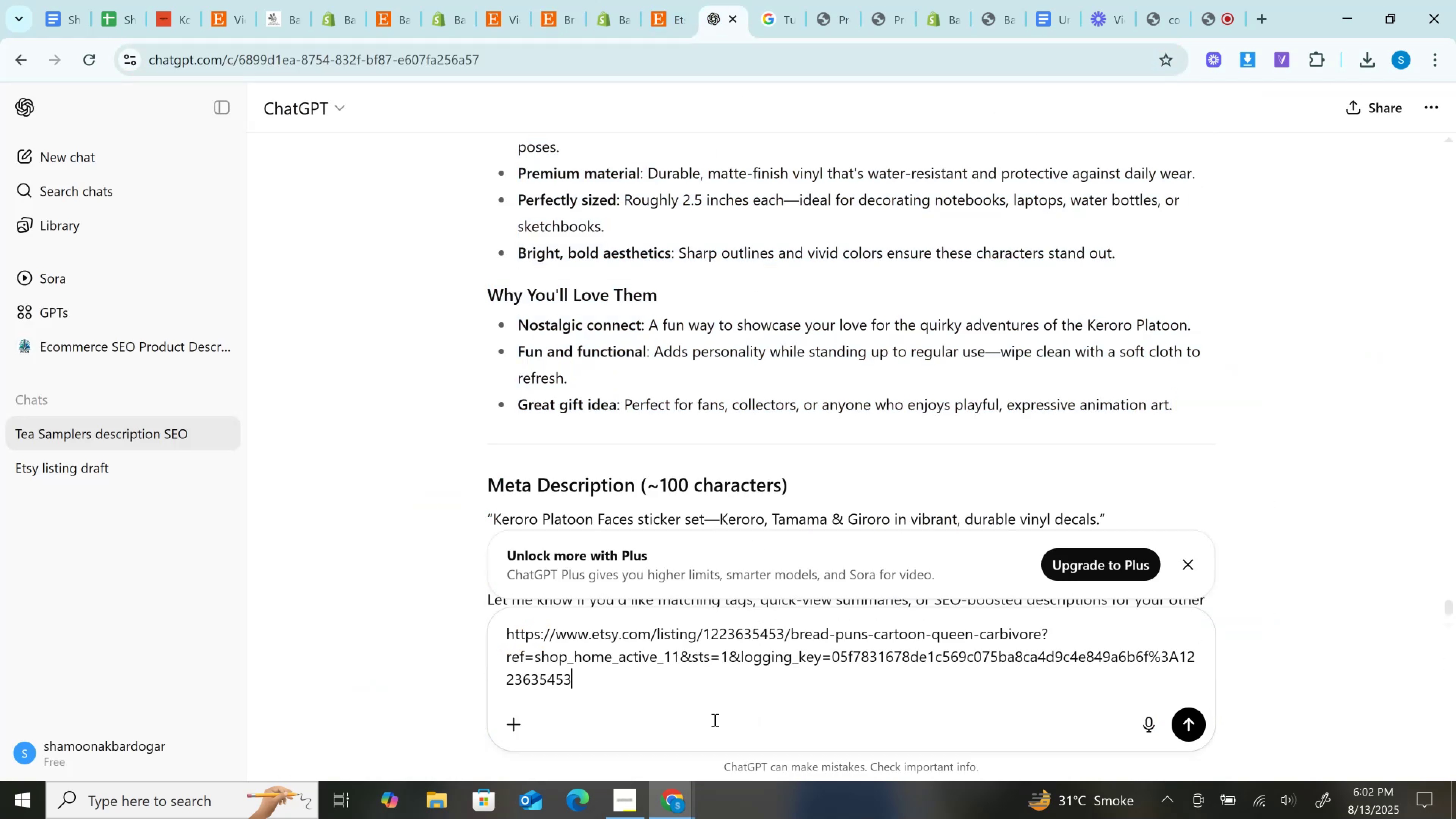 
key(Enter)
 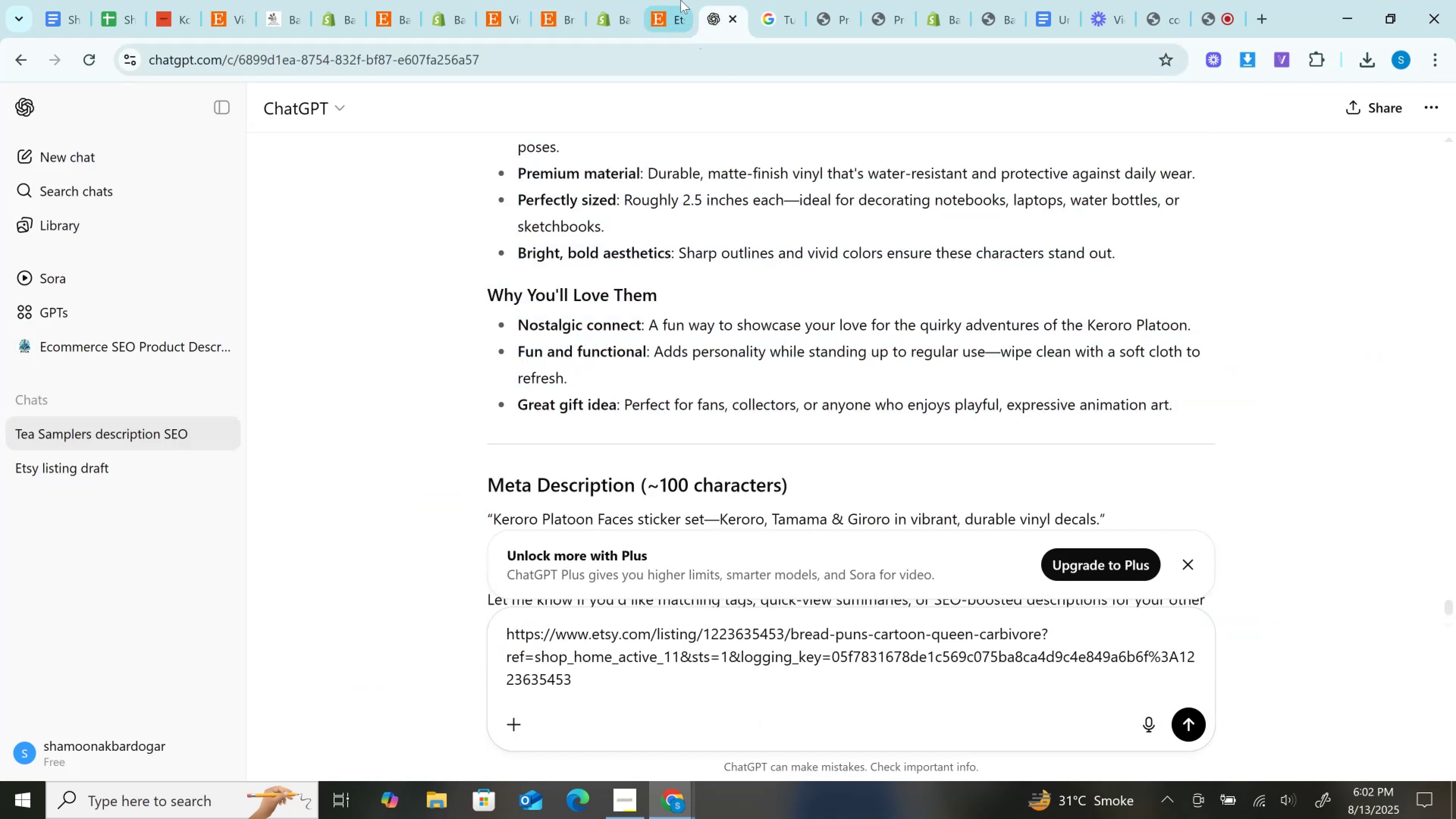 
left_click([667, 0])
 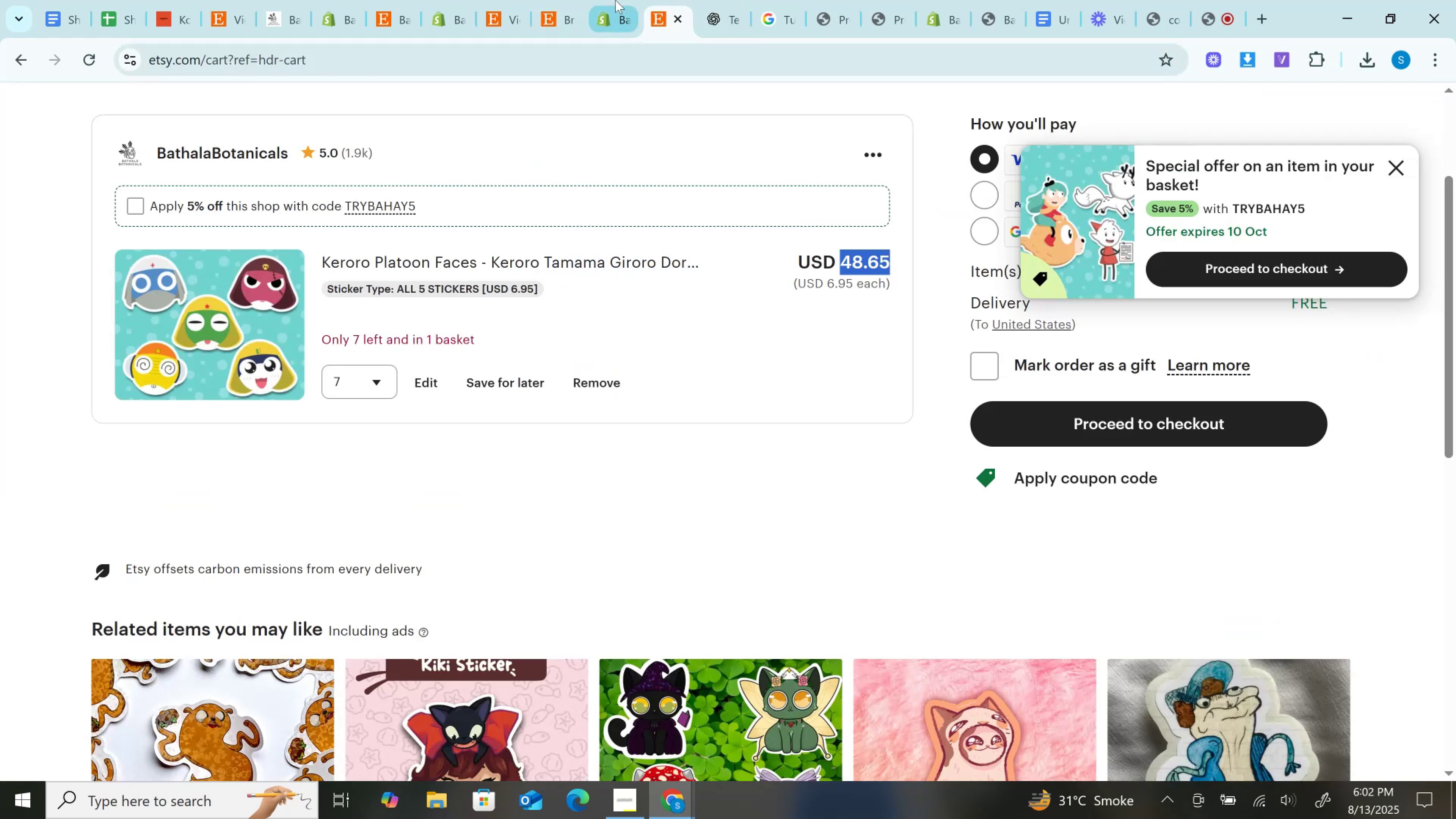 
left_click([615, 0])
 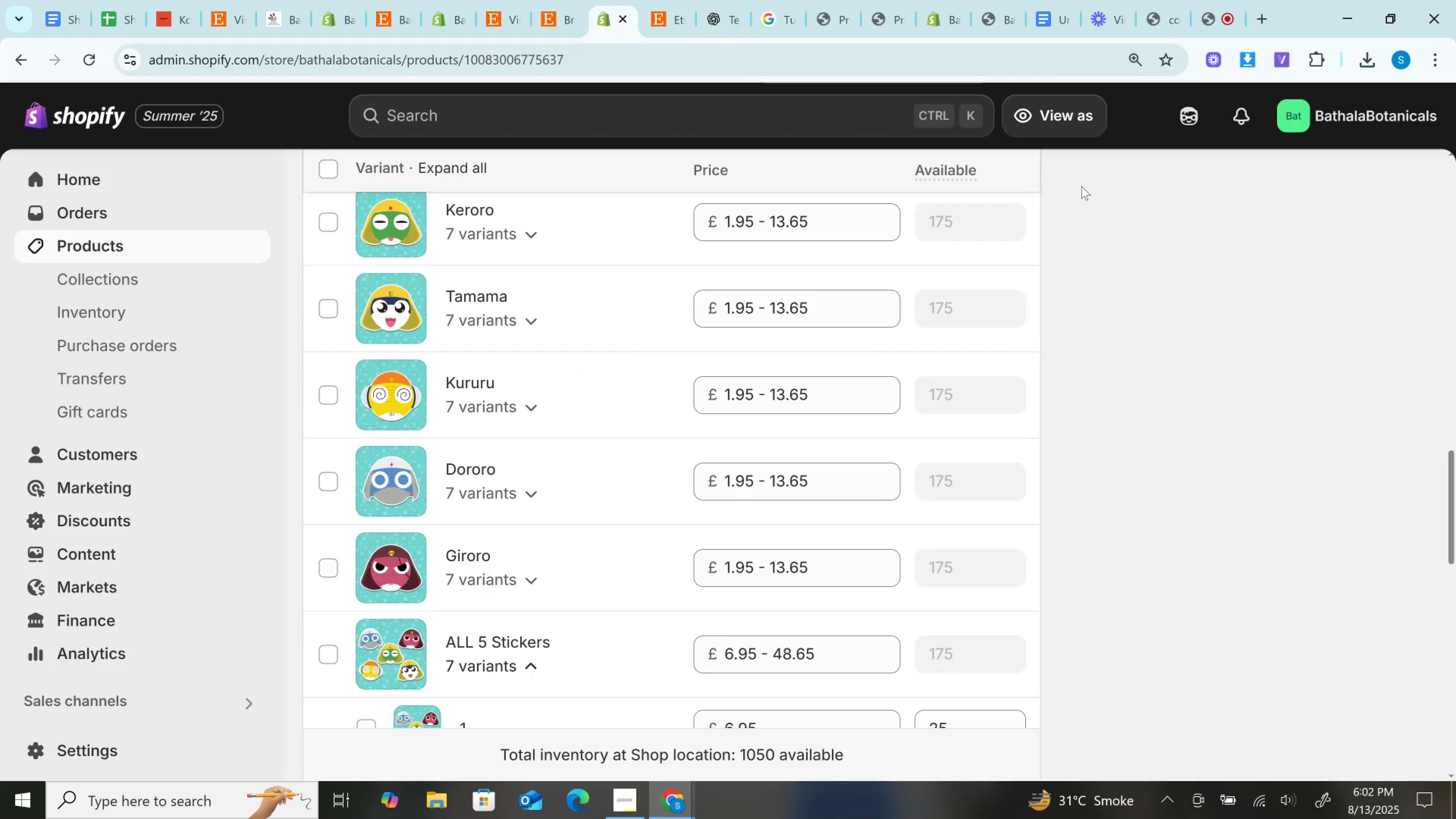 
scroll: coordinate [1144, 439], scroll_direction: up, amount: 20.0
 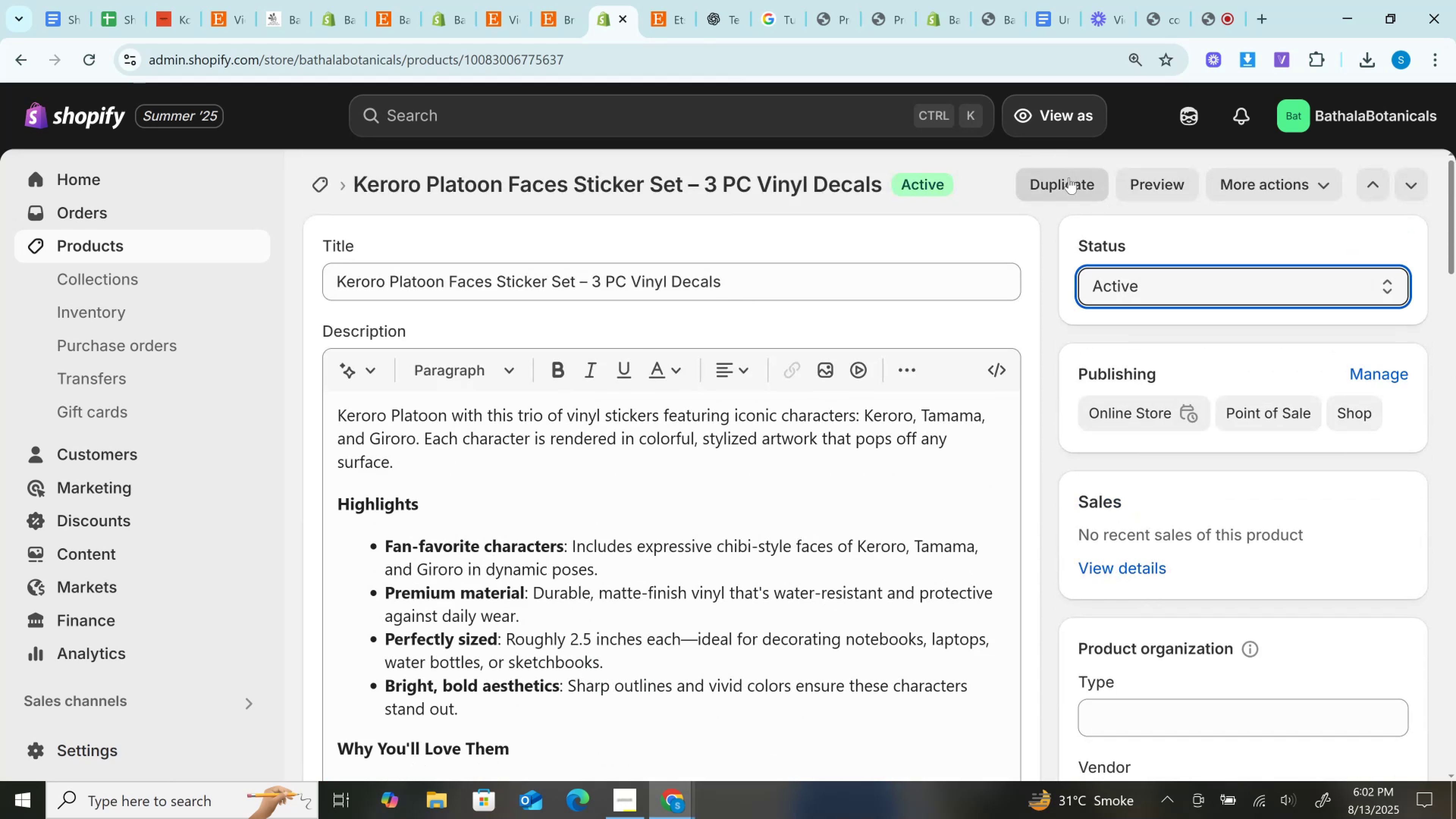 
left_click([1069, 178])
 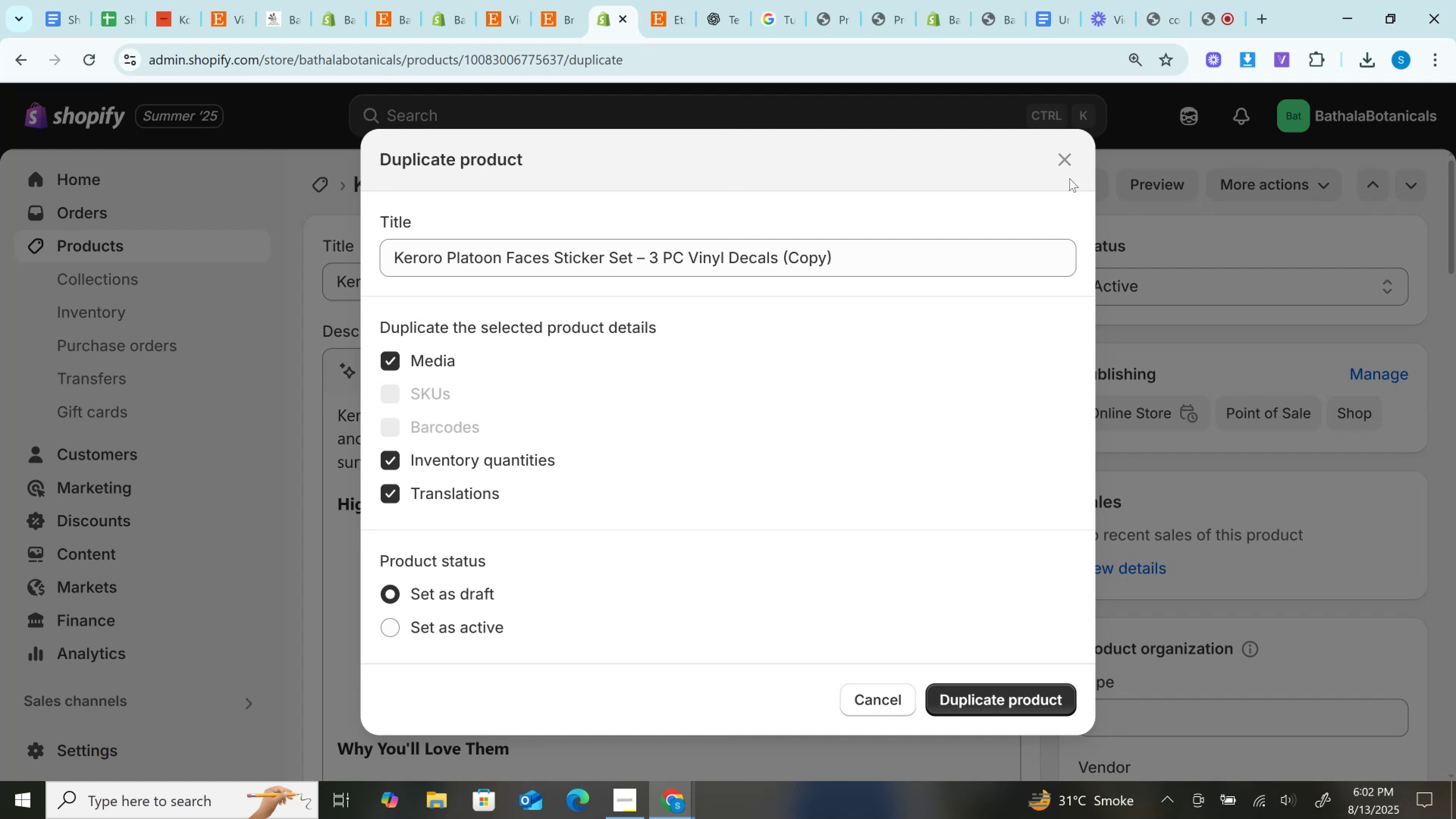 
wait(29.48)
 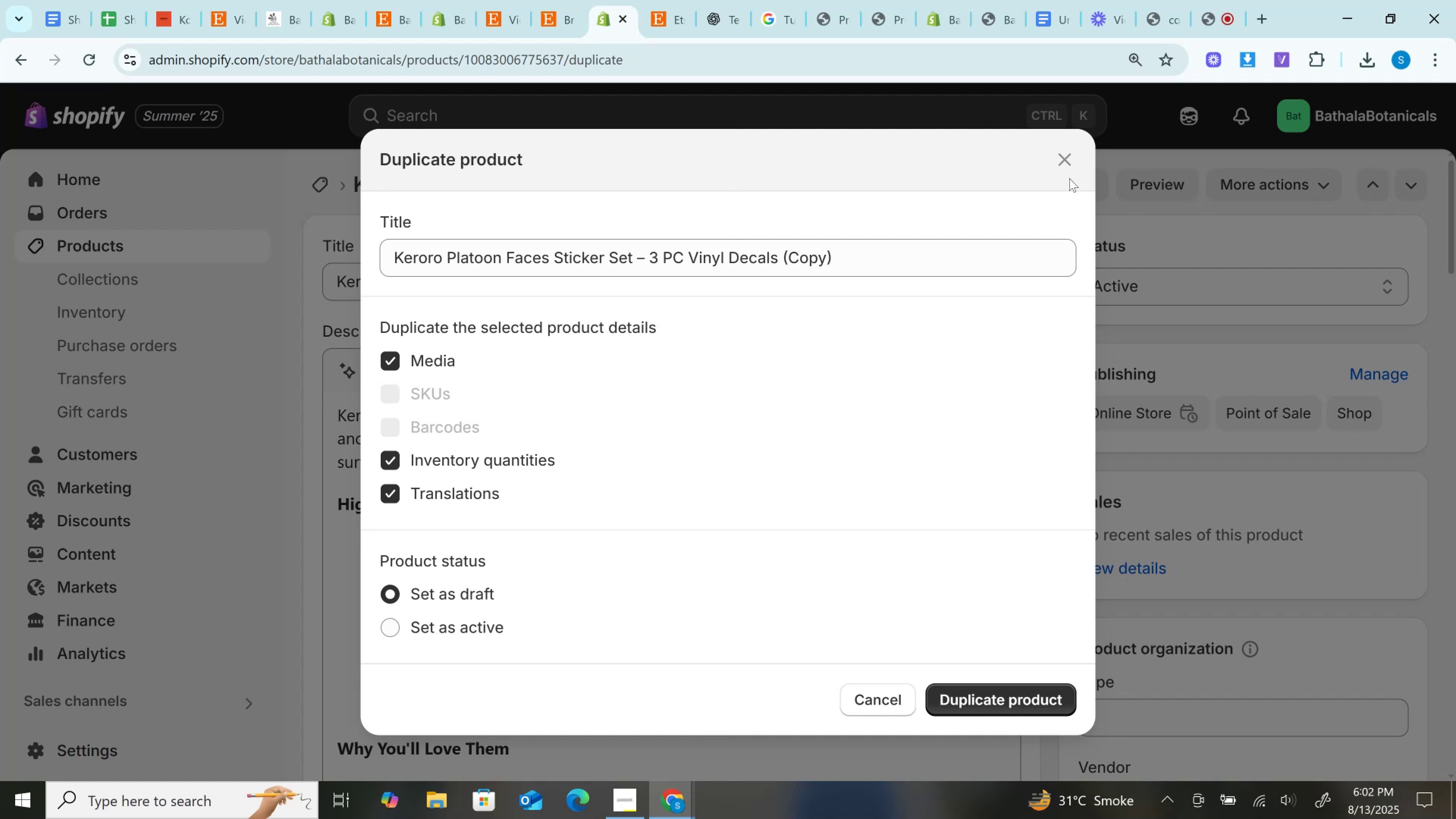 
left_click([727, 0])
 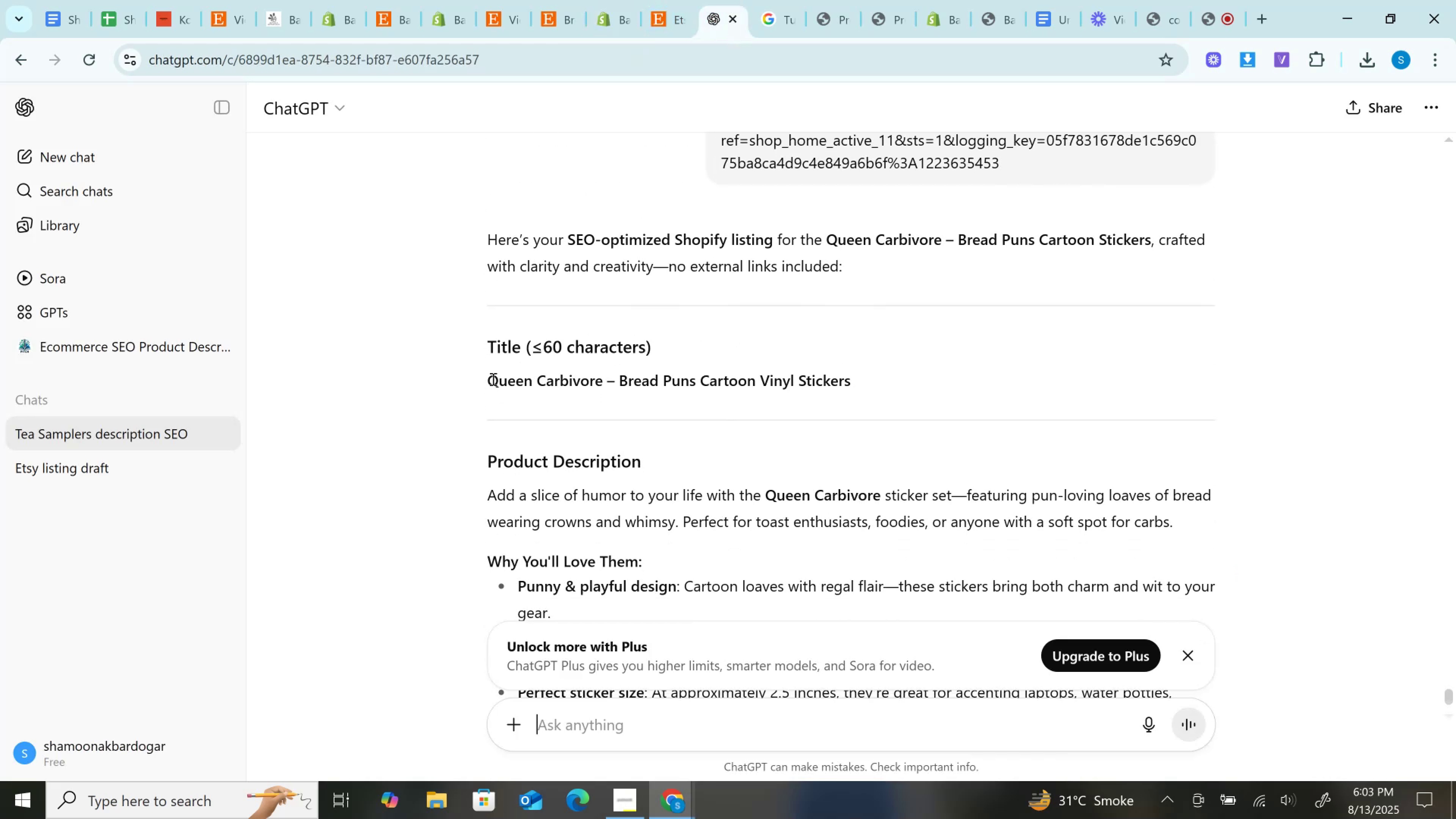 
key(Control+C)
 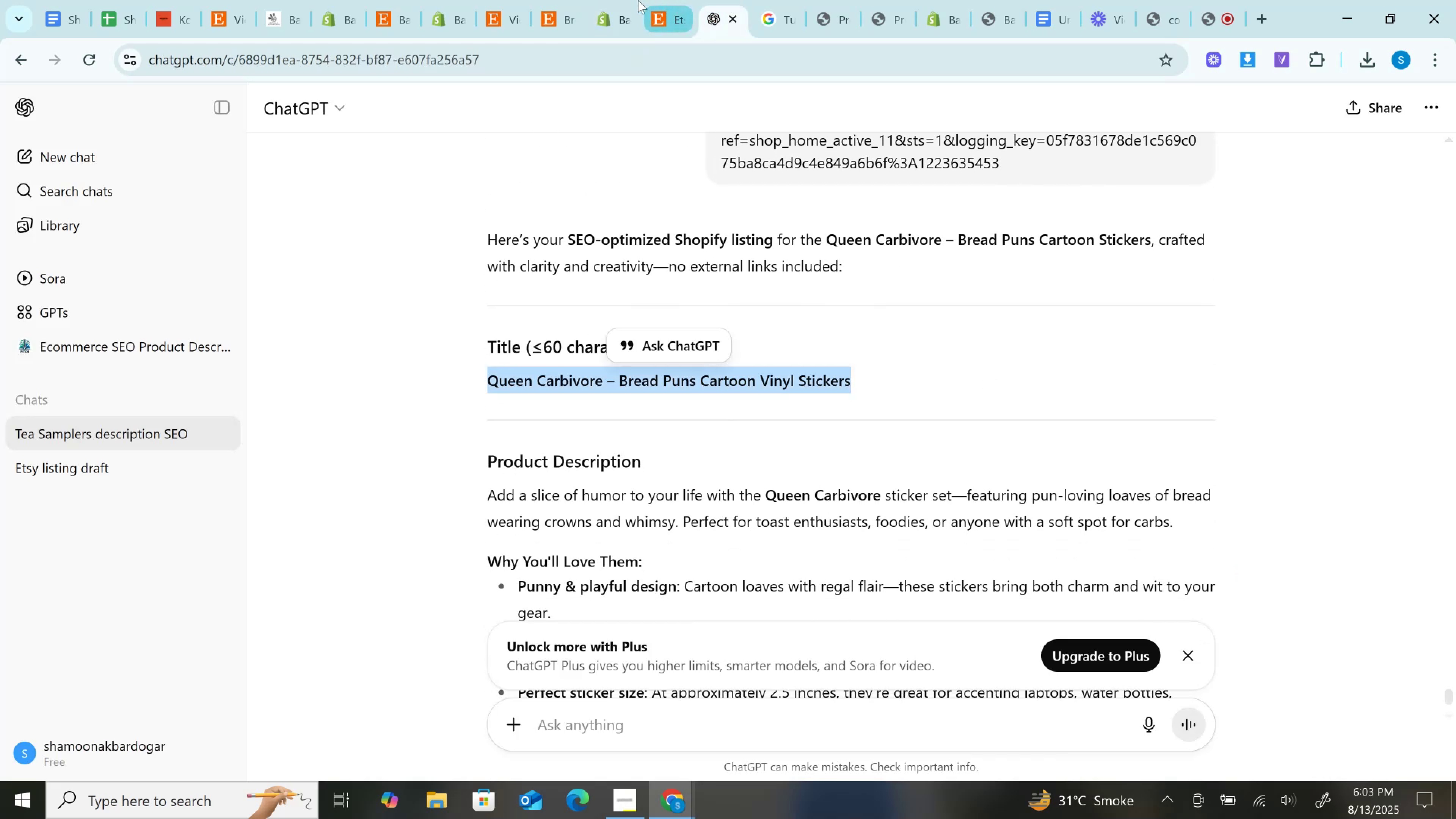 
left_click([638, 0])
 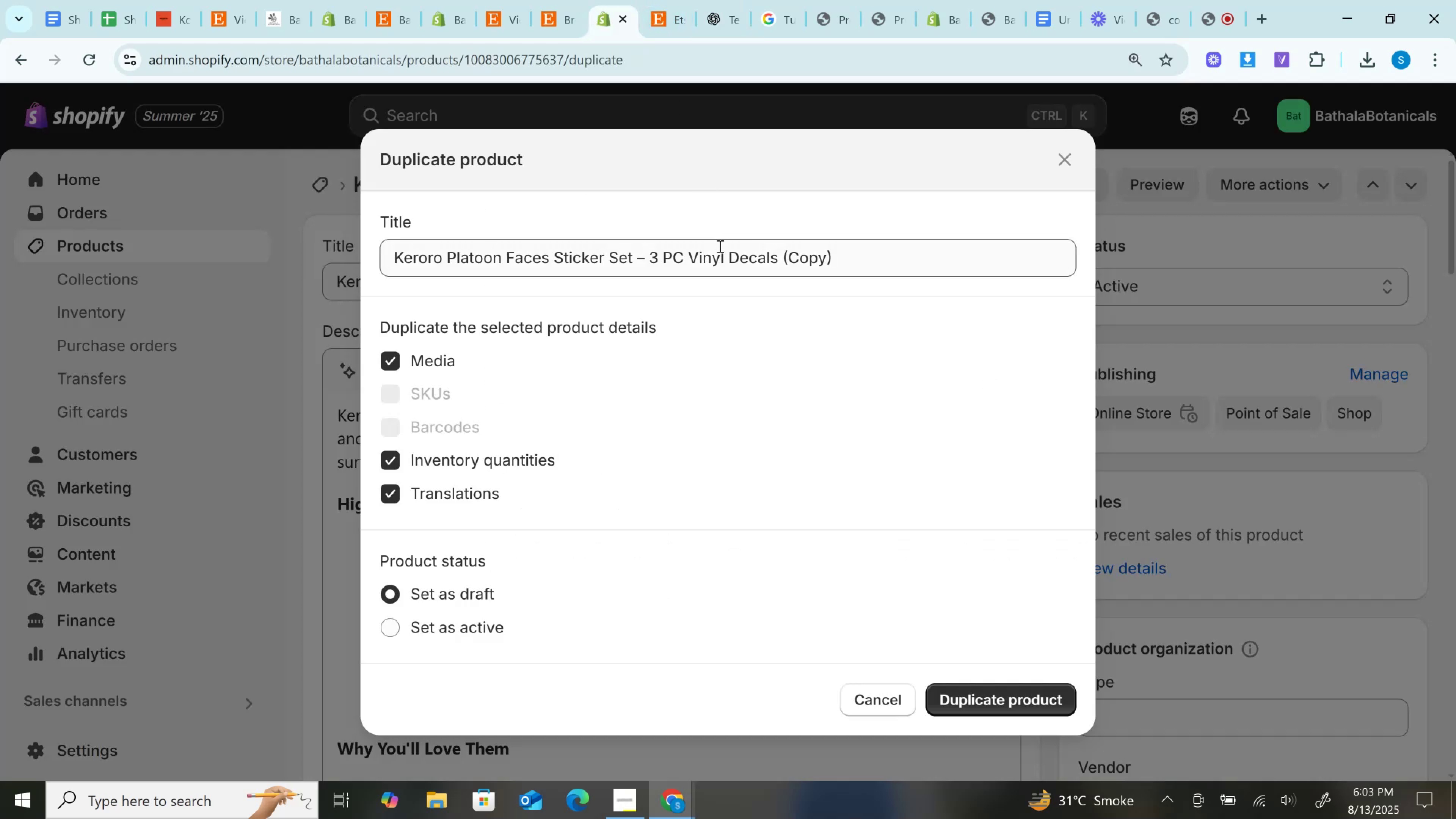 
left_click([719, 248])
 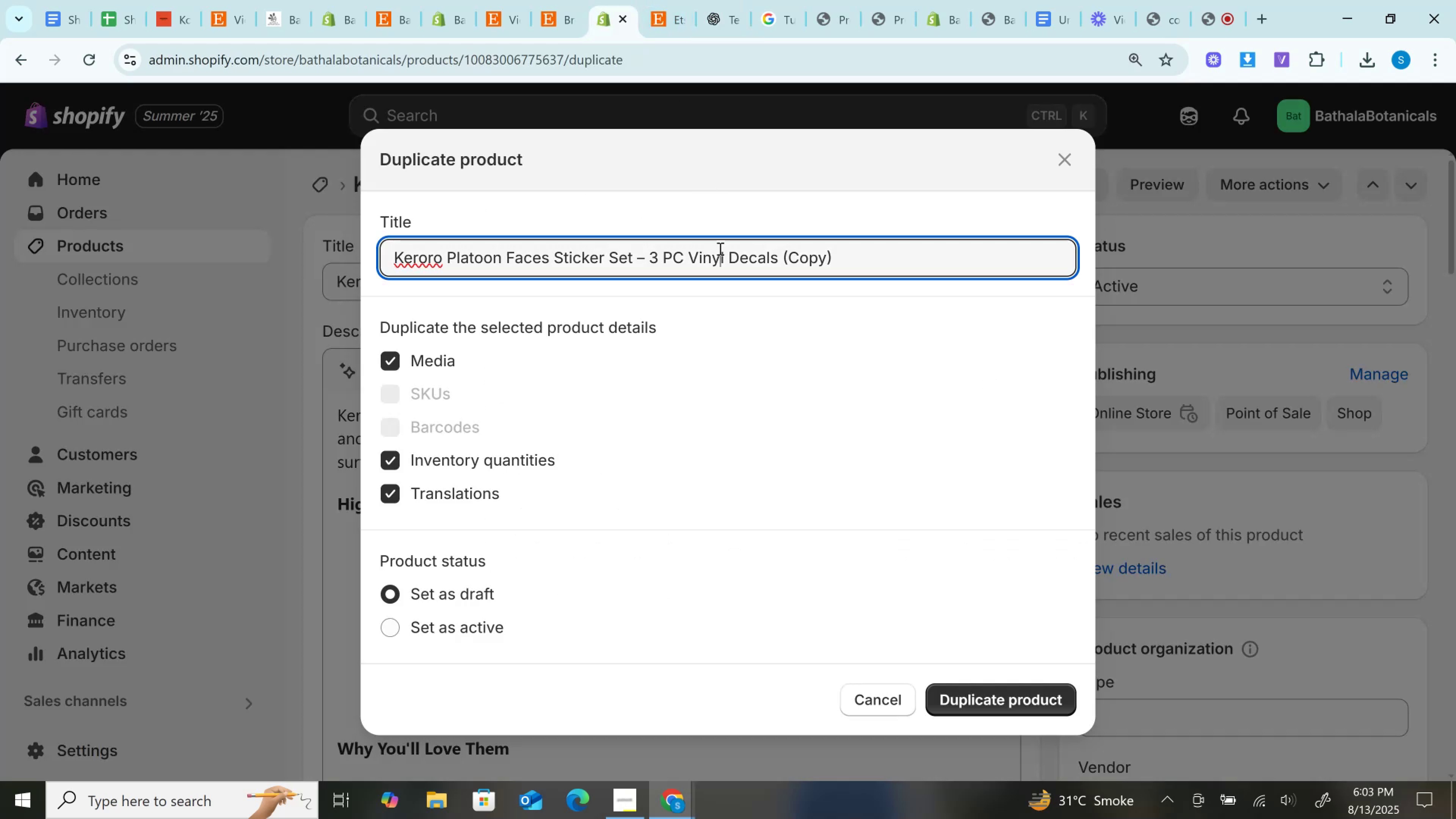 
key(Control+A)
 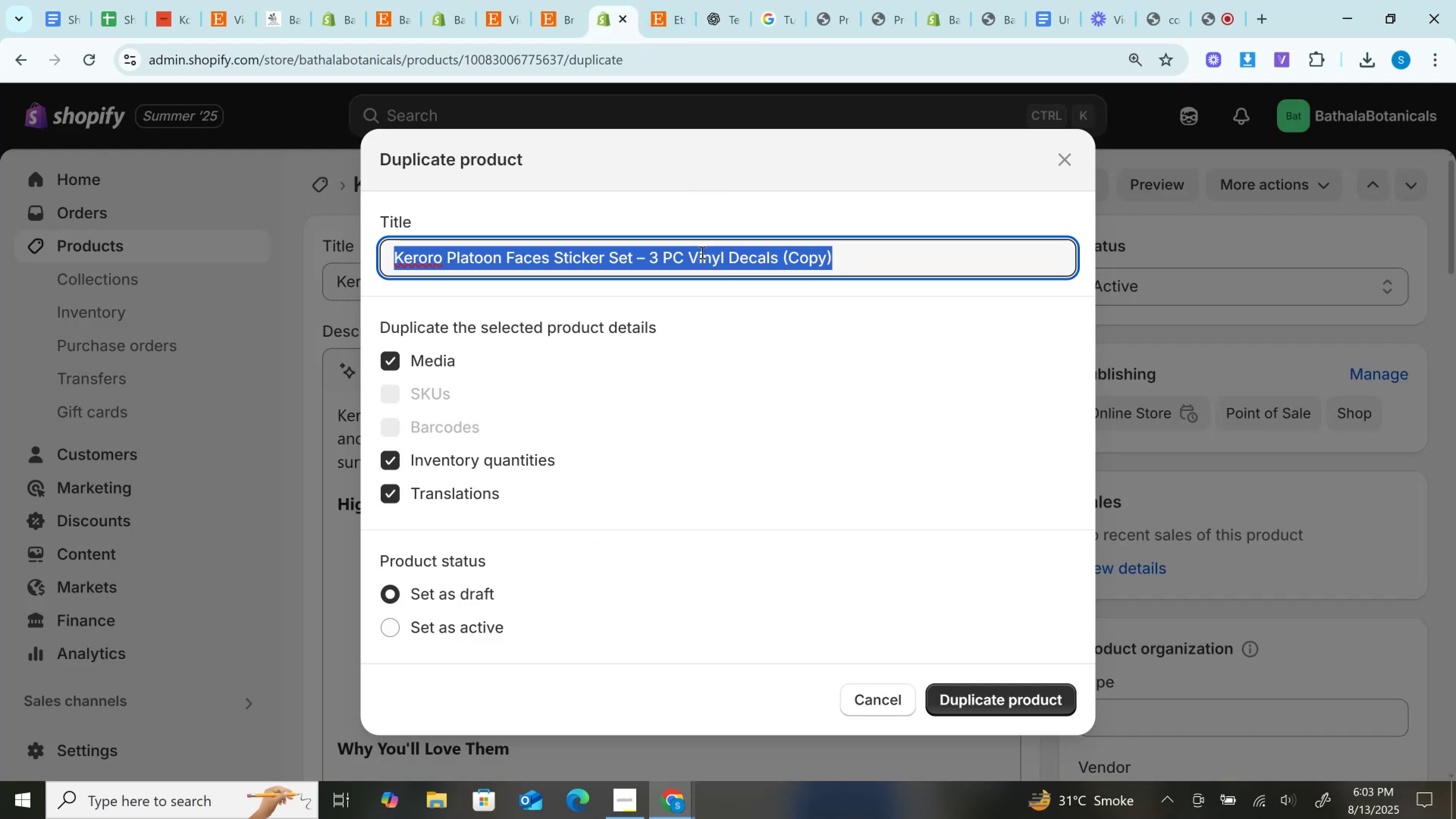 
key(Control+V)
 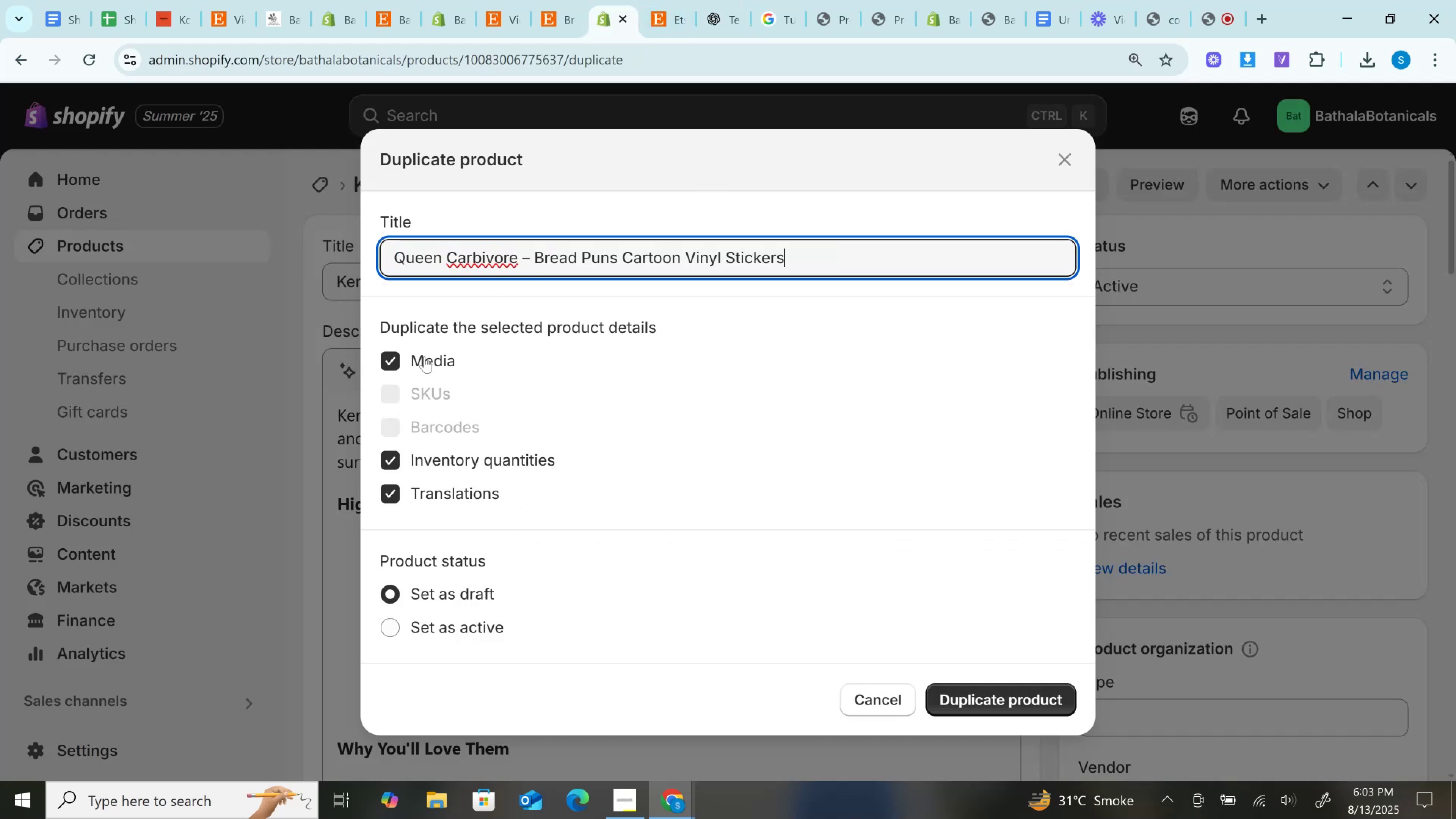 
left_click([424, 356])
 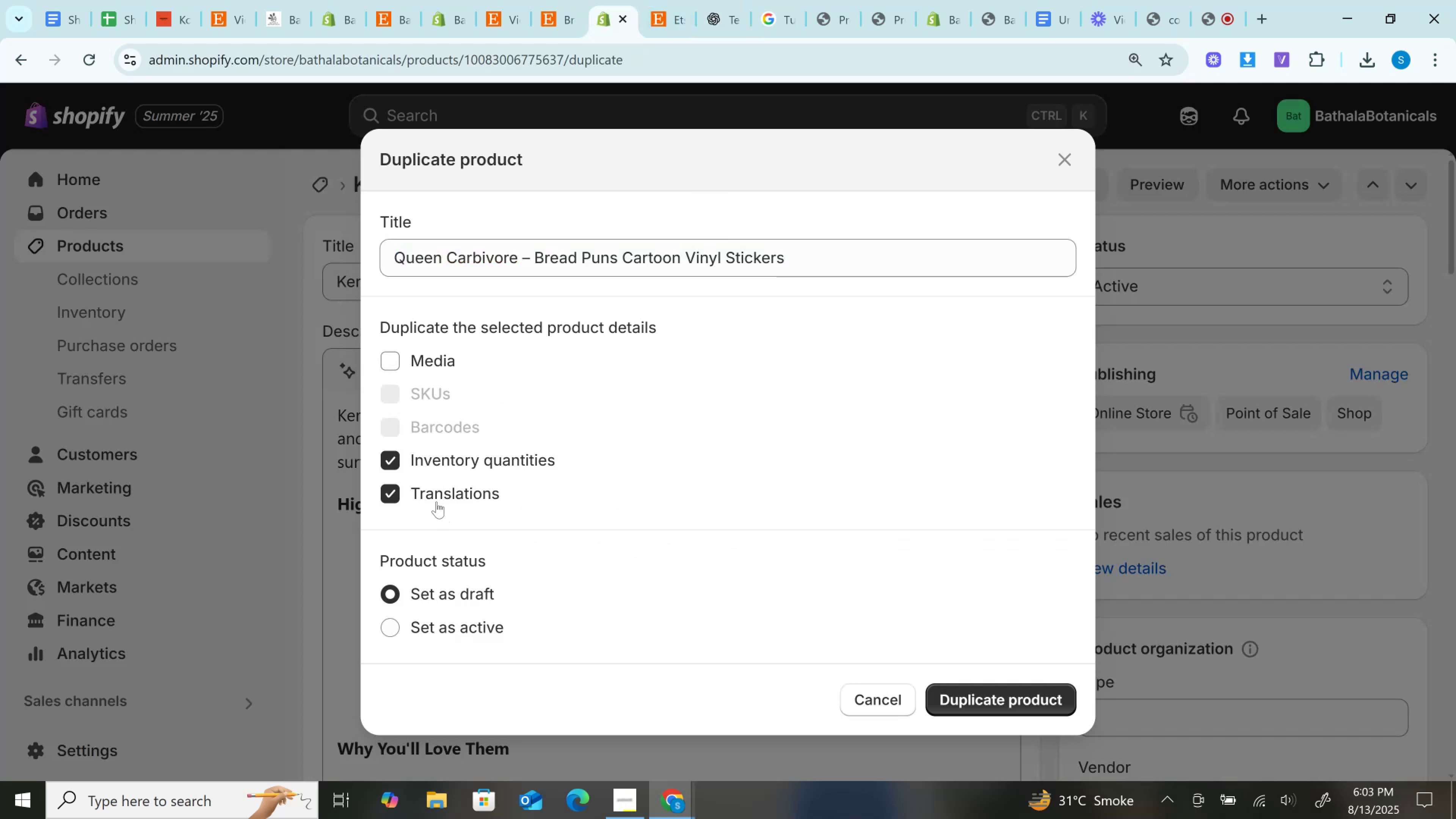 
left_click([435, 500])
 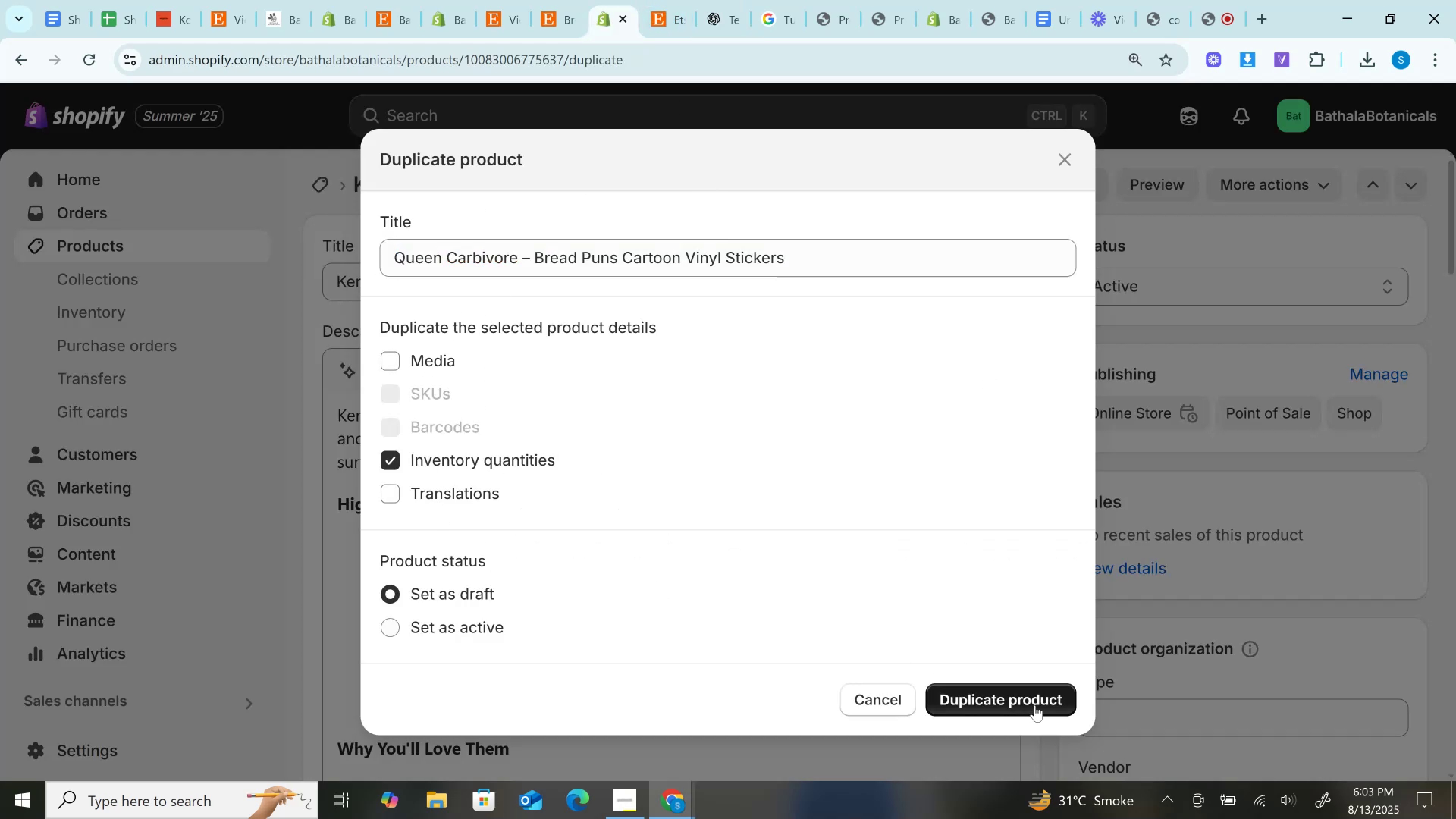 
left_click([1035, 705])
 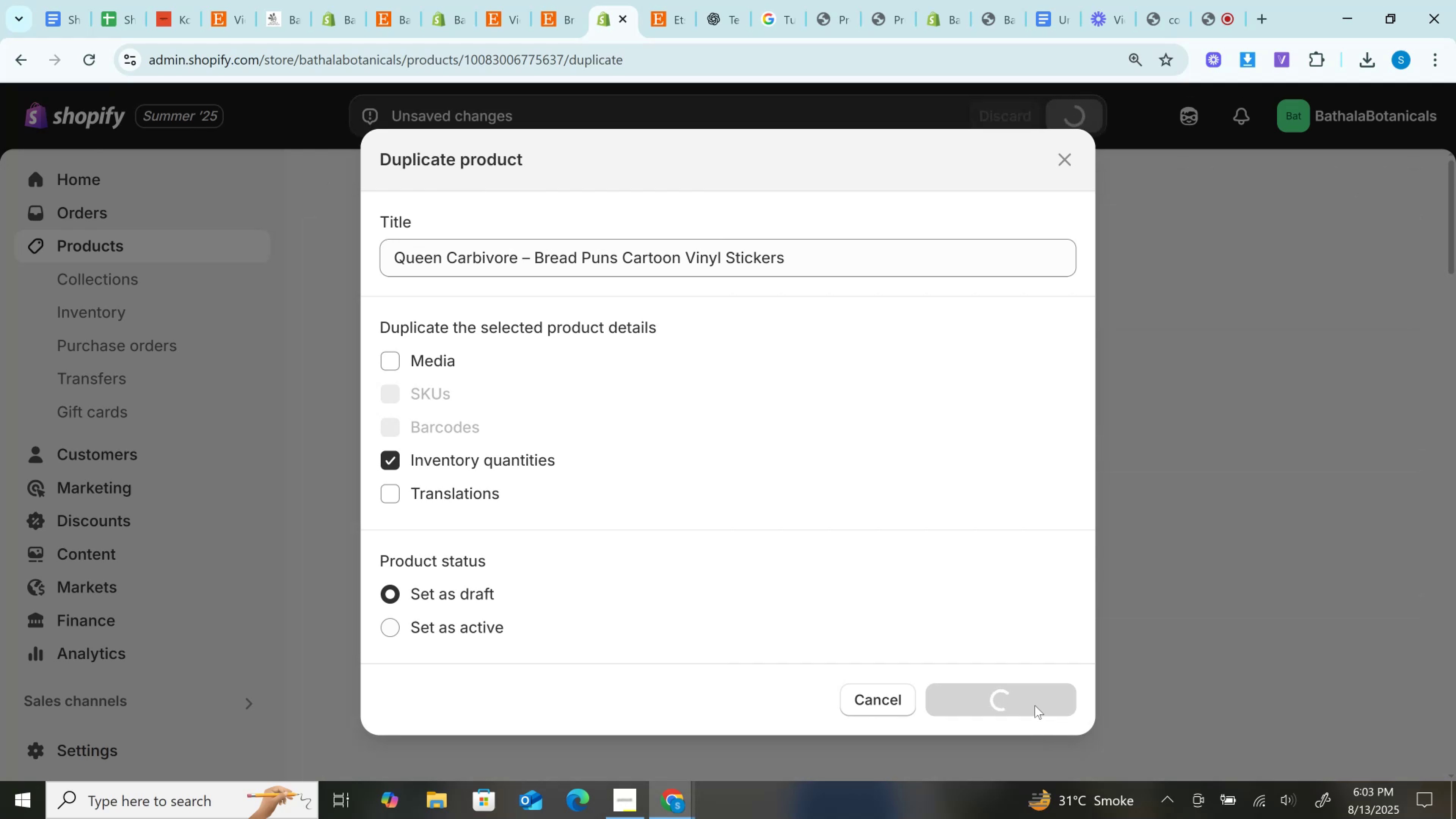 
mouse_move([1032, 687])
 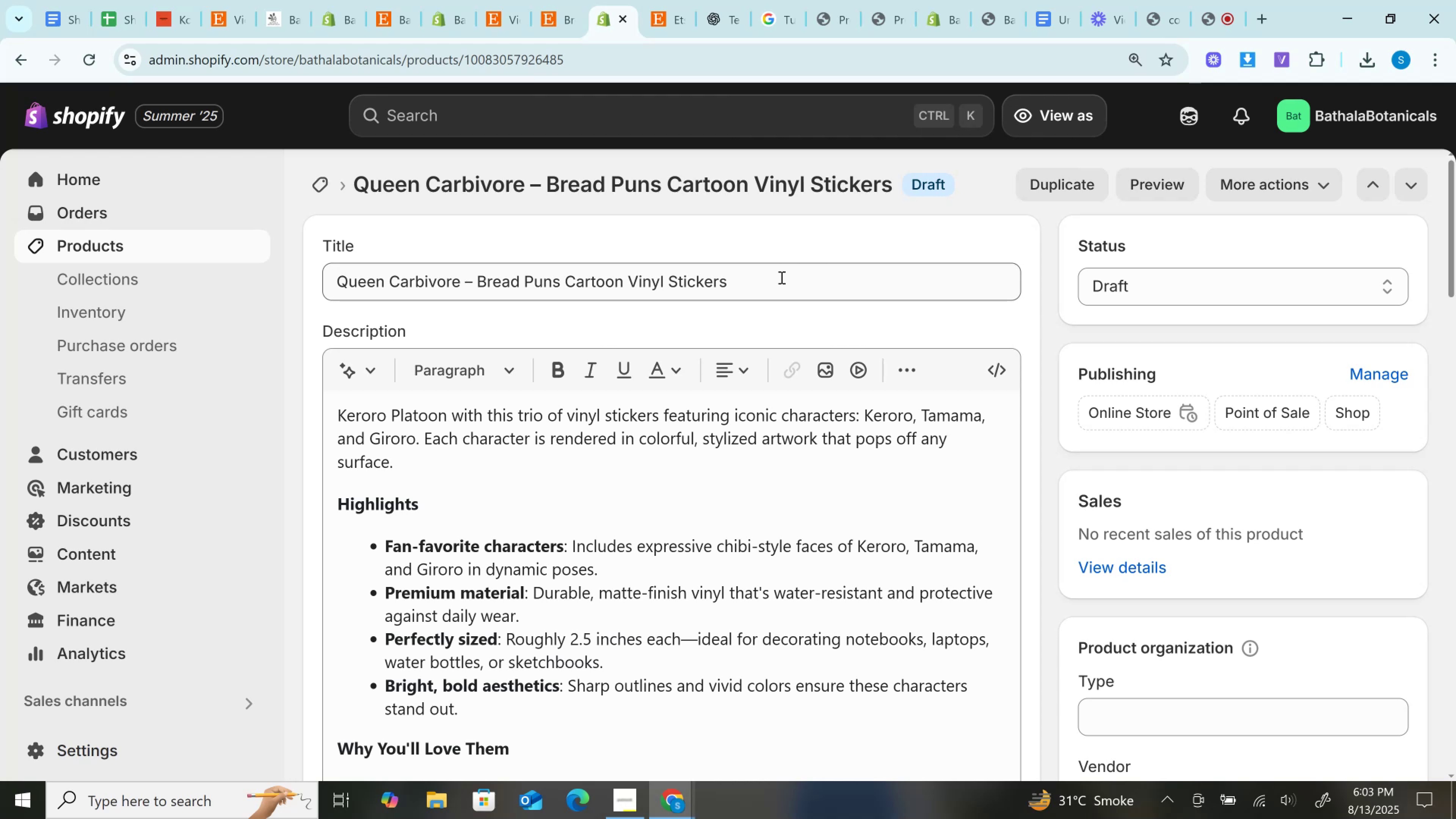 
wait(40.7)
 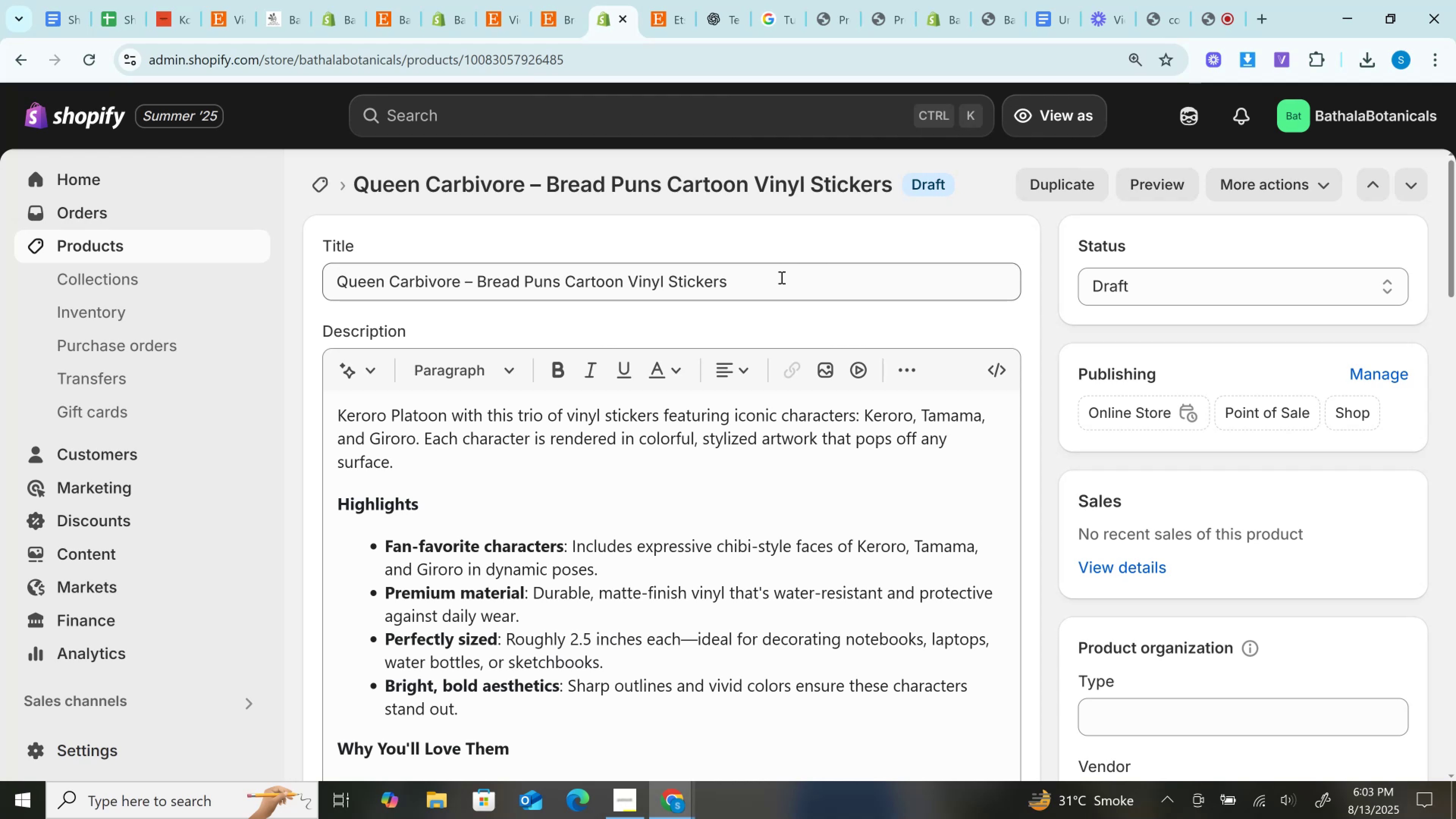 
left_click([703, 0])
 